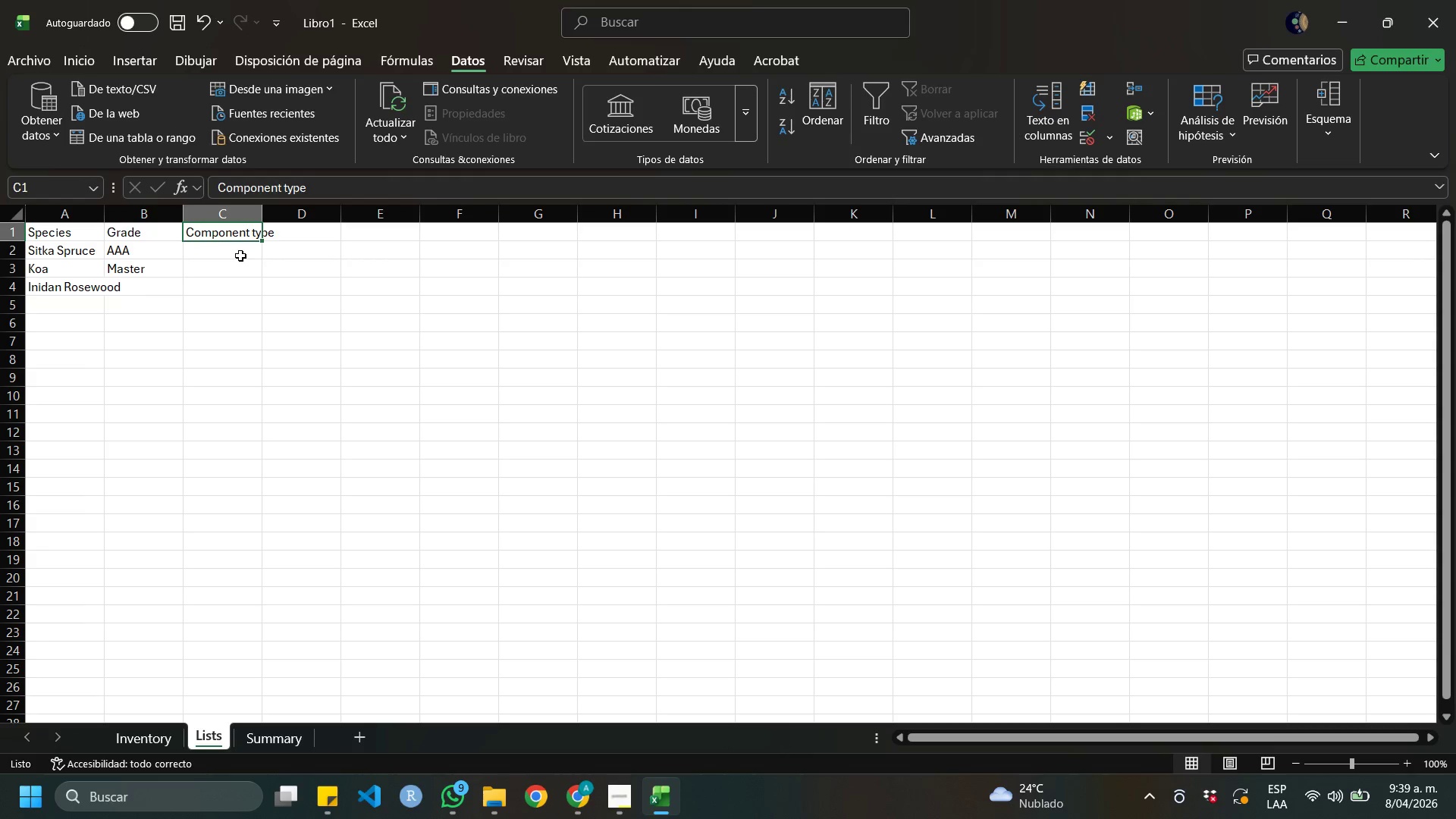 
left_click([240, 256])
 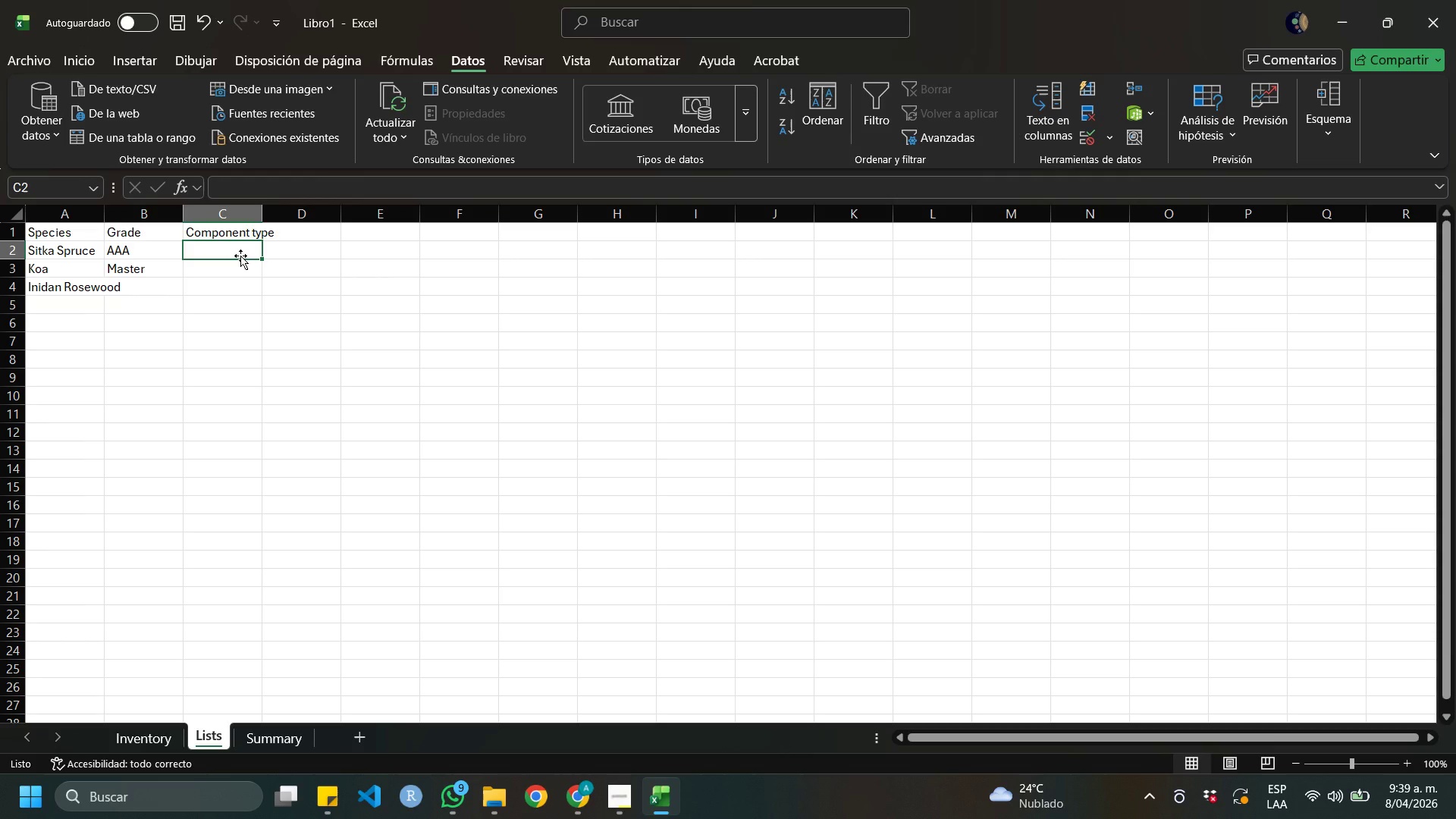 
wait(6.95)
 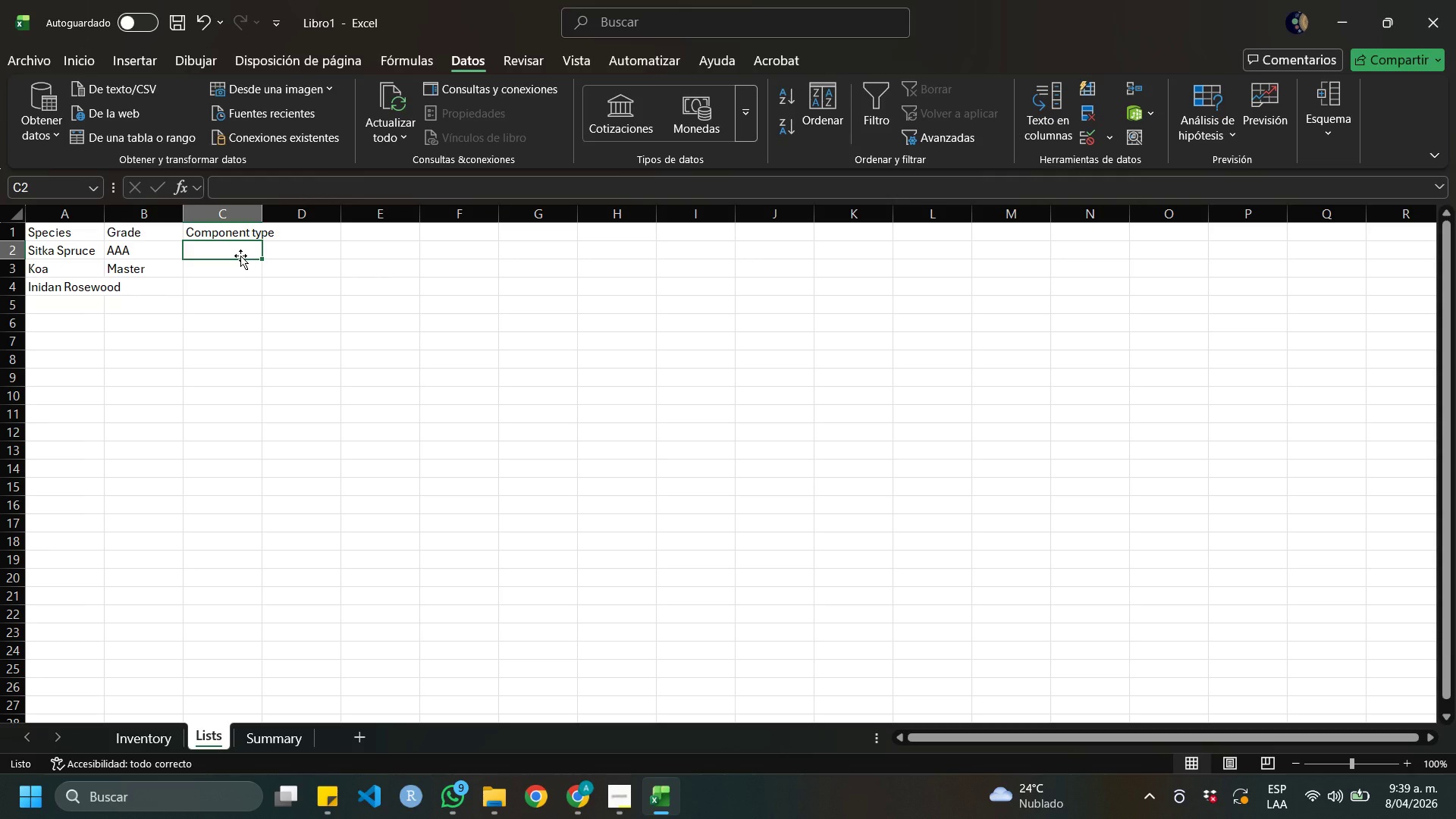 
type(Body)
 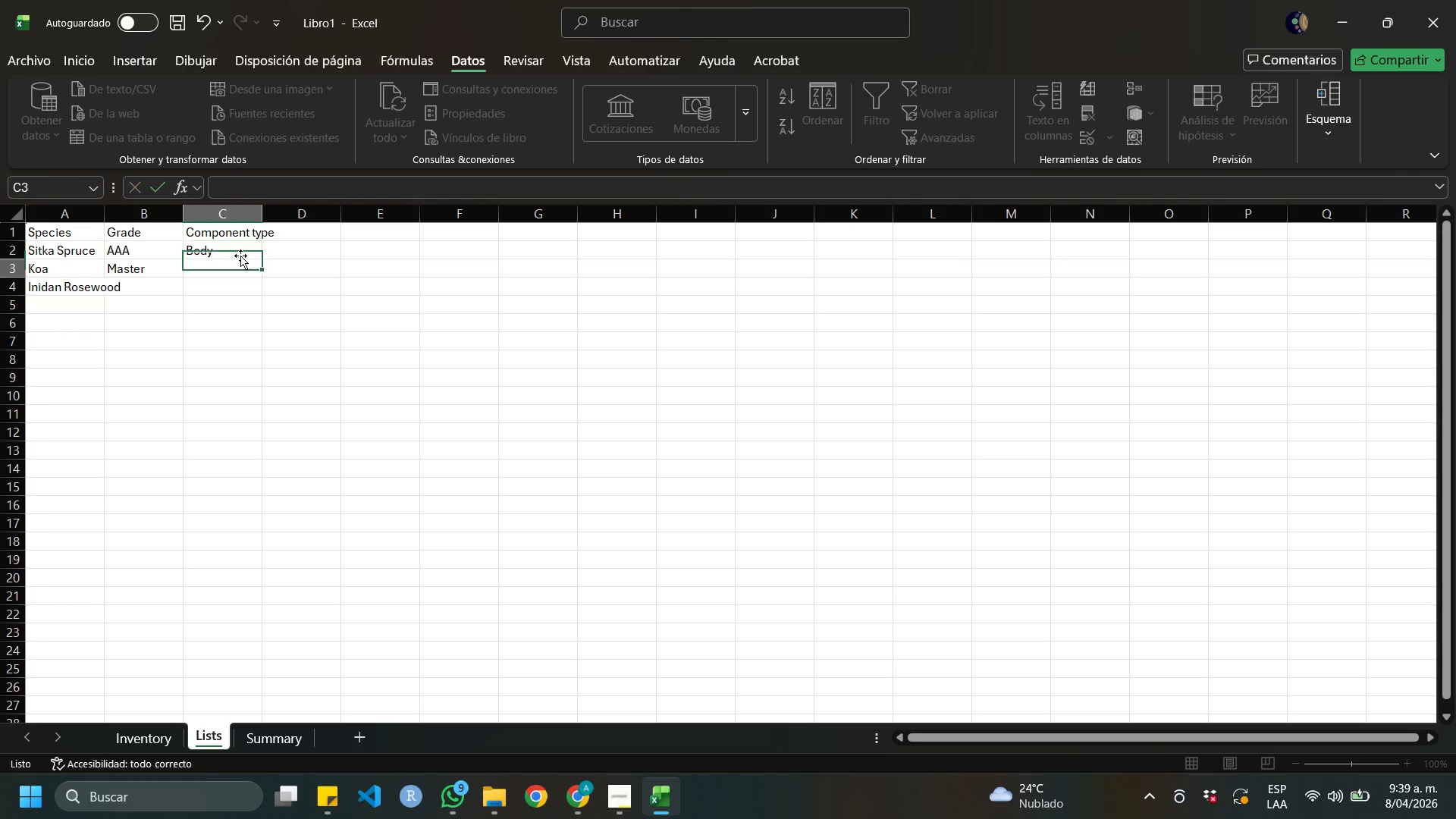 
key(Enter)
 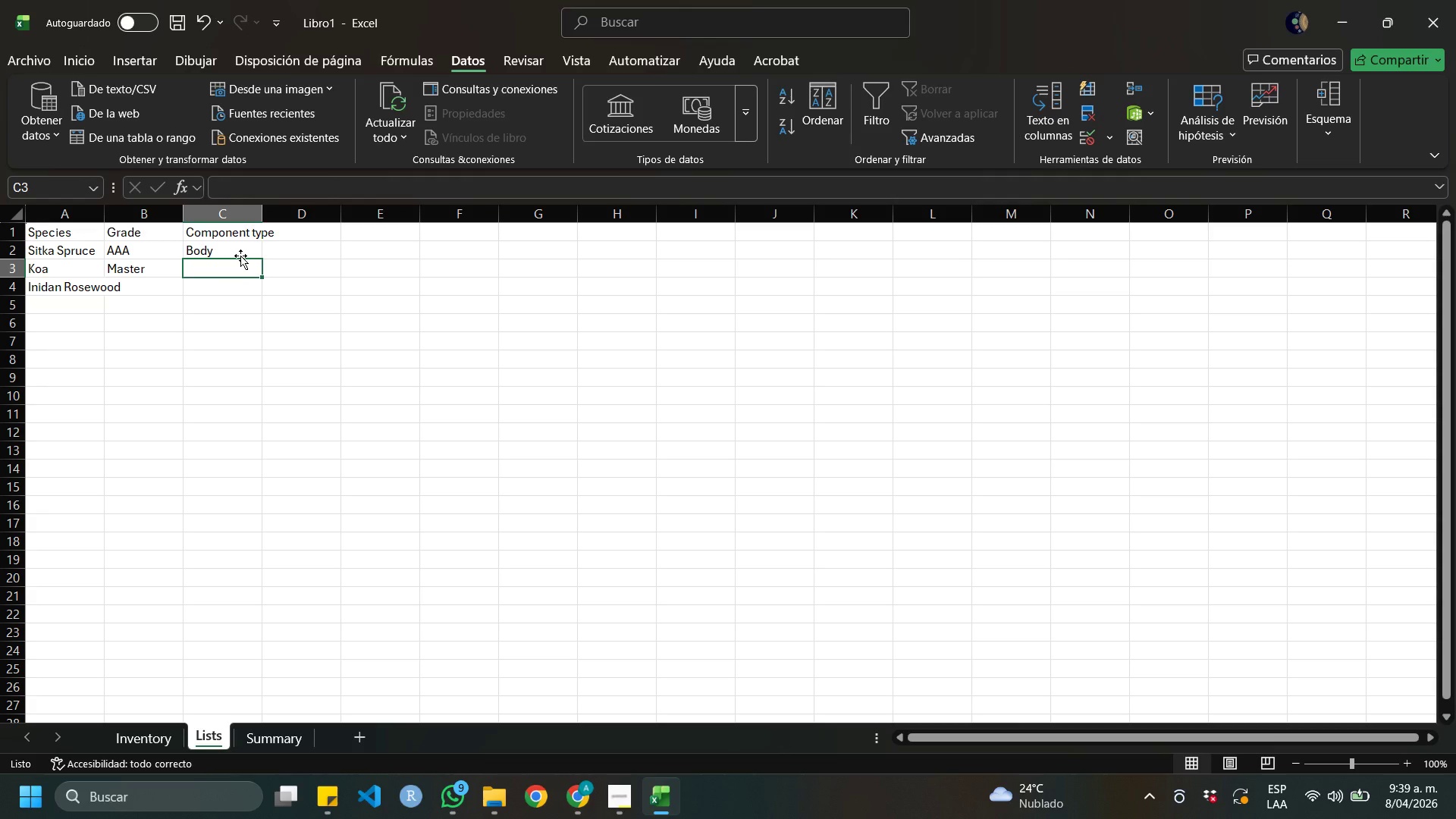 
type(Necj)
key(Backspace)
type(k)
 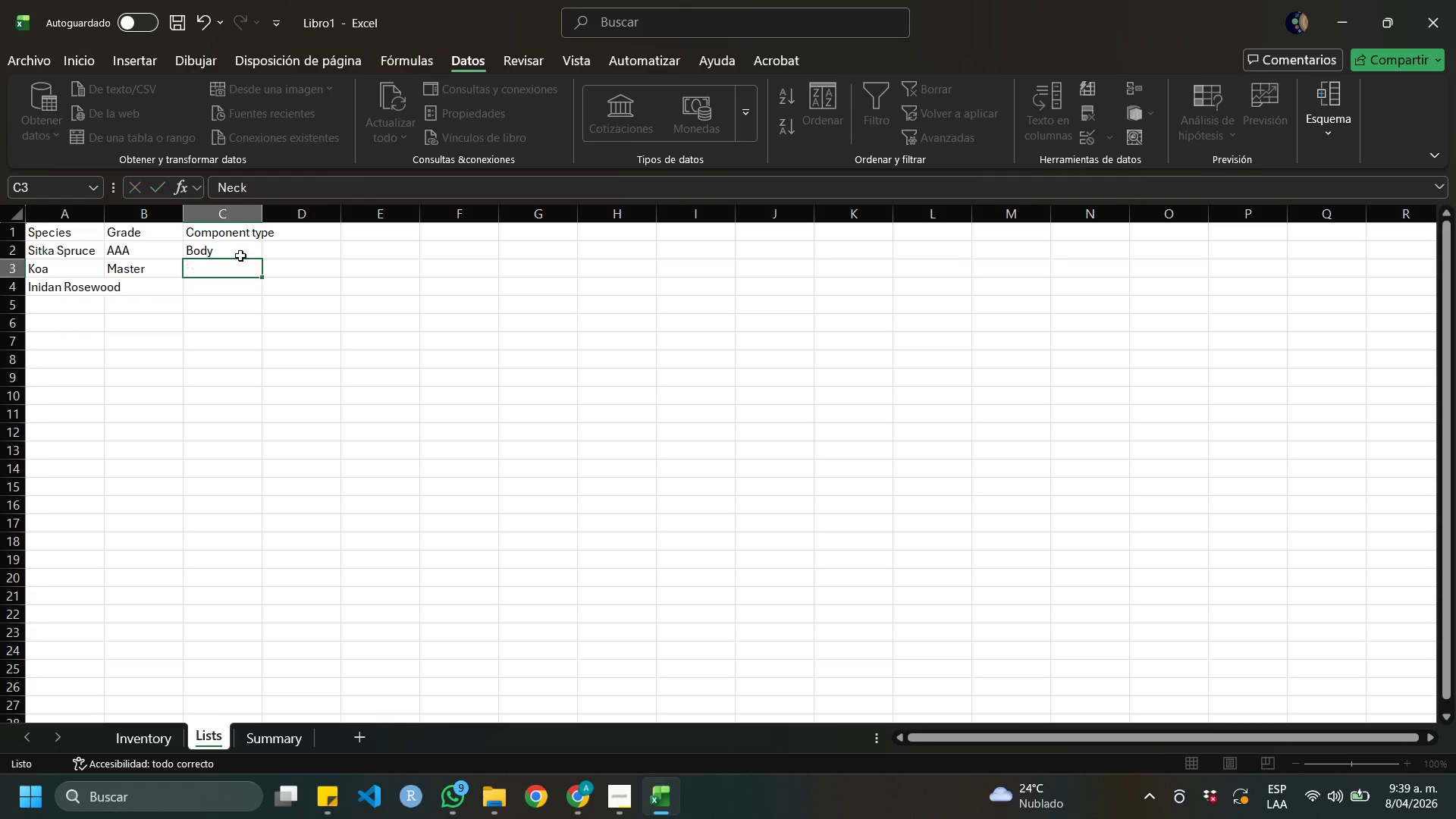 
key(Enter)
 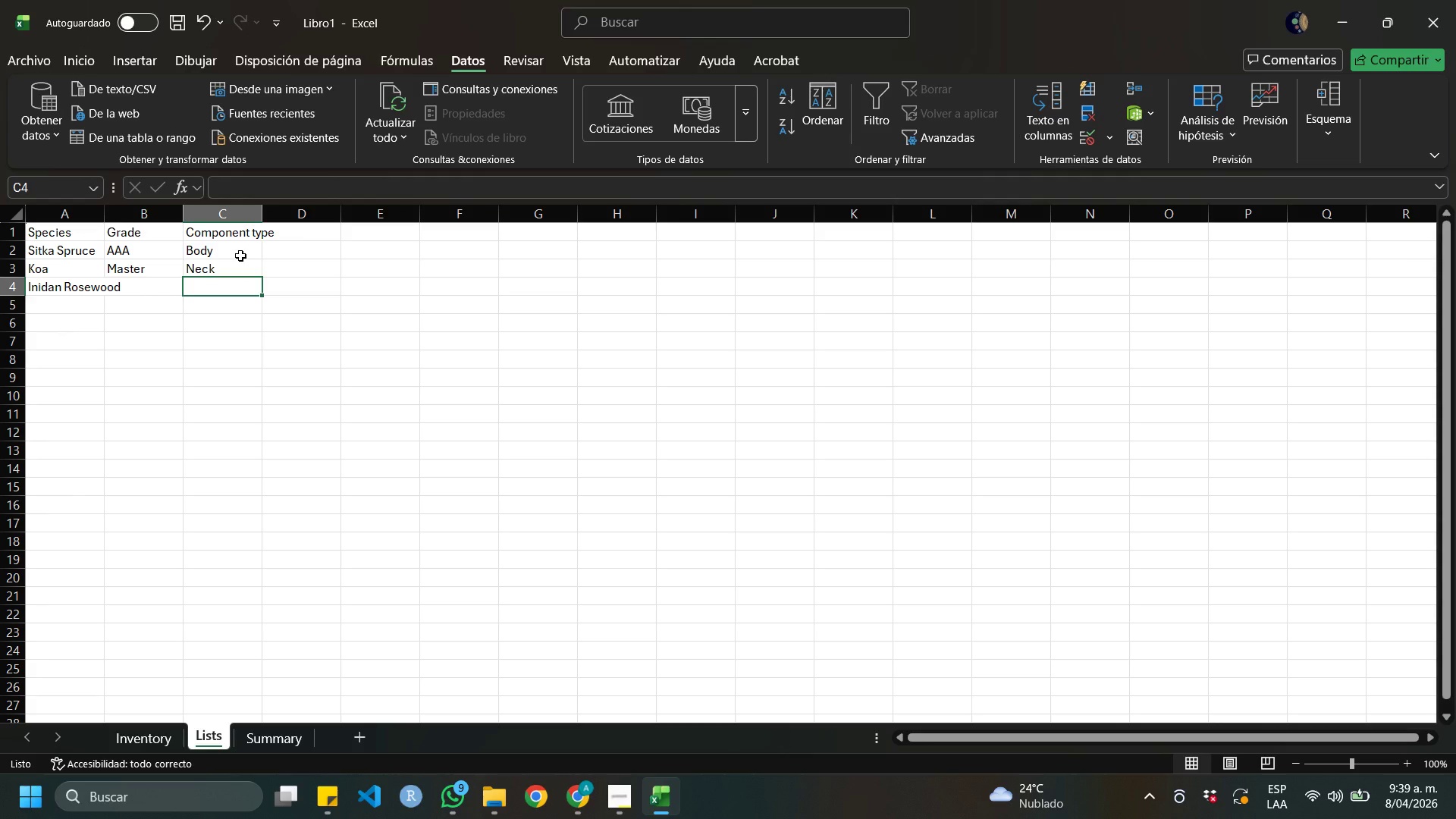 
type(Fretboard)
 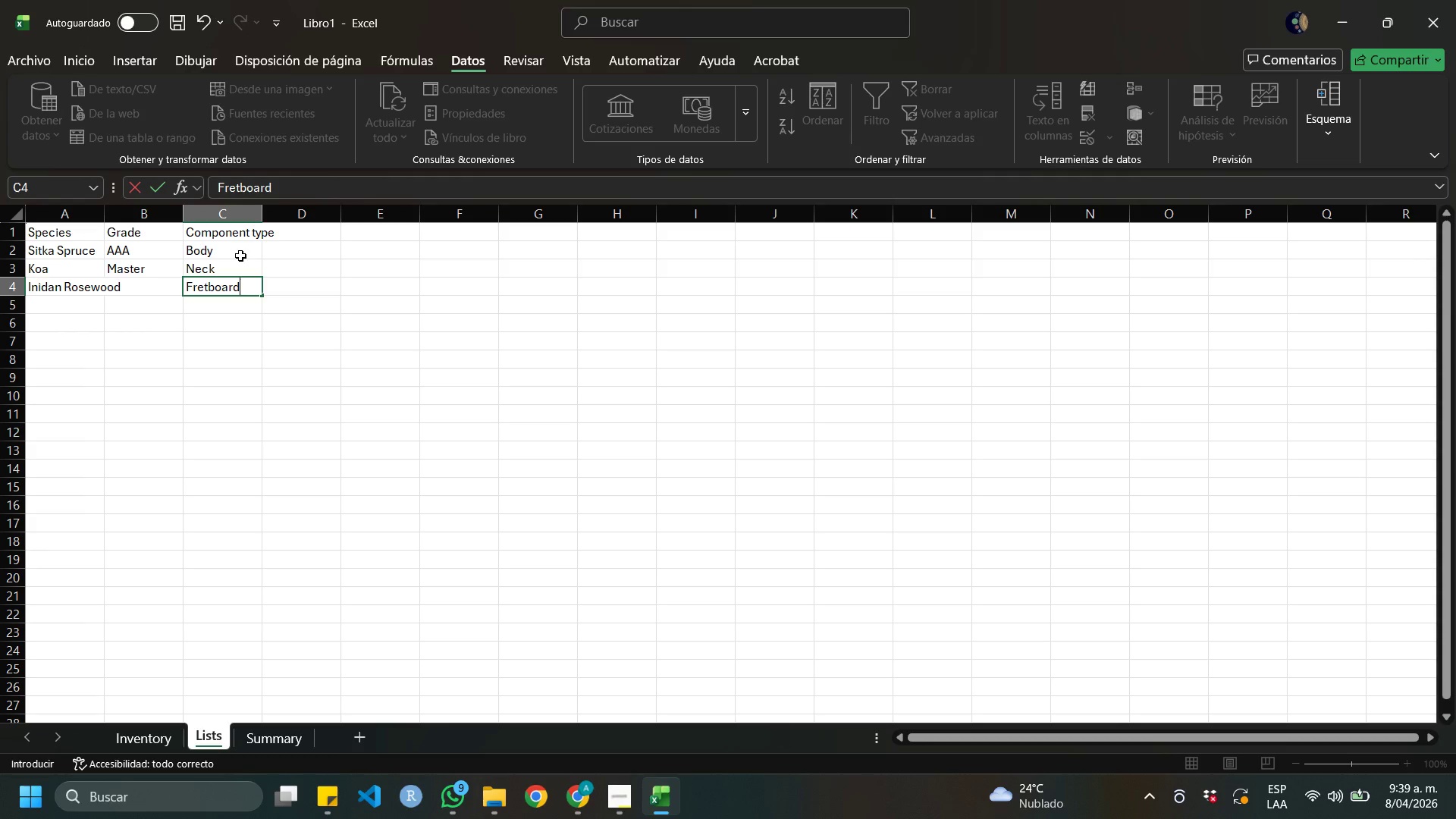 
key(Enter)
 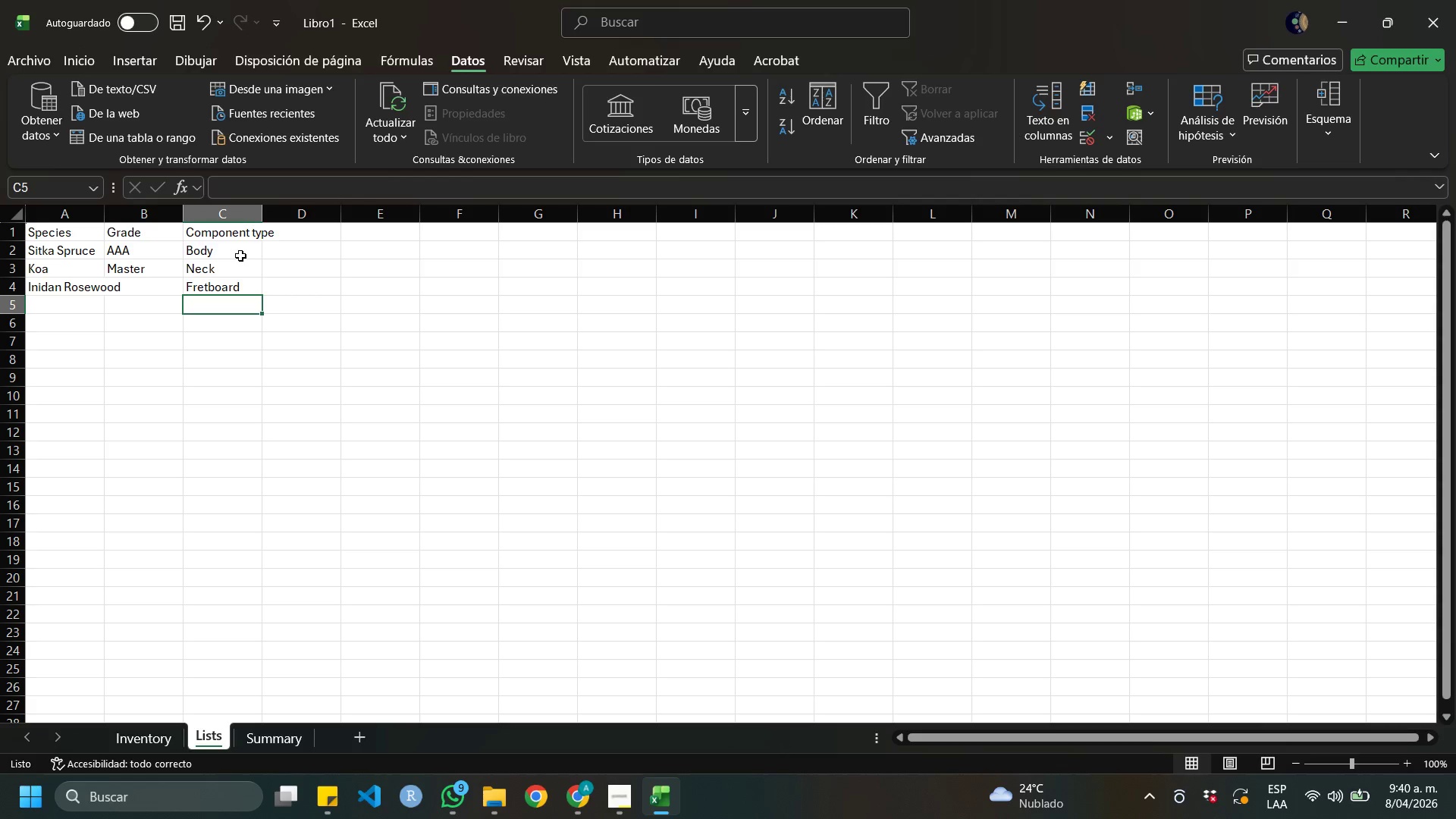 
wait(7.7)
 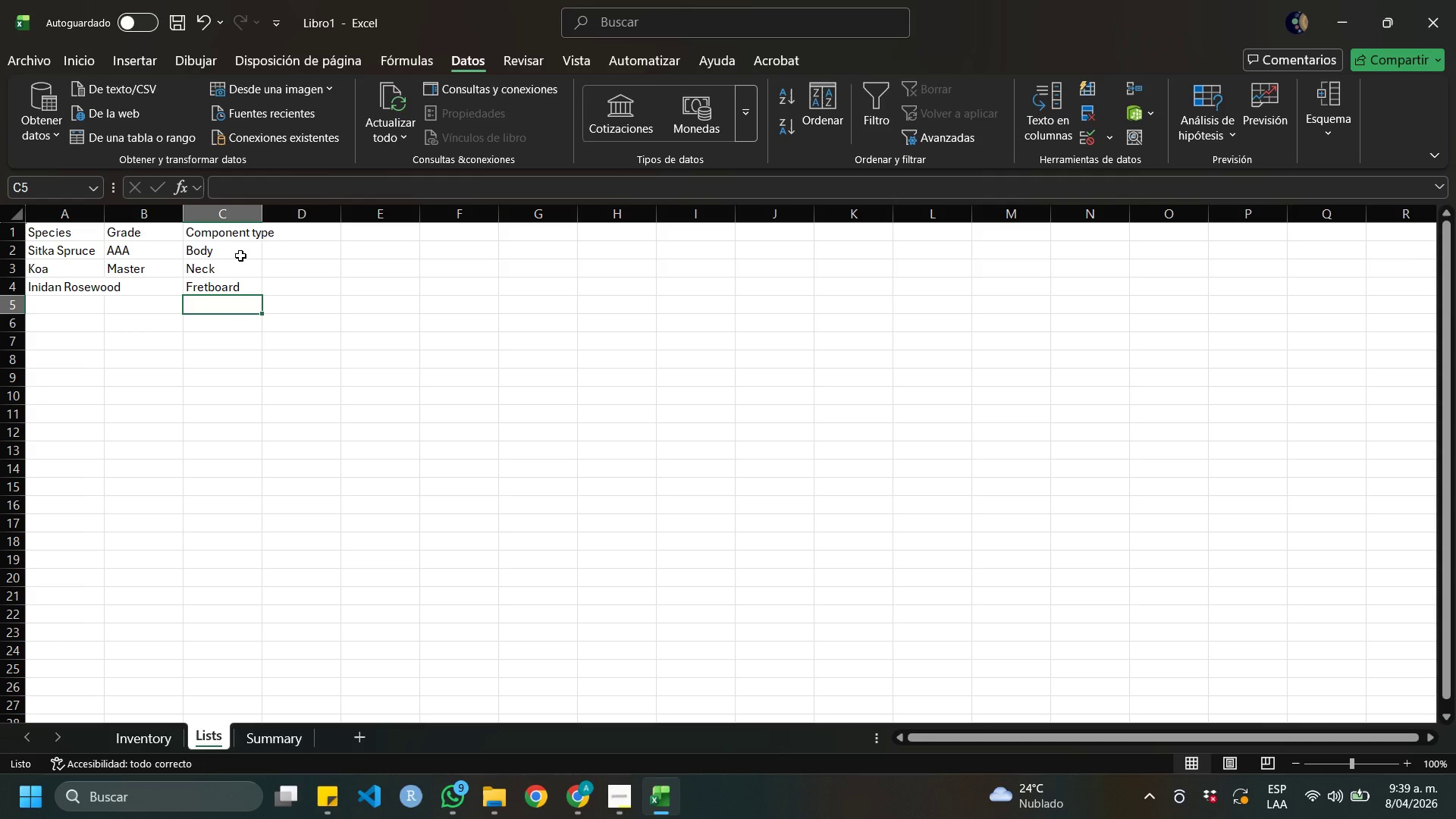 
left_click([156, 739])
 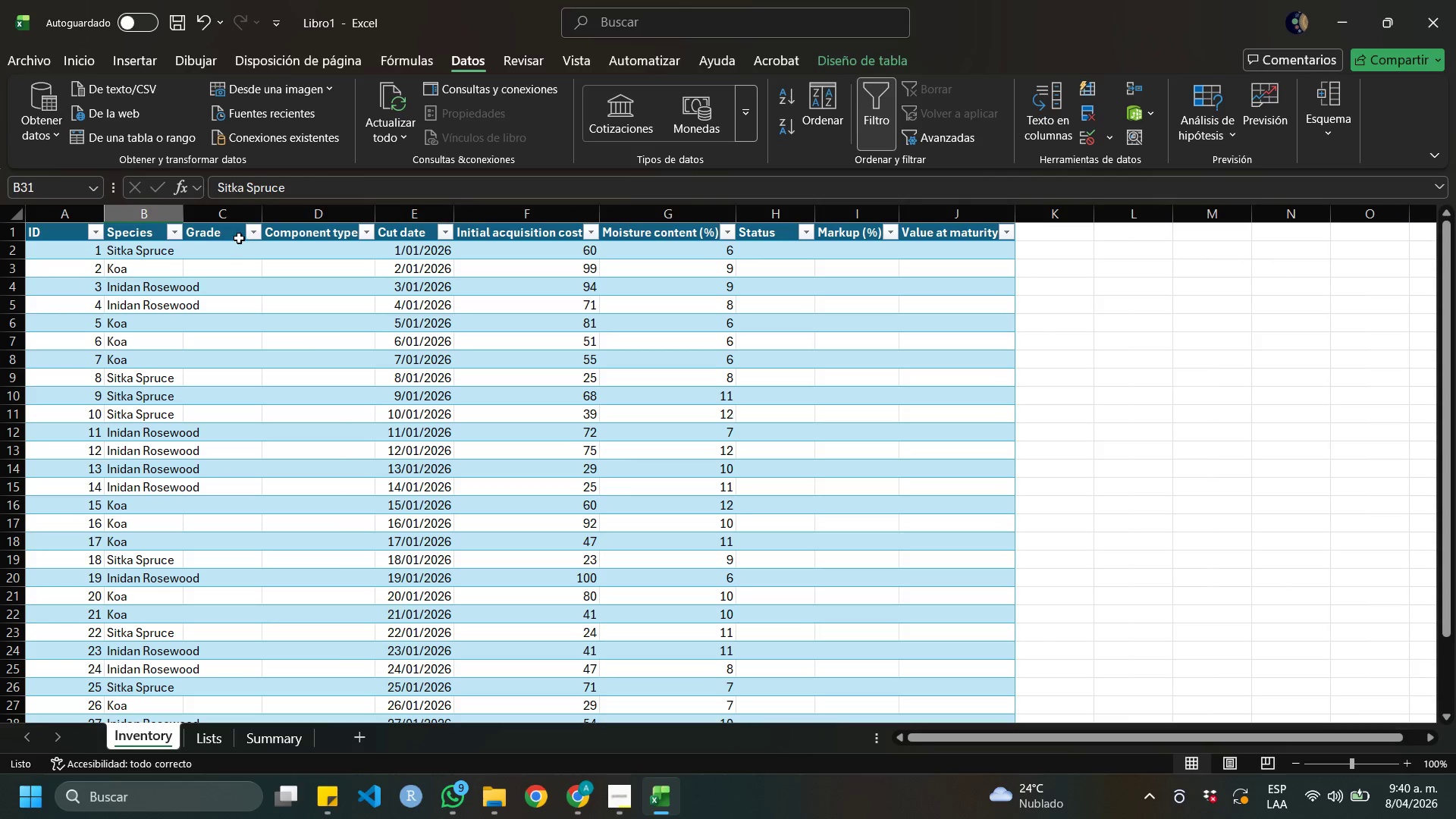 
left_click([240, 212])
 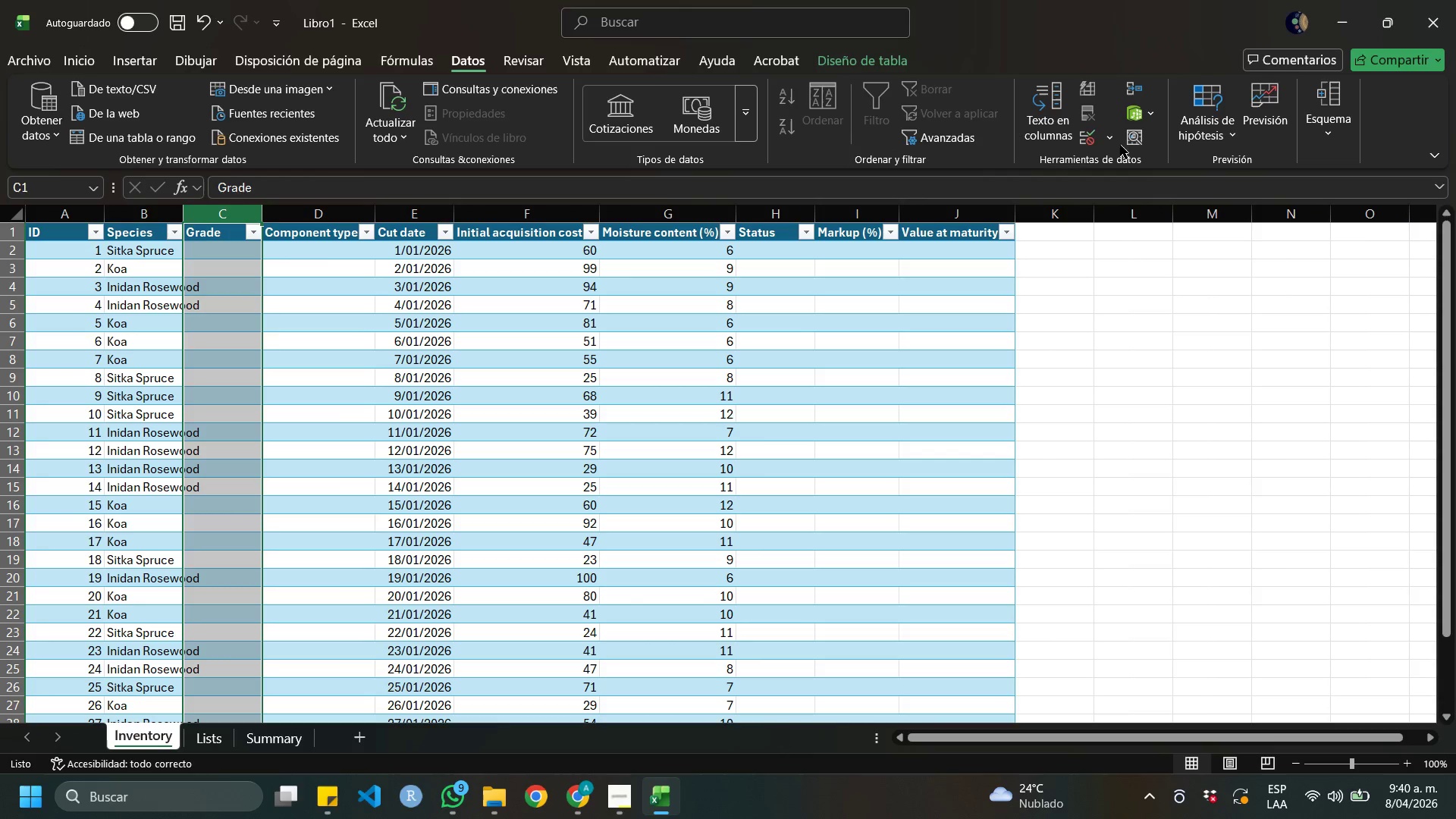 
left_click([1084, 131])
 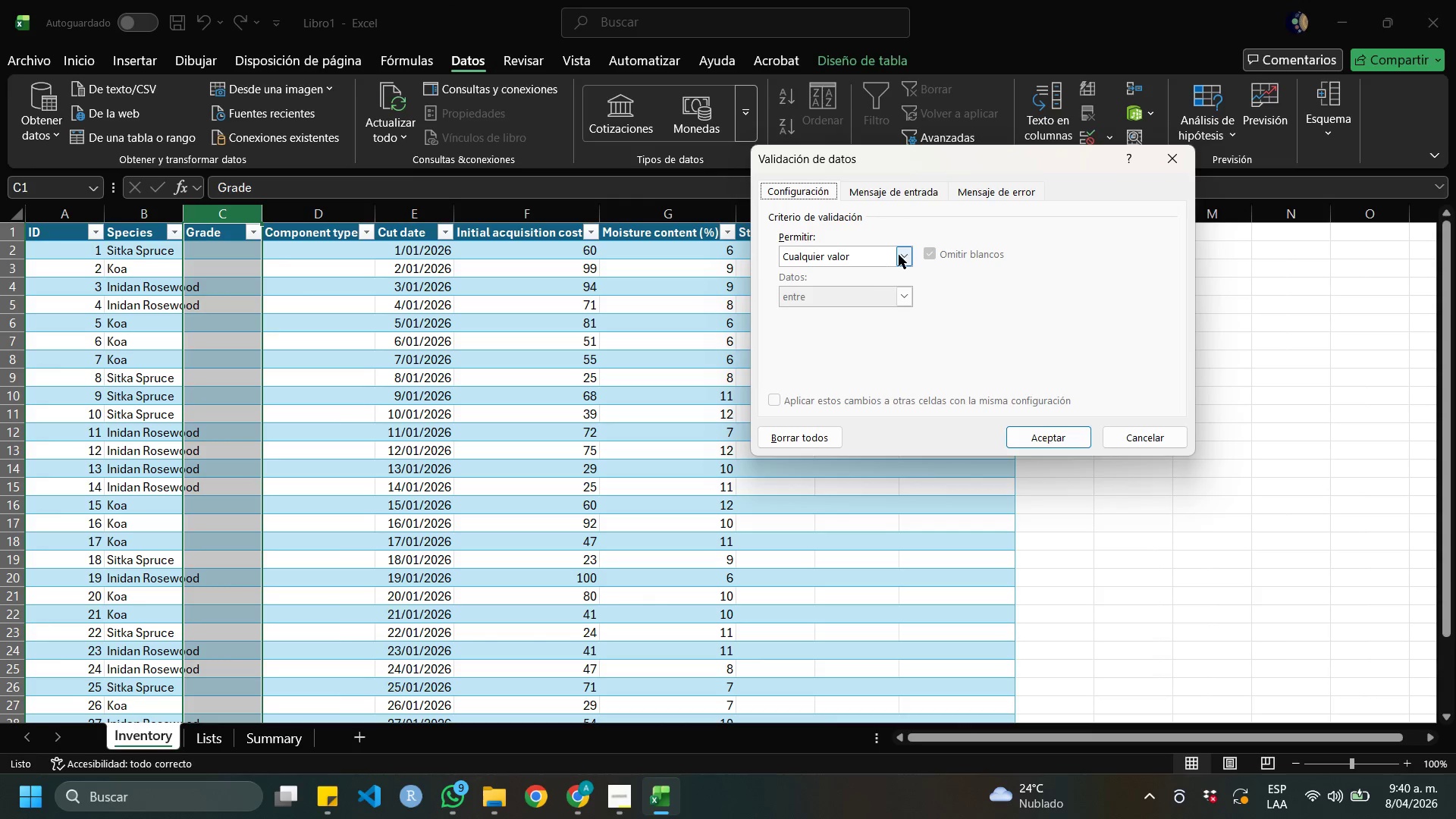 
left_click([904, 253])
 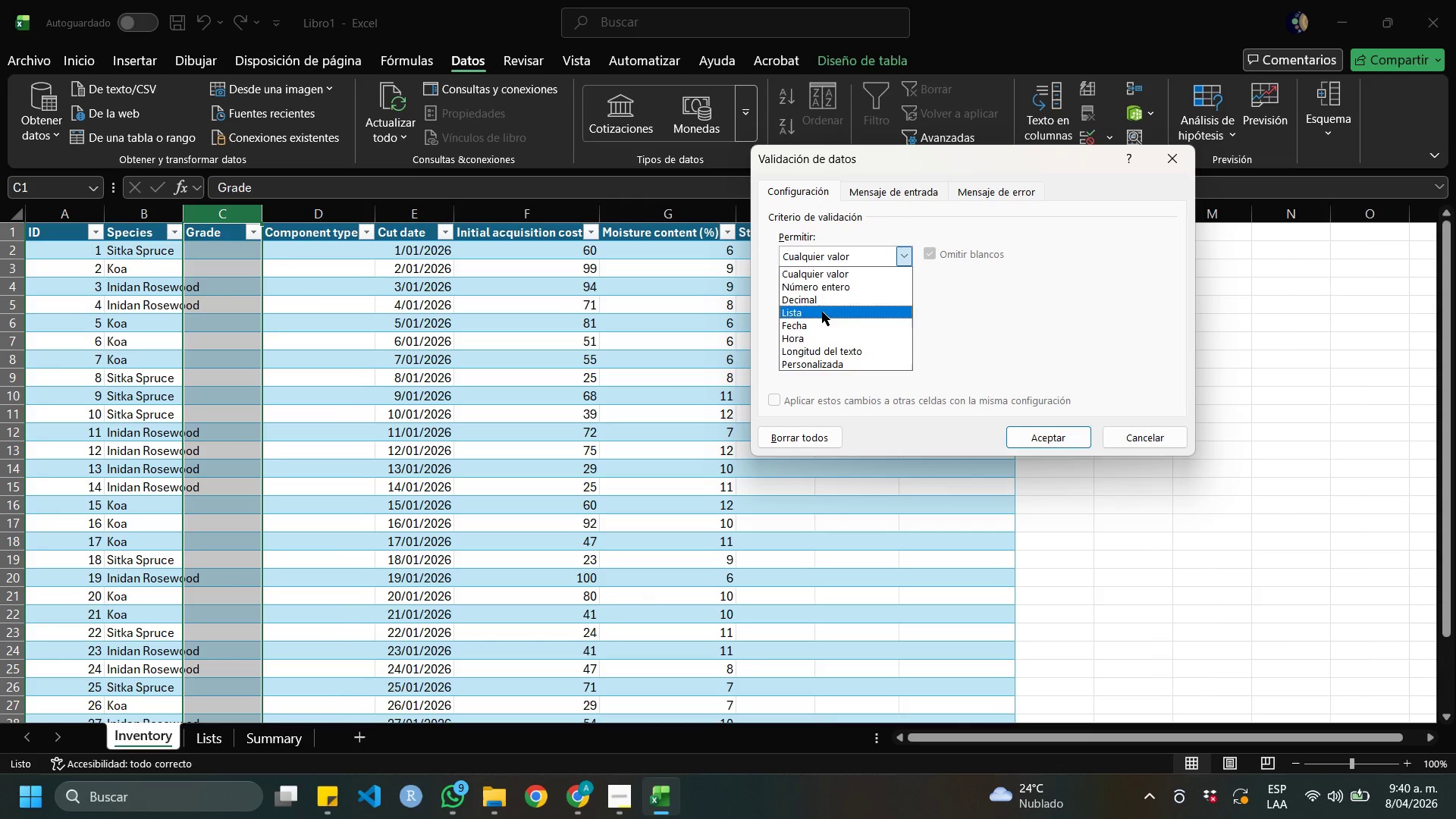 
left_click([822, 312])
 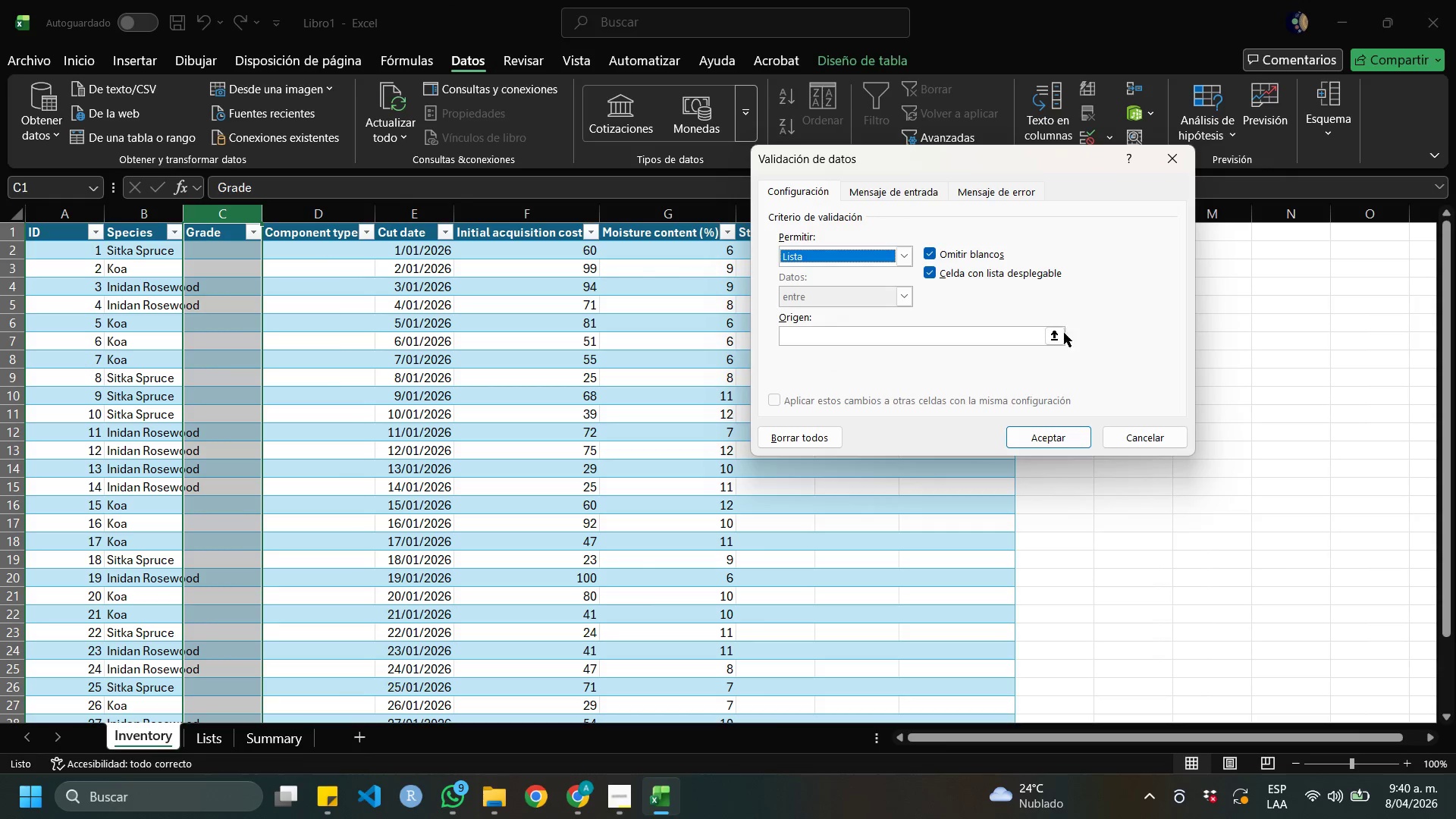 
left_click([1049, 331])
 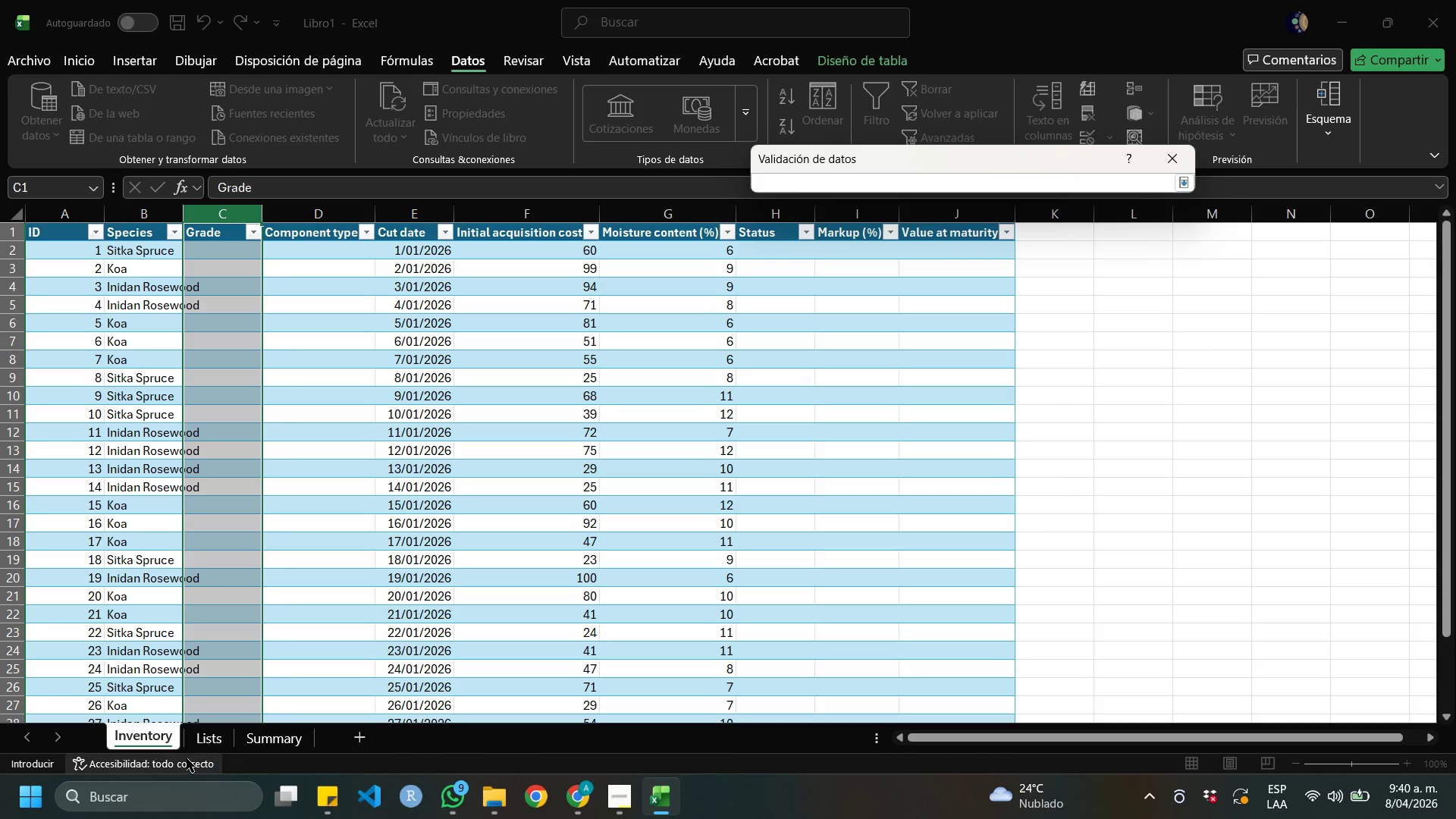 
left_click([196, 736])
 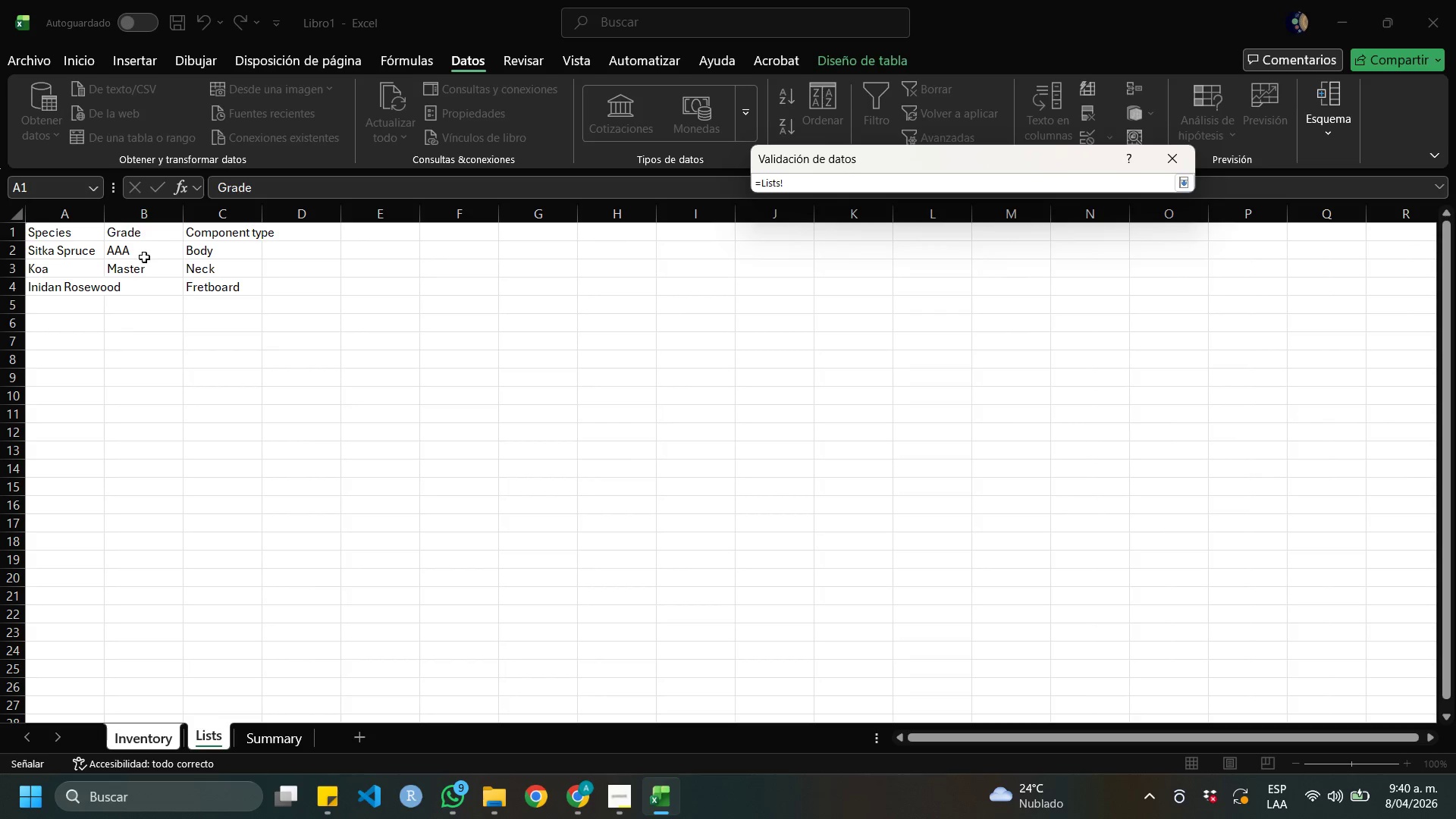 
left_click_drag(start_coordinate=[144, 257], to_coordinate=[144, 270])
 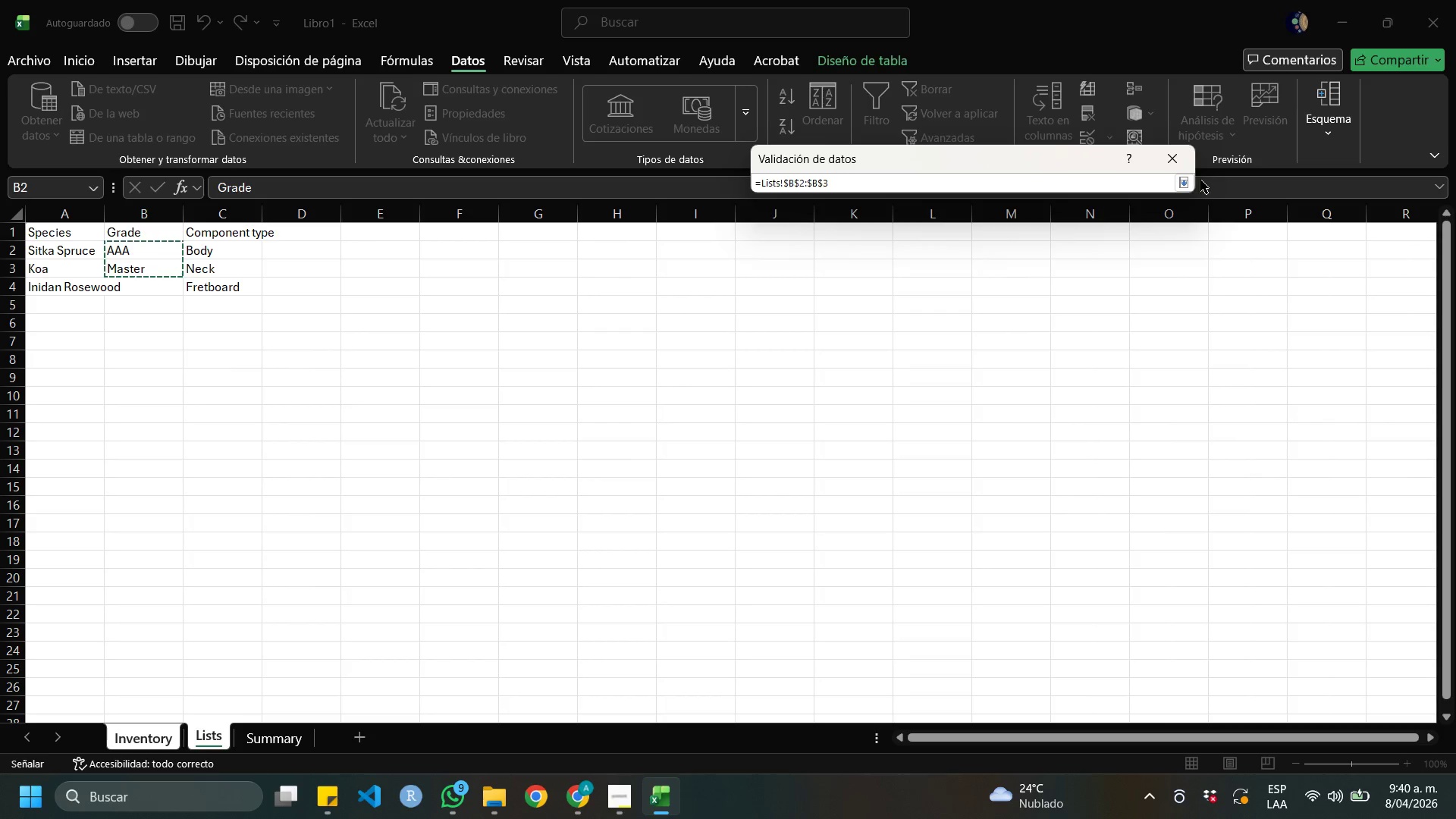 
left_click([1182, 181])
 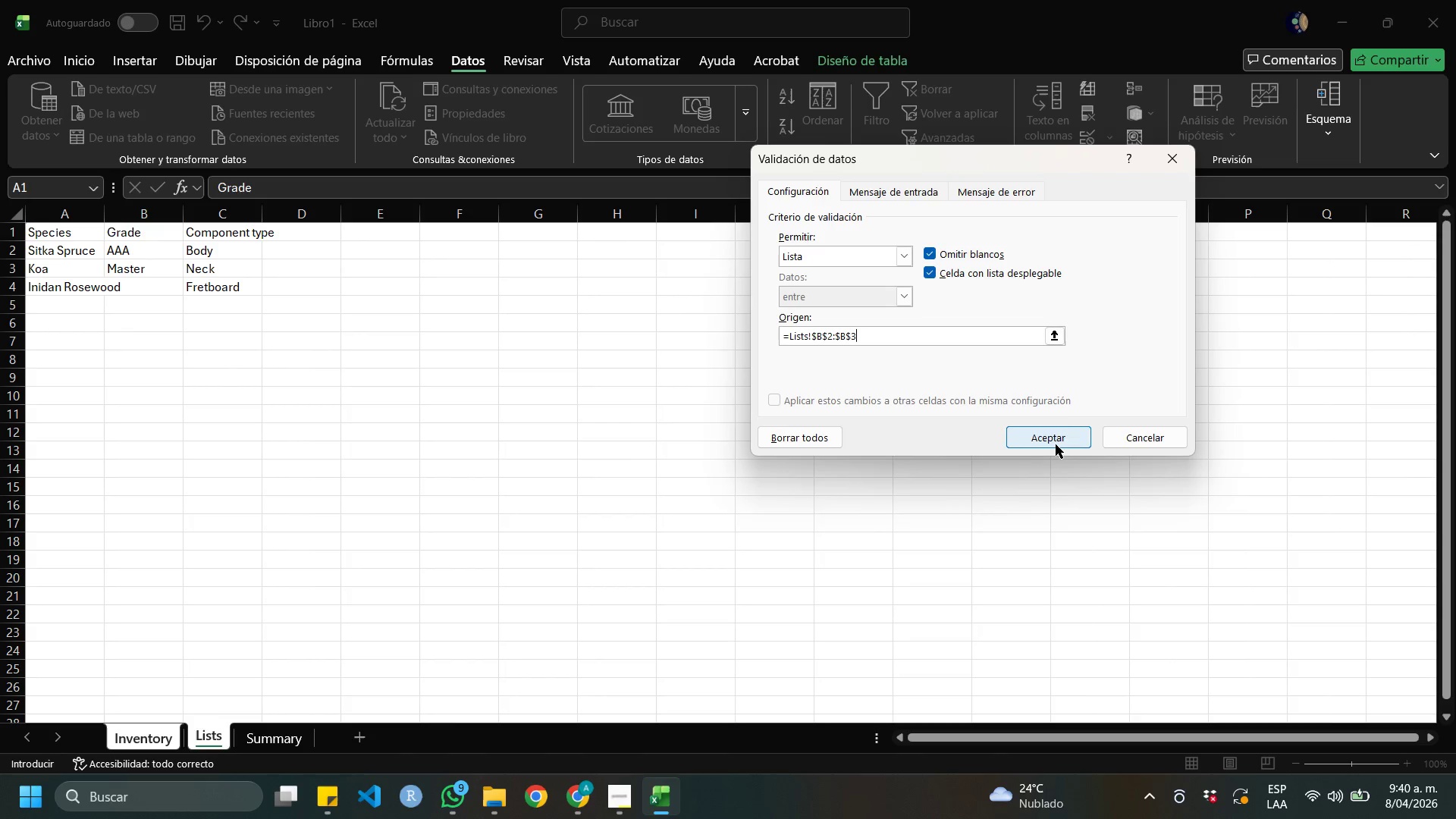 
left_click([1055, 444])
 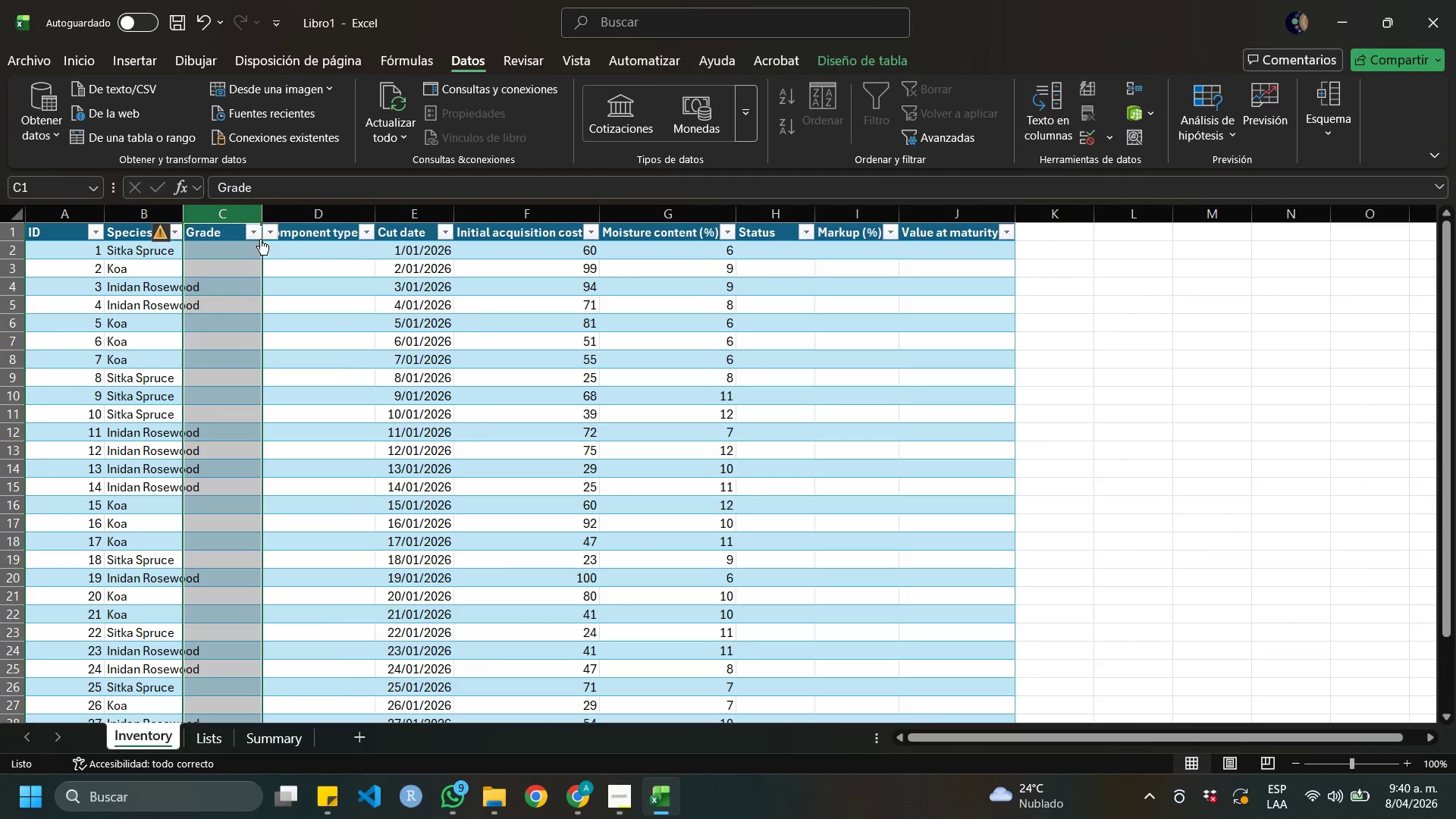 
left_click([239, 248])
 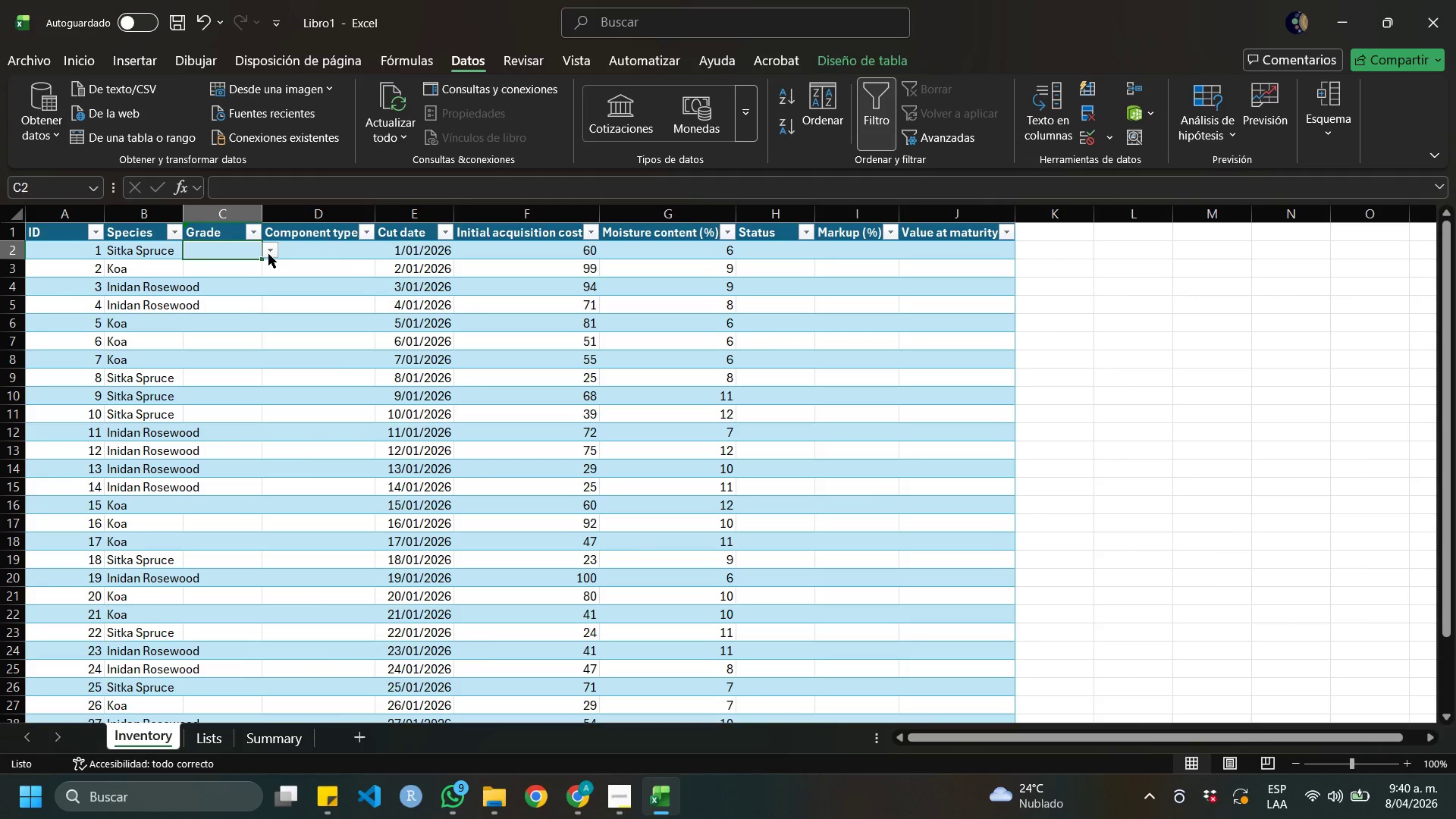 
left_click([268, 253])
 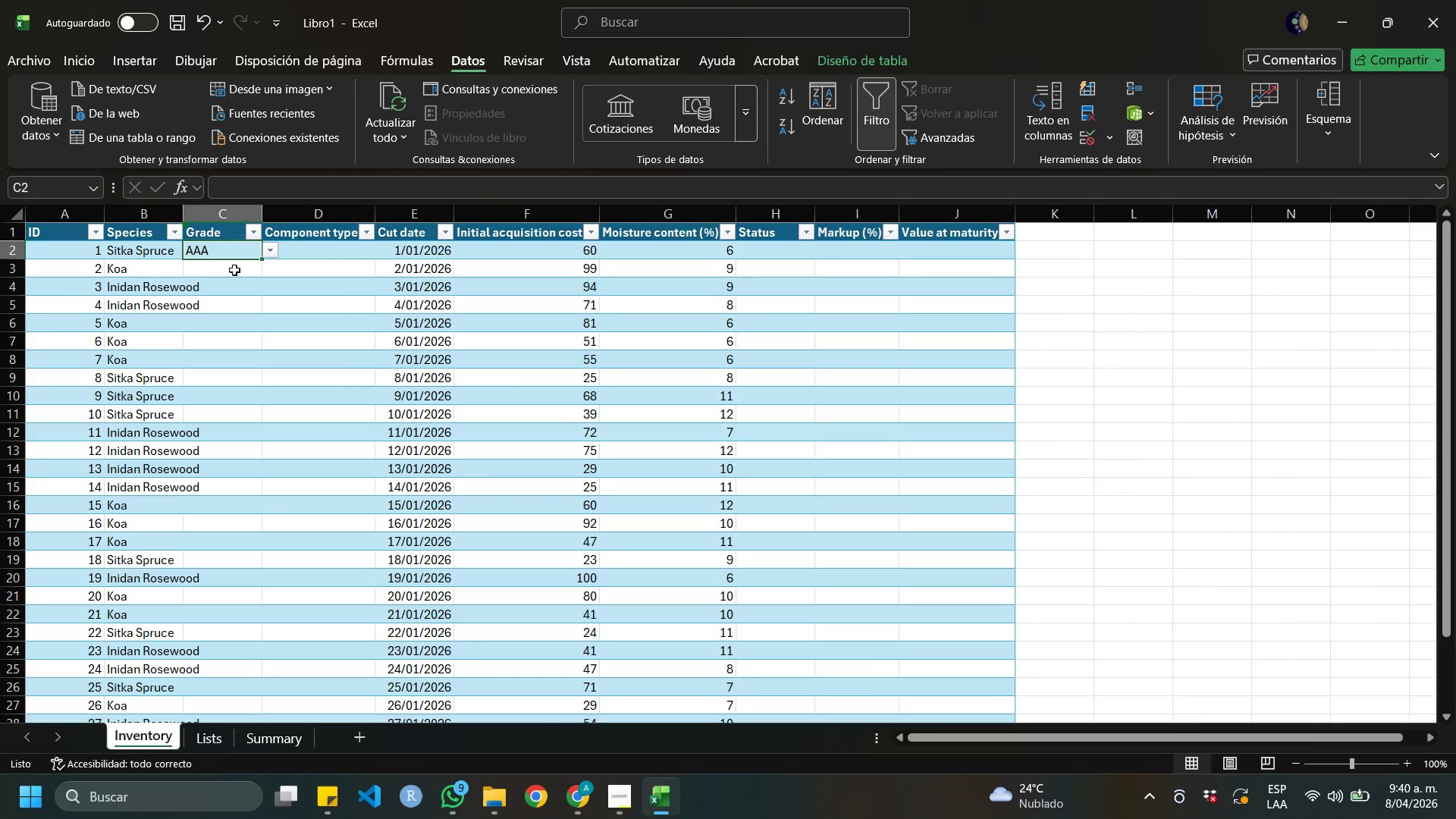 
double_click([236, 270])
 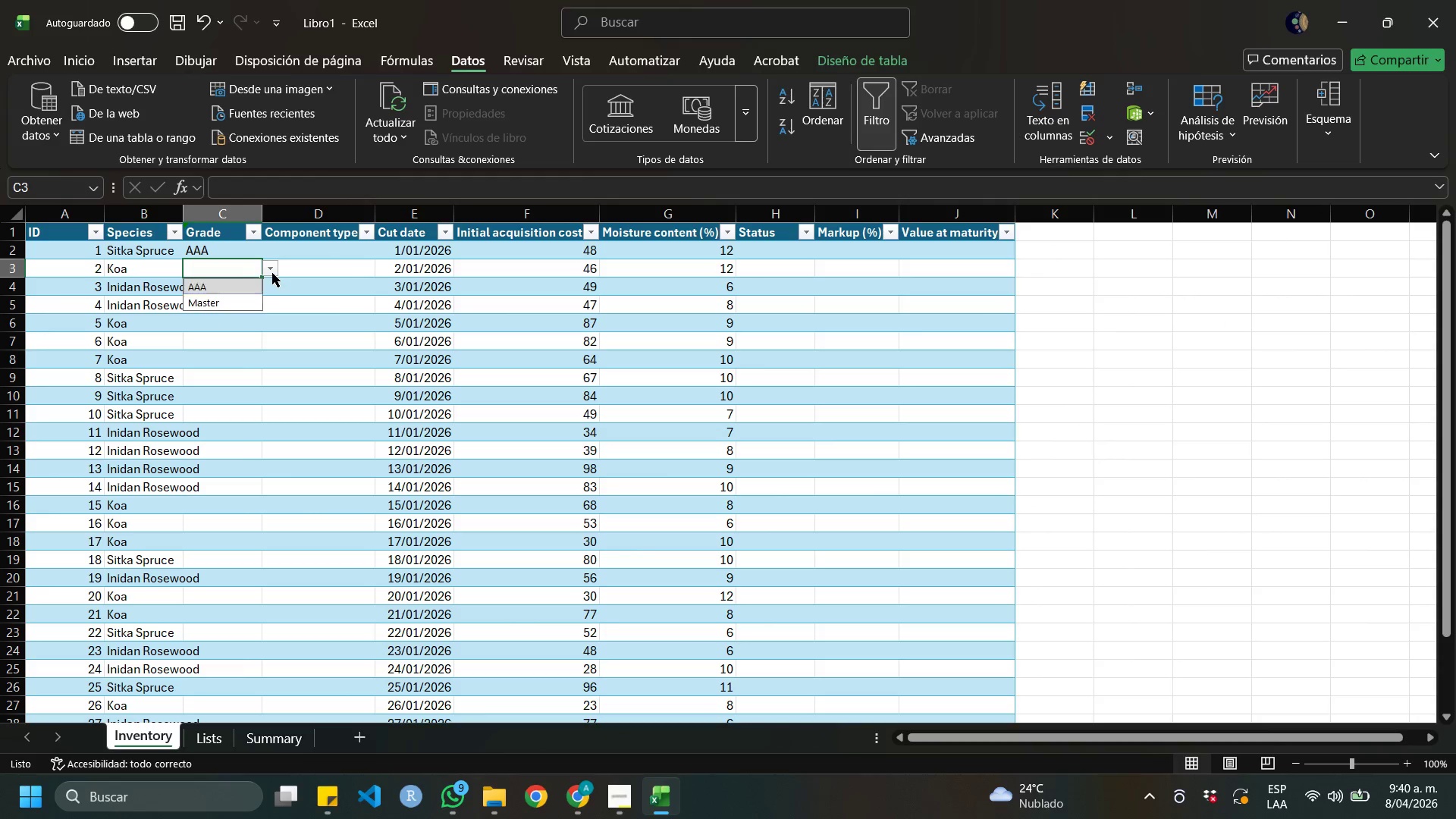 
triple_click([272, 273])
 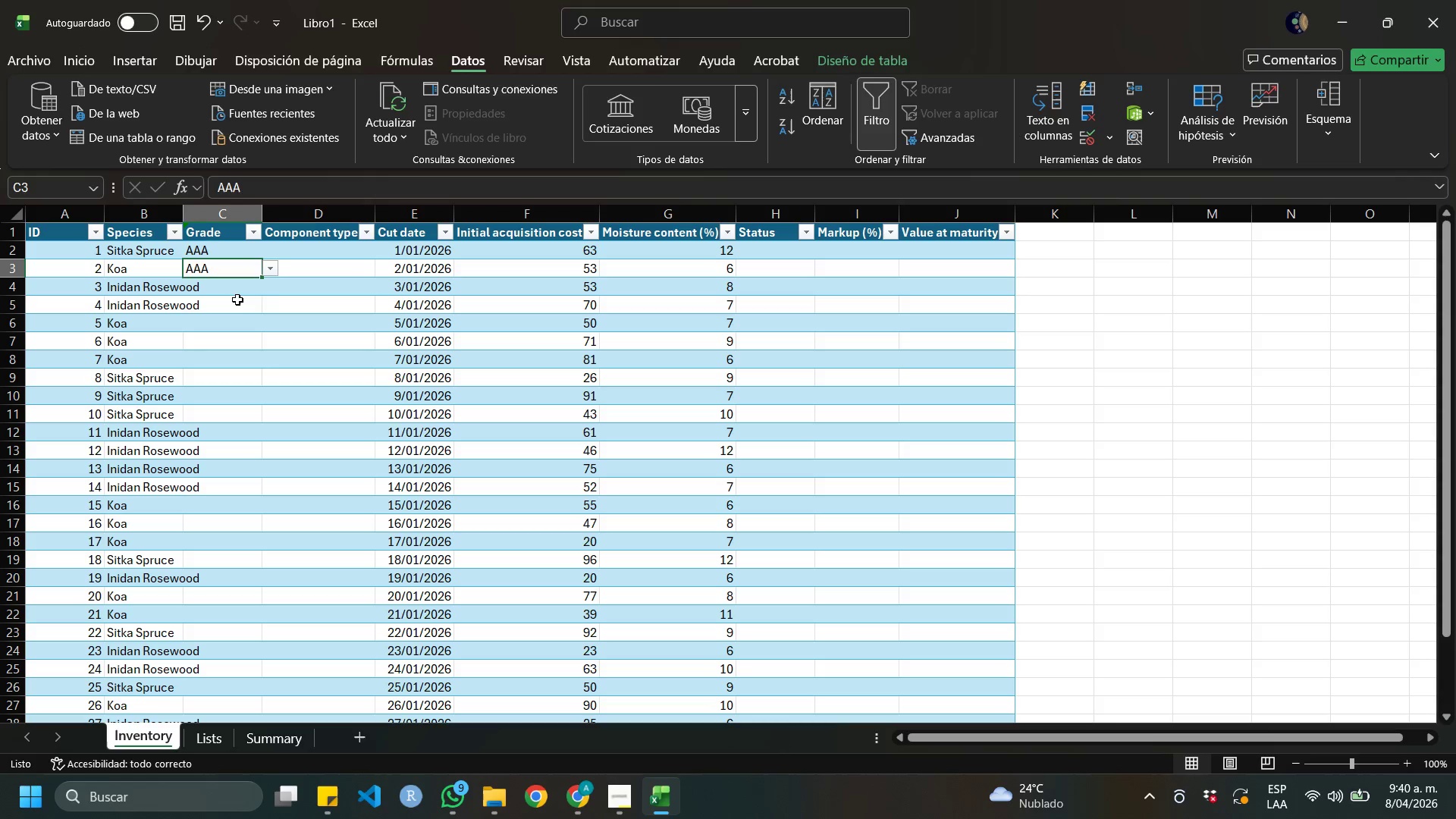 
double_click([237, 300])
 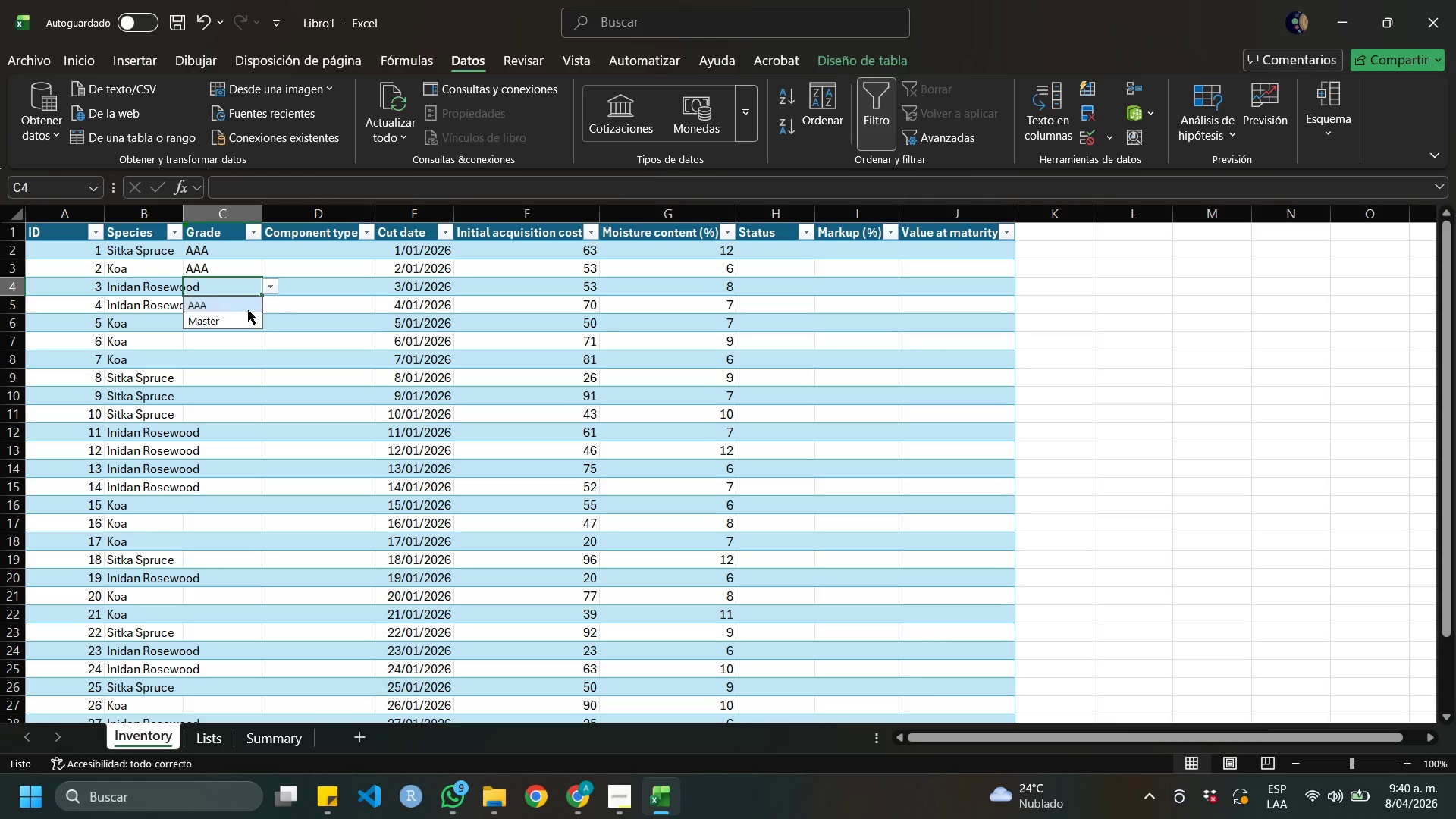 
left_click([235, 307])
 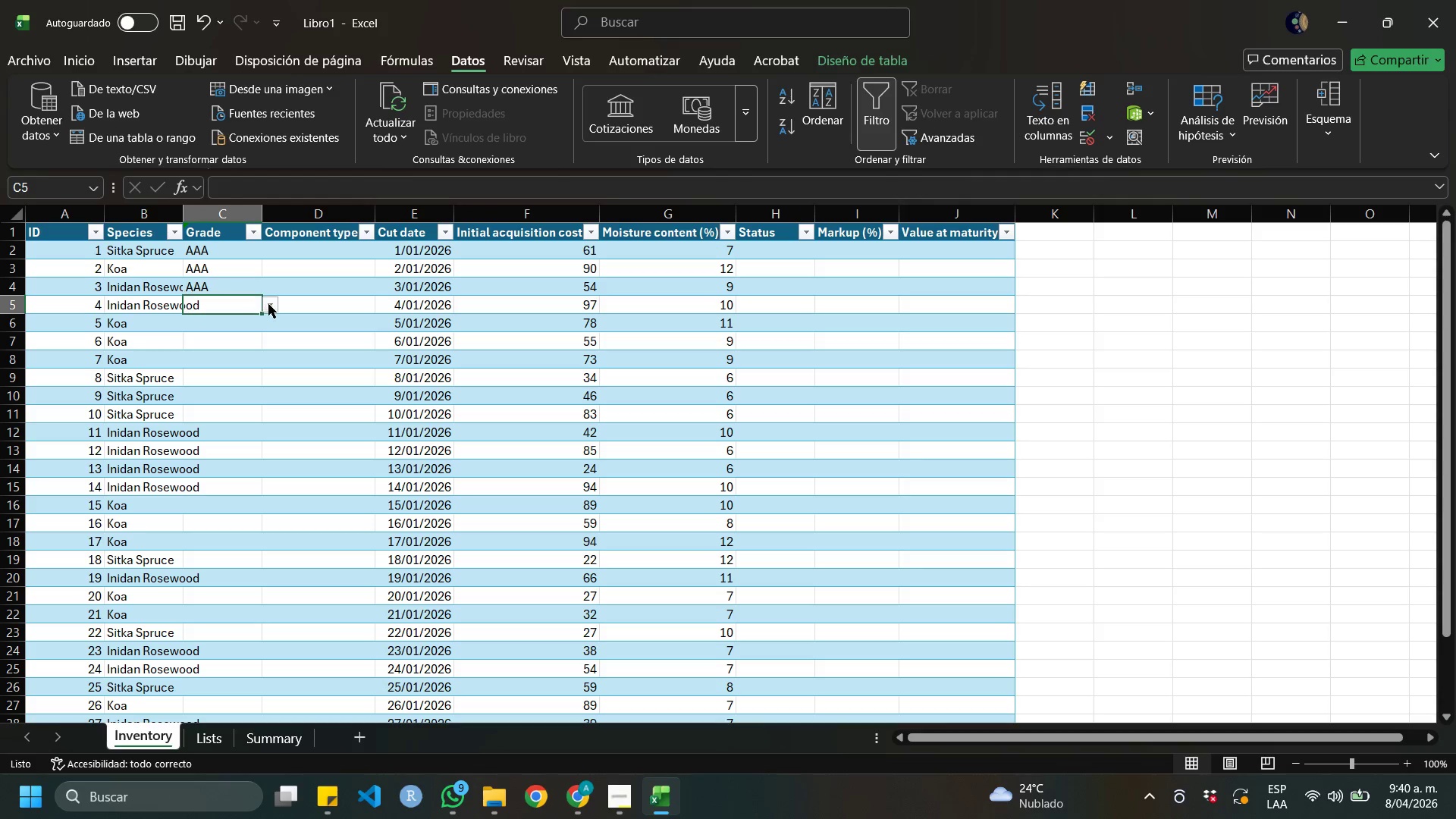 
triple_click([270, 304])
 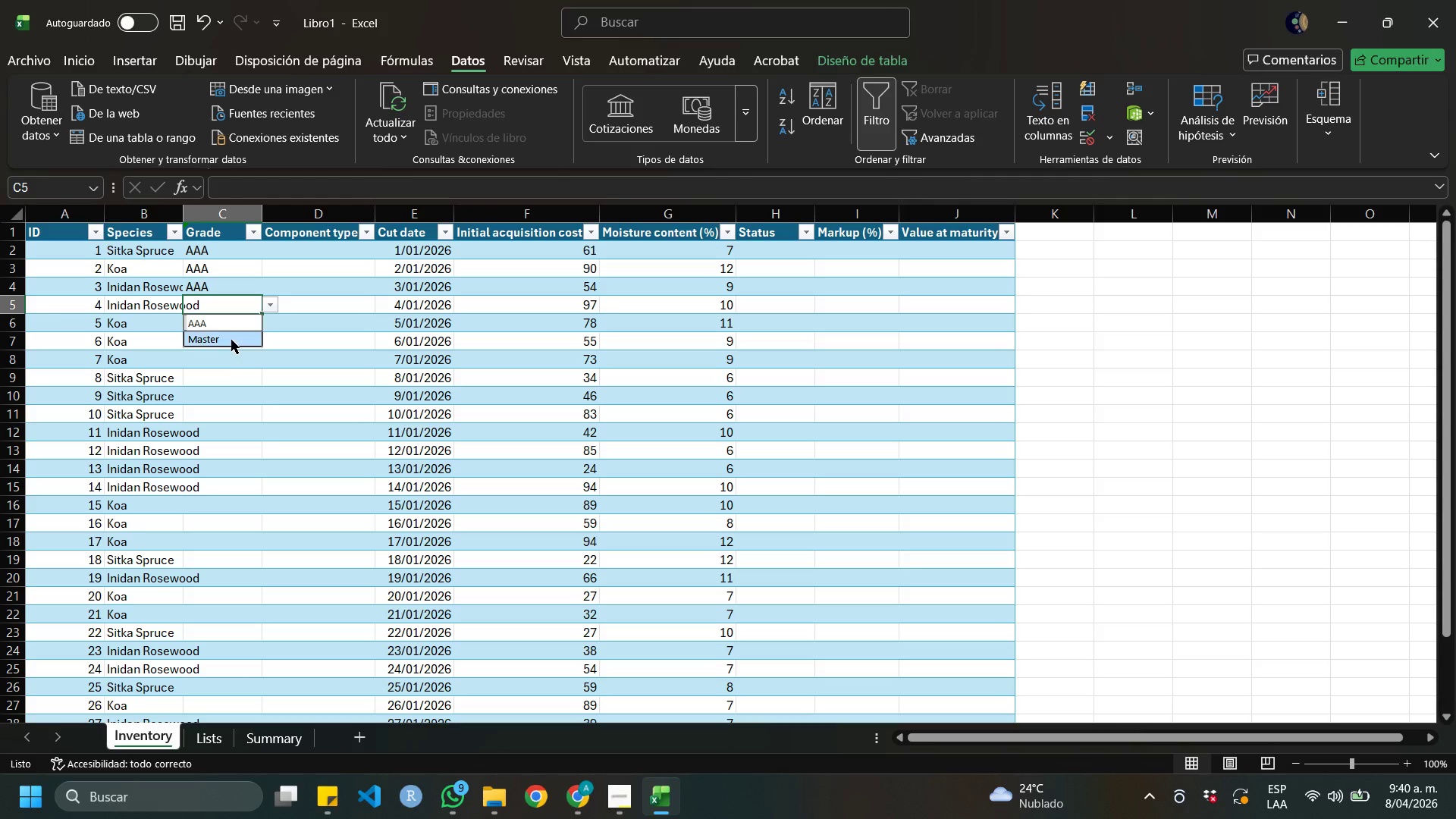 
left_click([231, 340])
 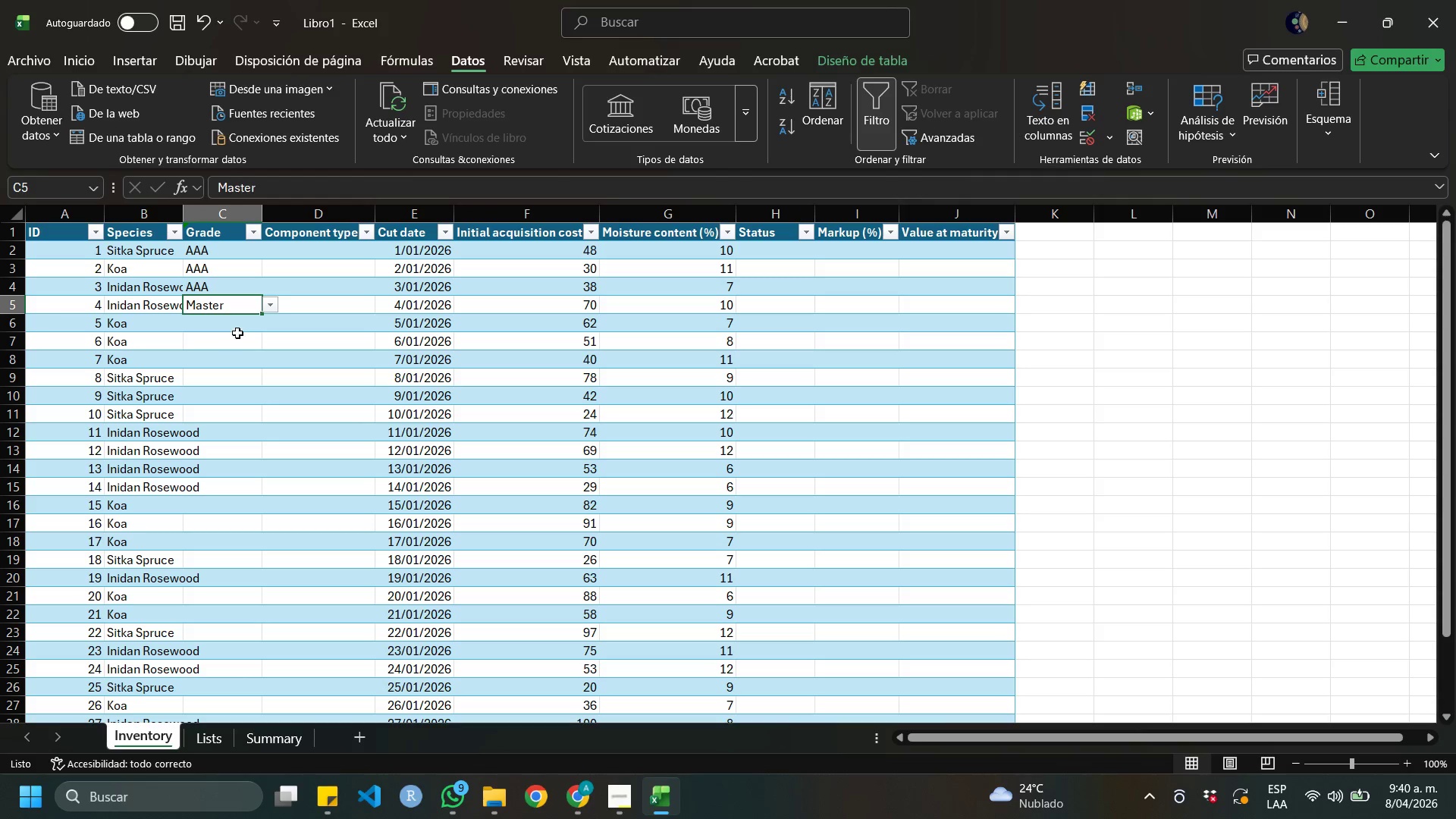 
key(ArrowDown)
 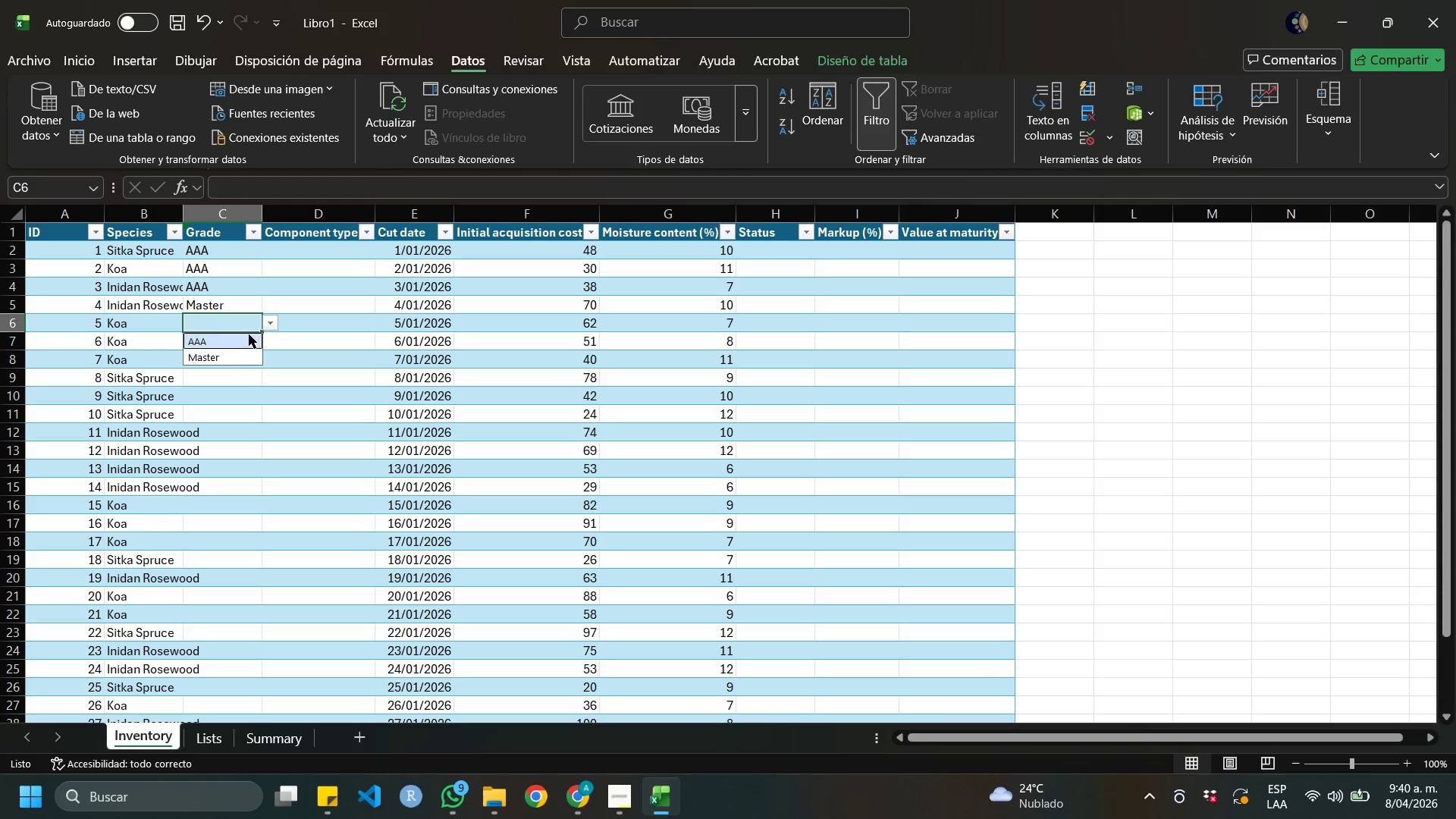 
left_click([243, 339])
 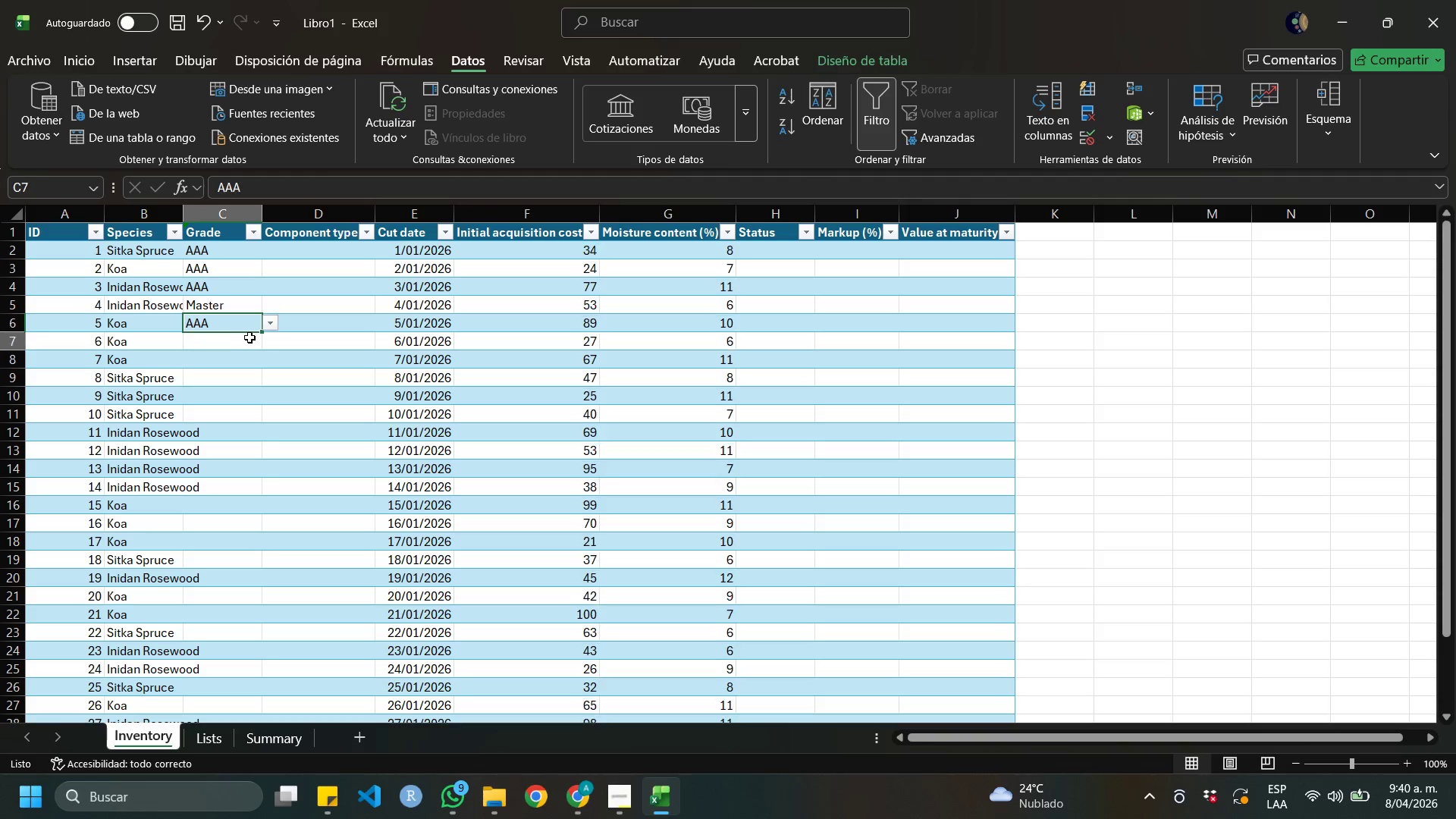 
key(ArrowDown)
 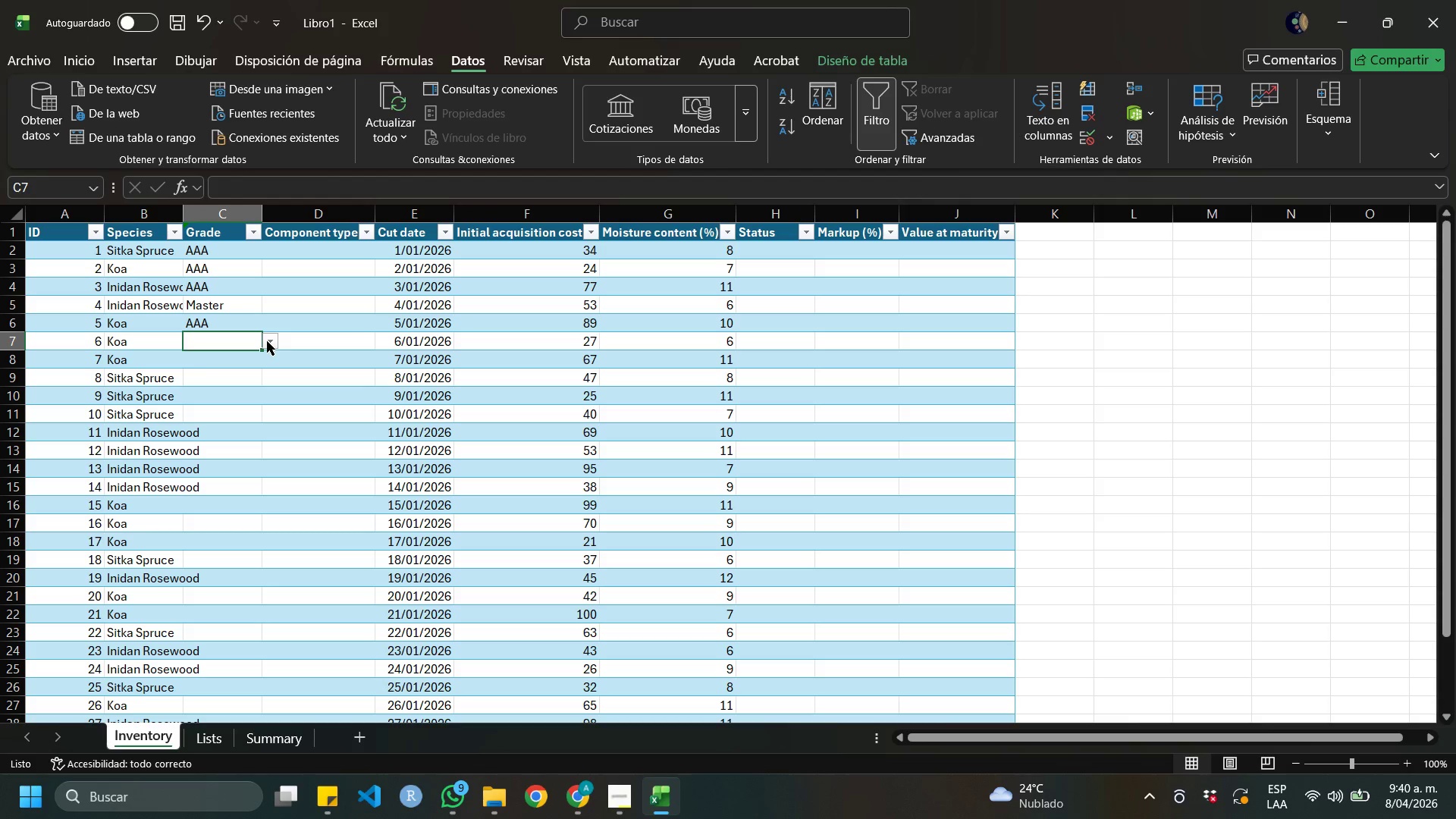 
left_click([267, 341])
 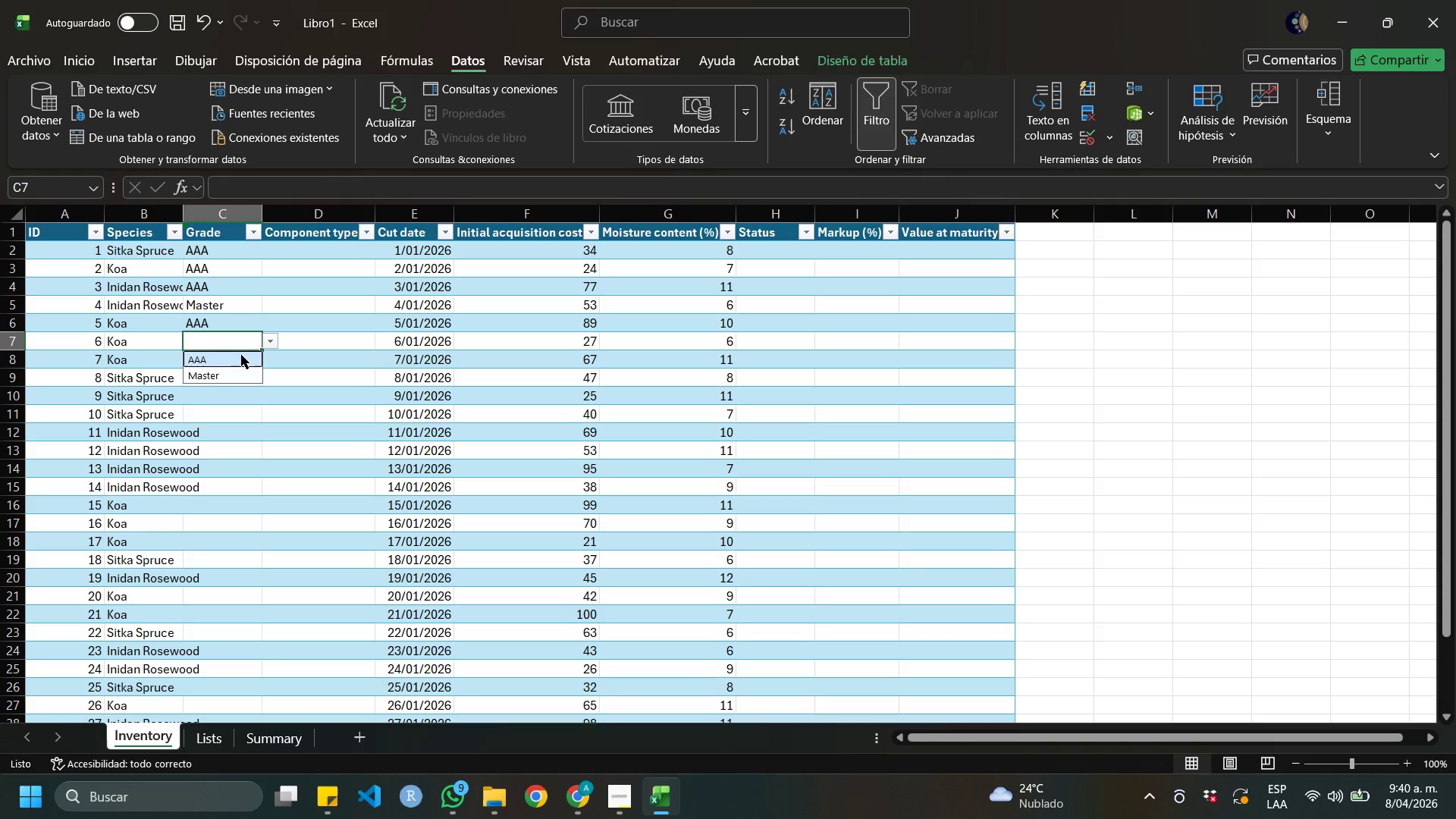 
left_click([239, 356])
 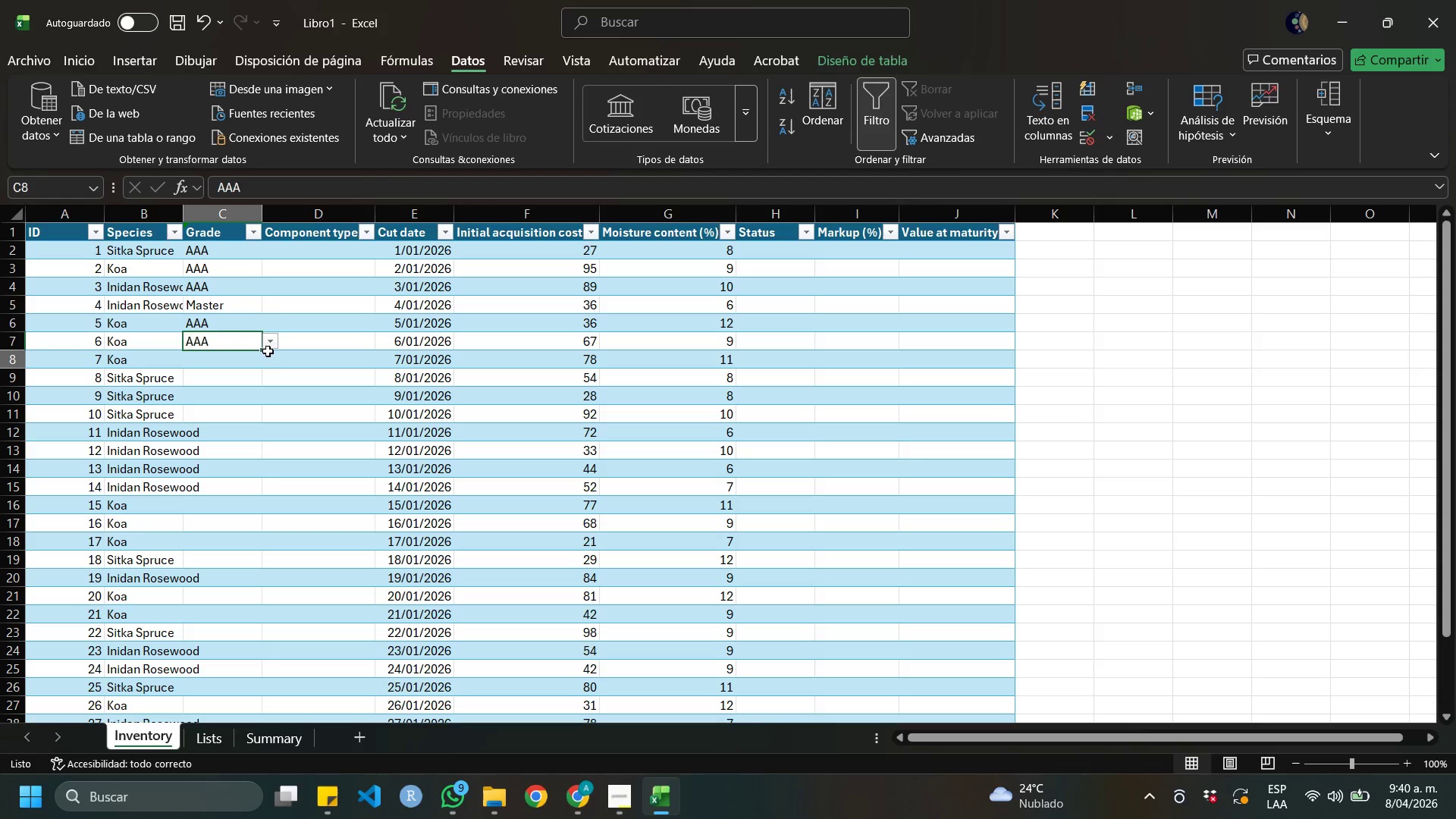 
key(ArrowDown)
 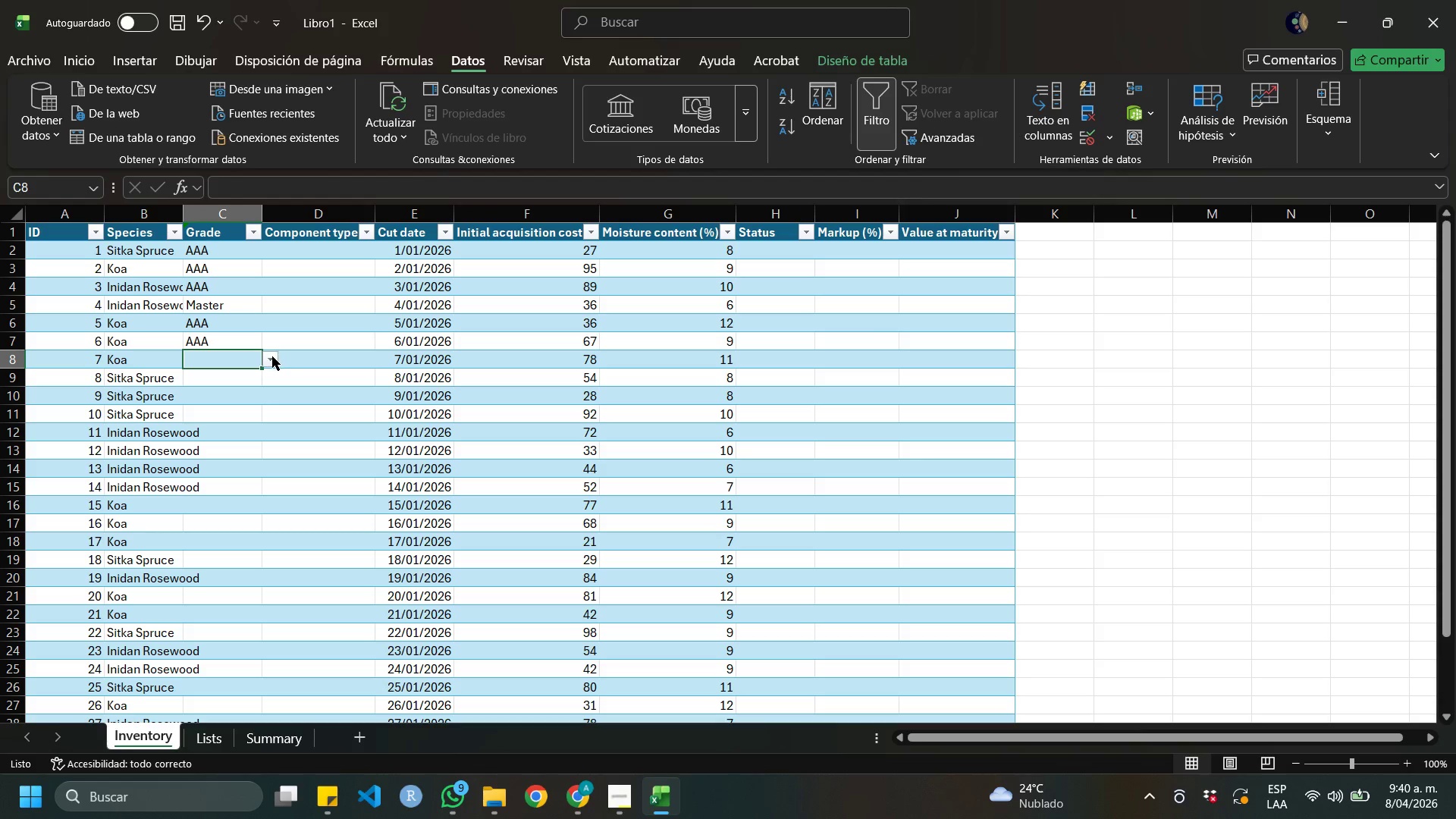 
left_click([272, 356])
 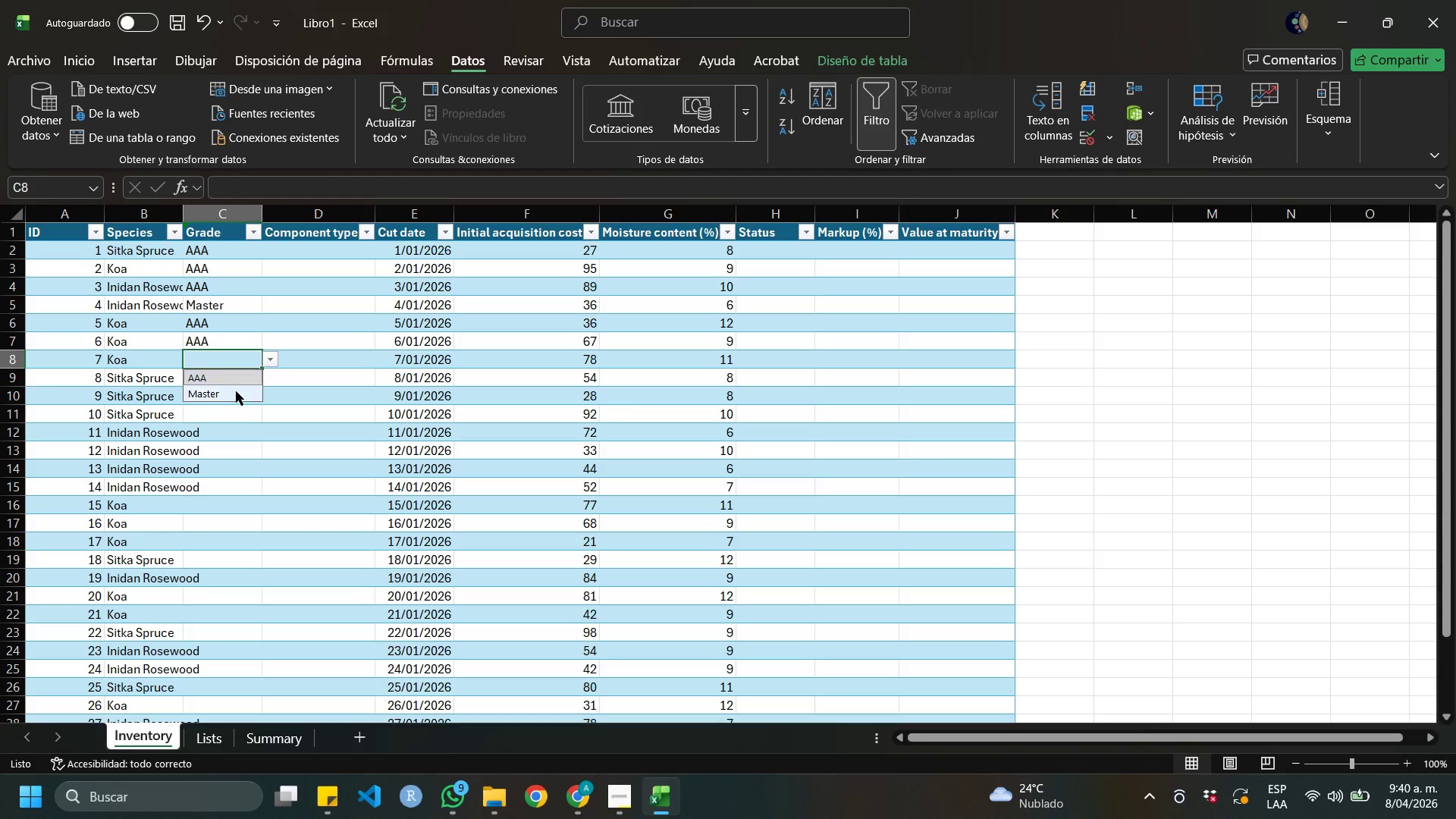 
left_click([236, 391])
 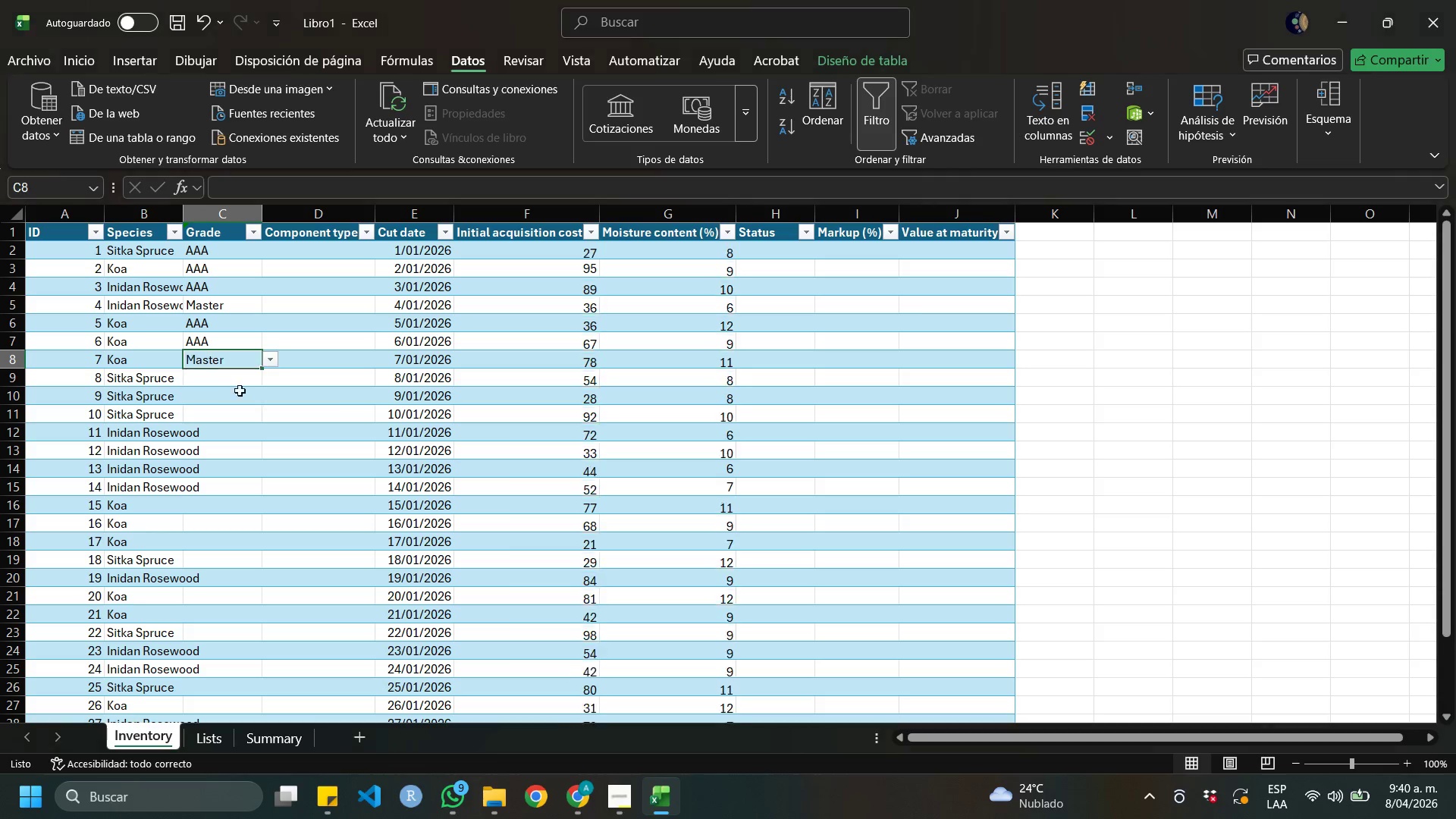 
key(ArrowDown)
 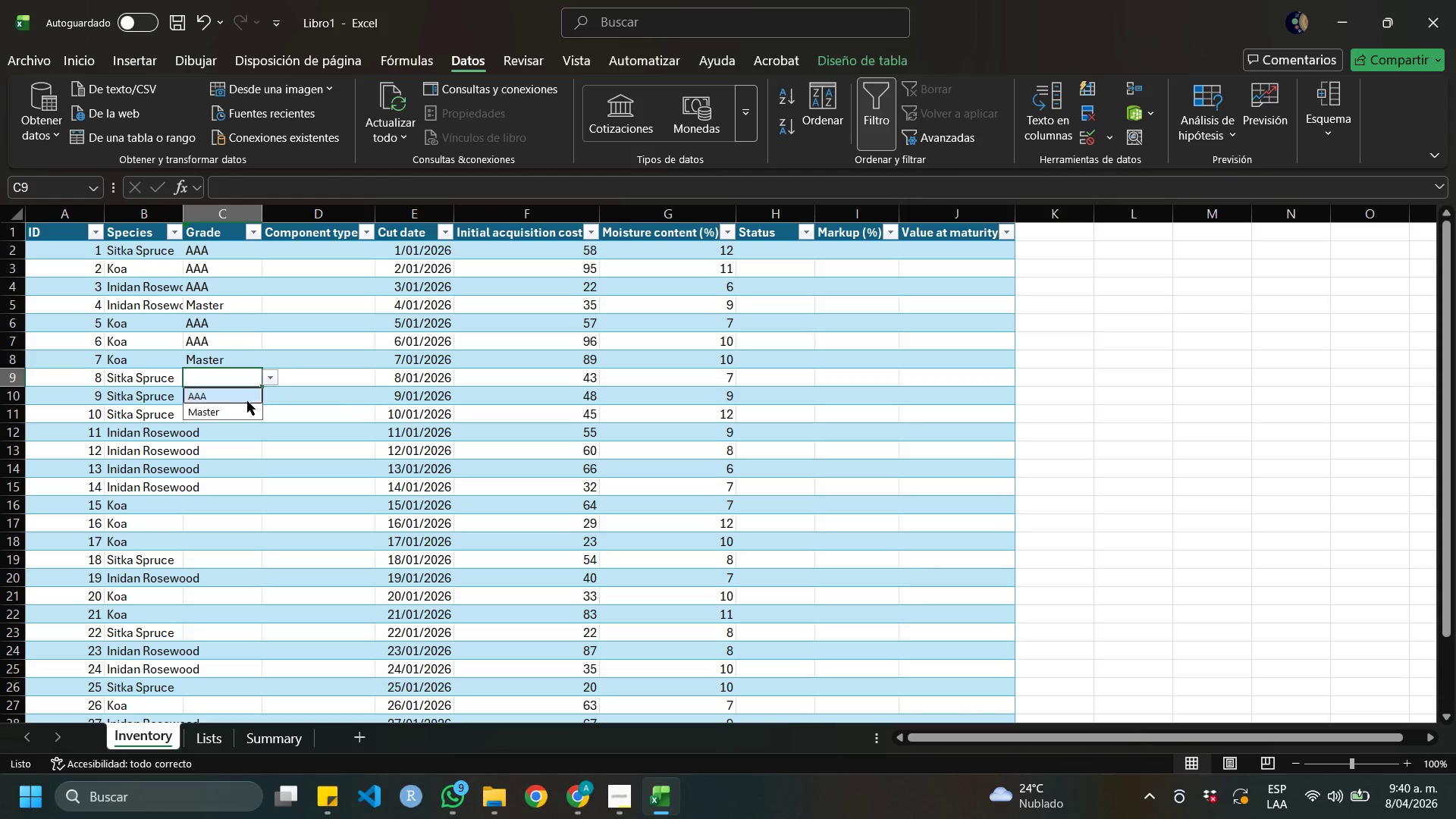 
left_click([242, 406])
 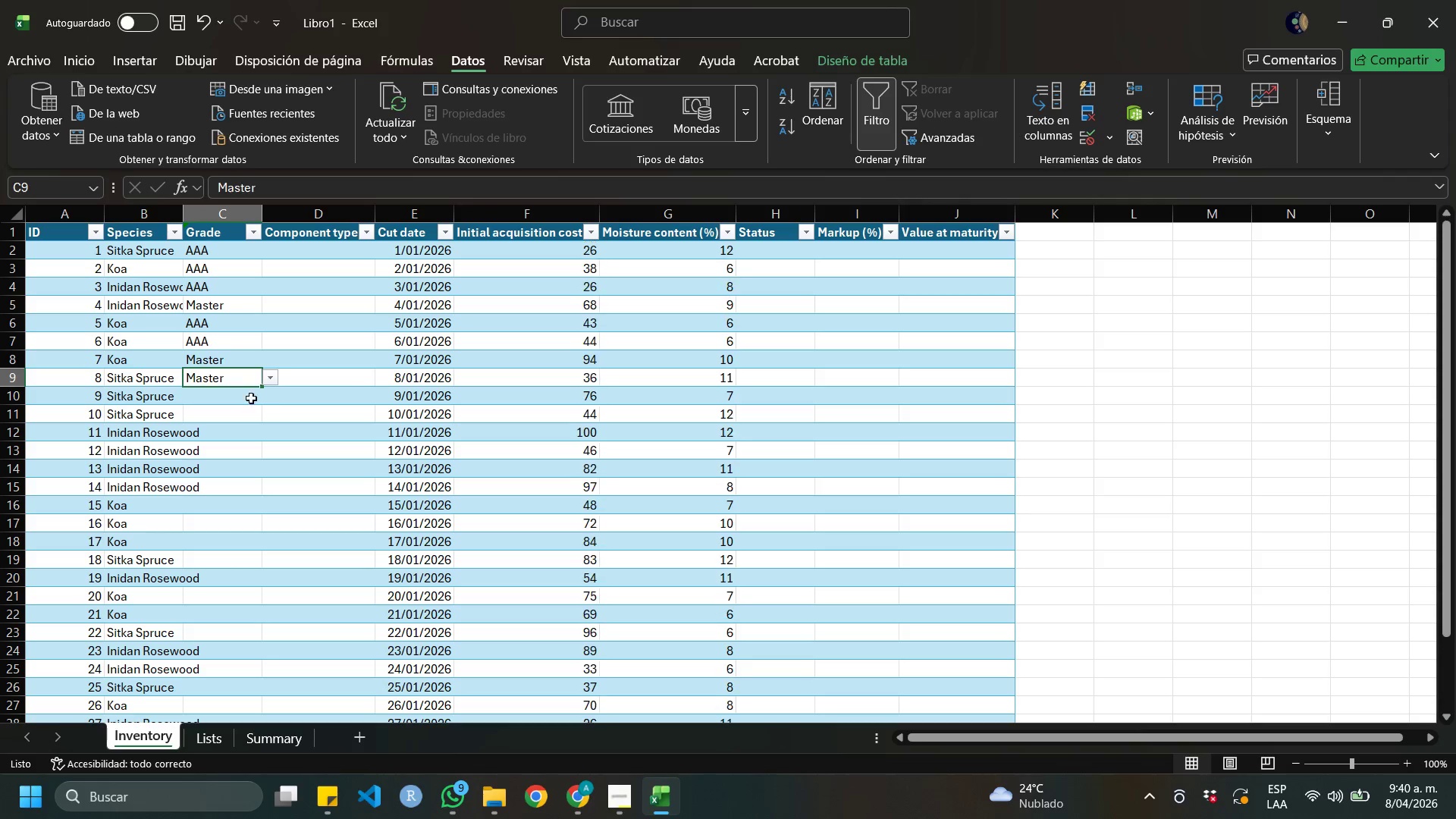 
key(ArrowDown)
 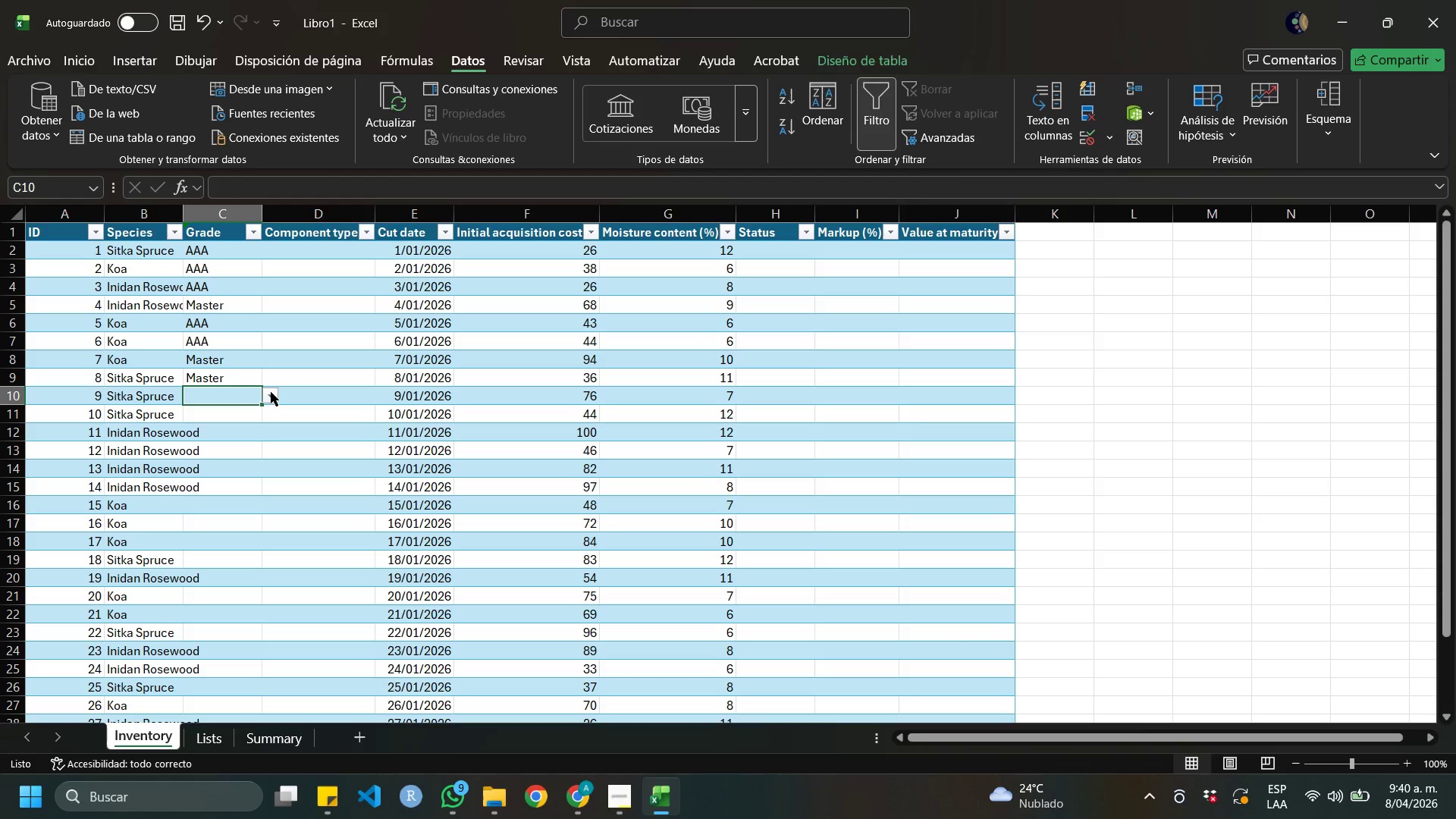 
left_click([271, 392])
 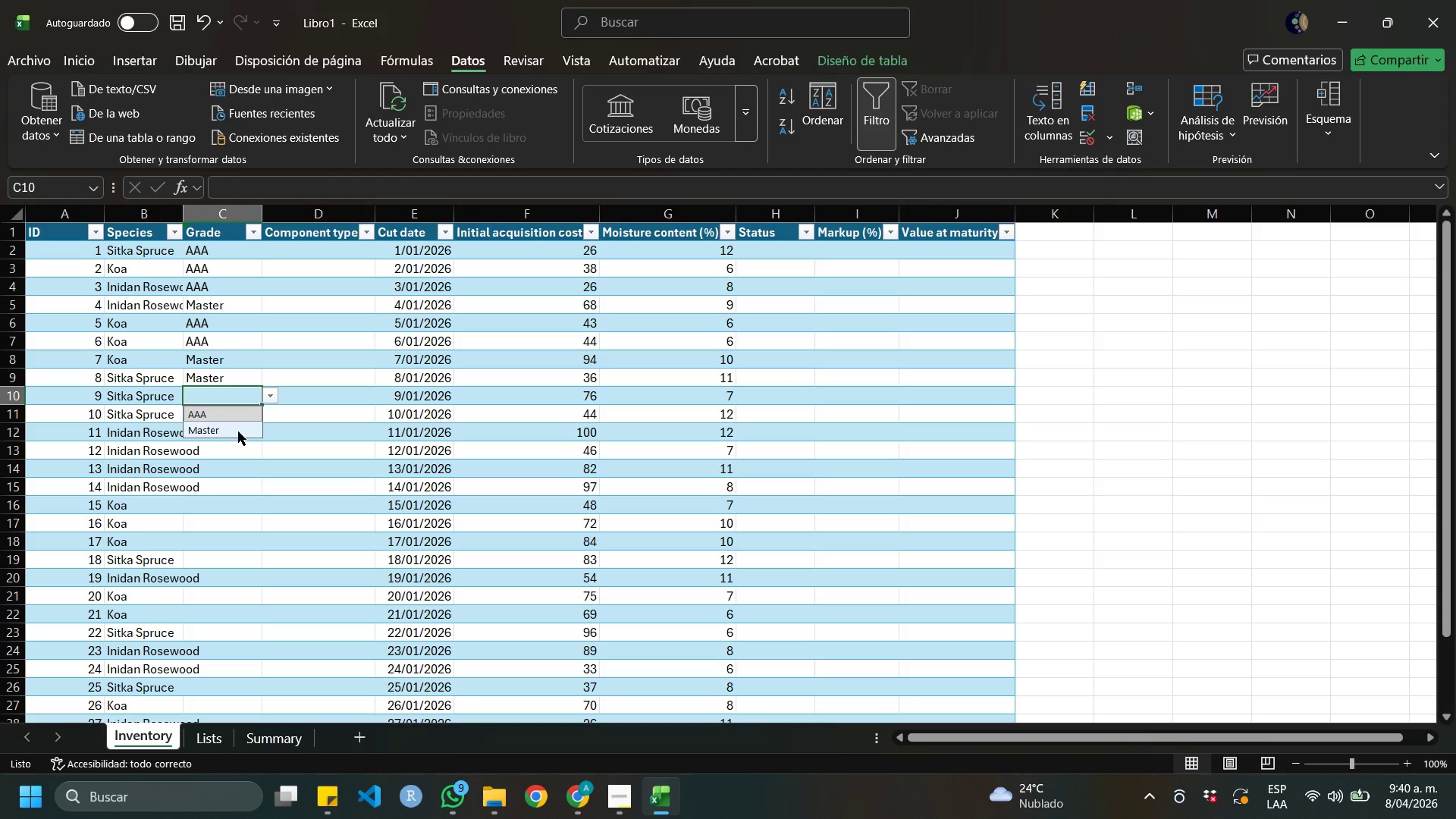 
left_click([238, 431])
 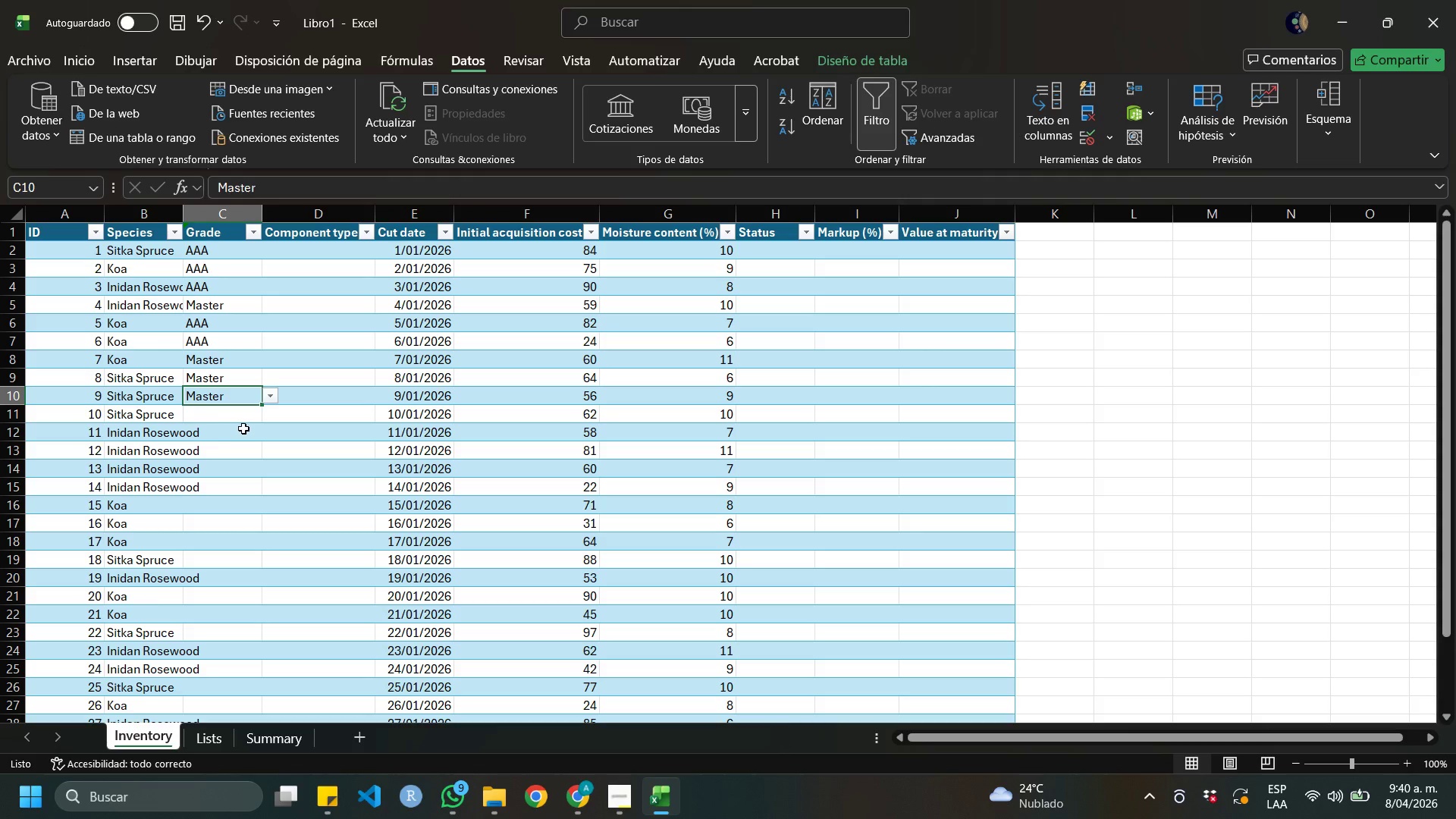 
key(ArrowDown)
 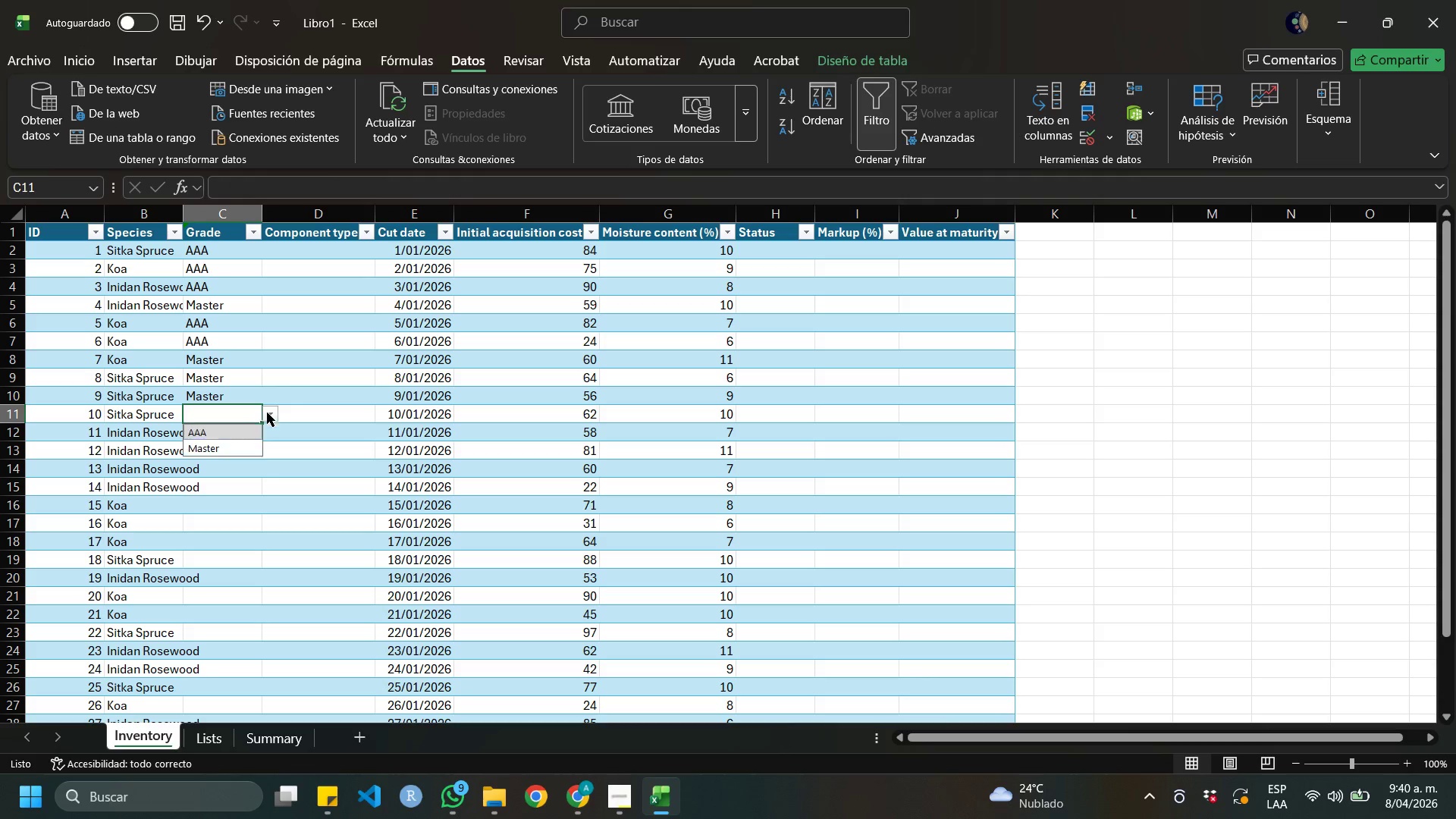 
left_click([267, 413])
 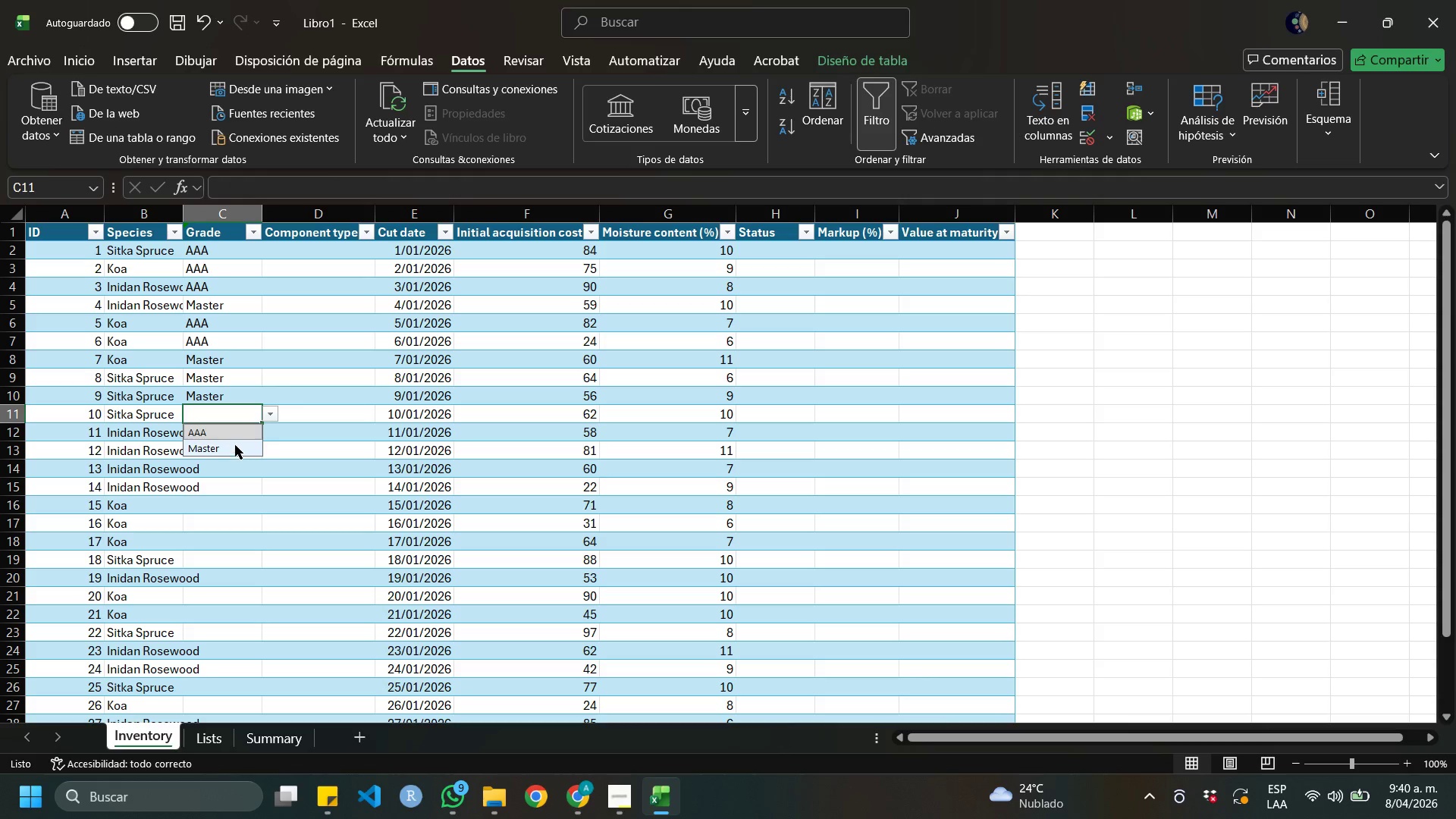 
left_click([235, 445])
 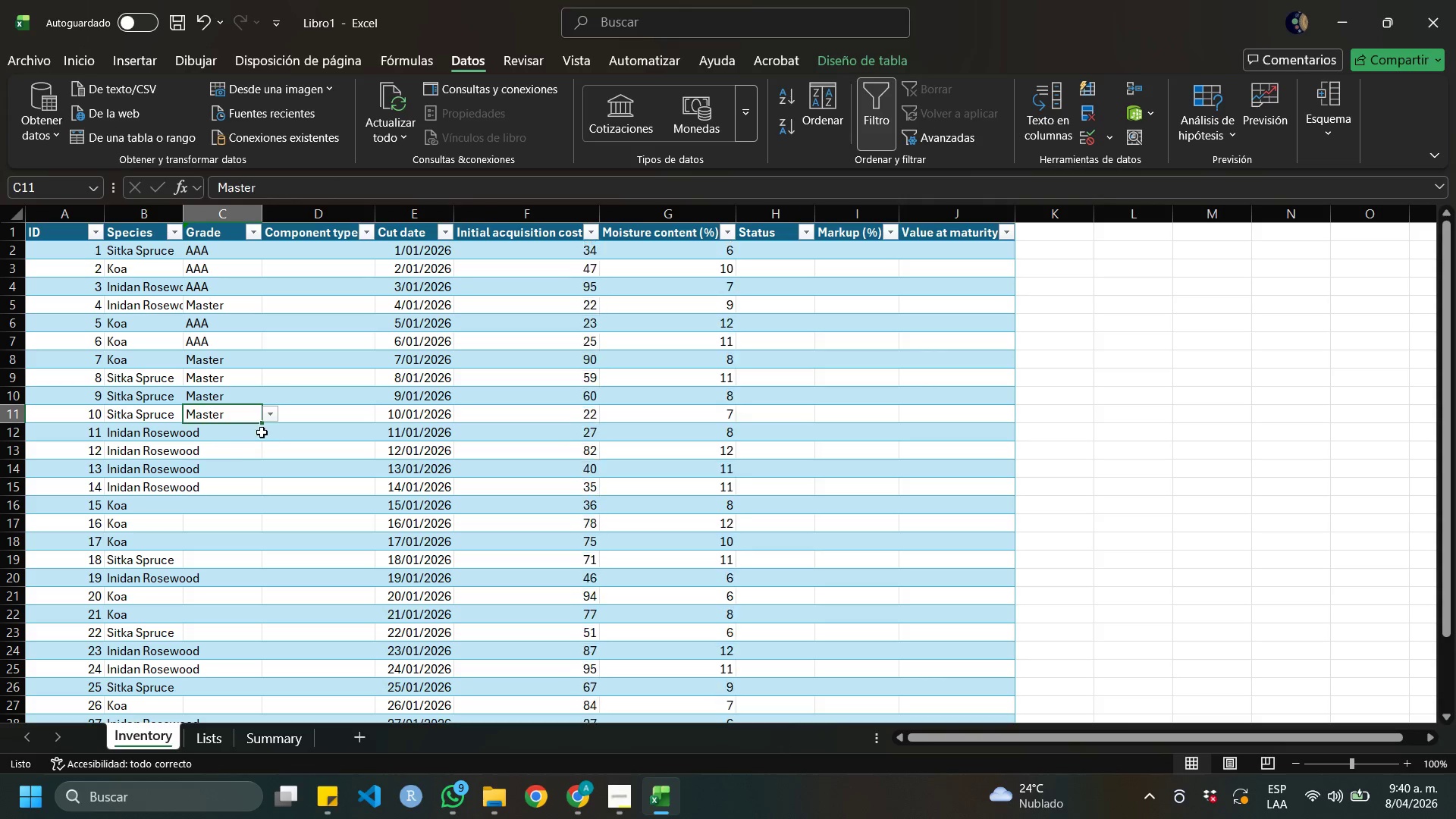 
key(ArrowDown)
 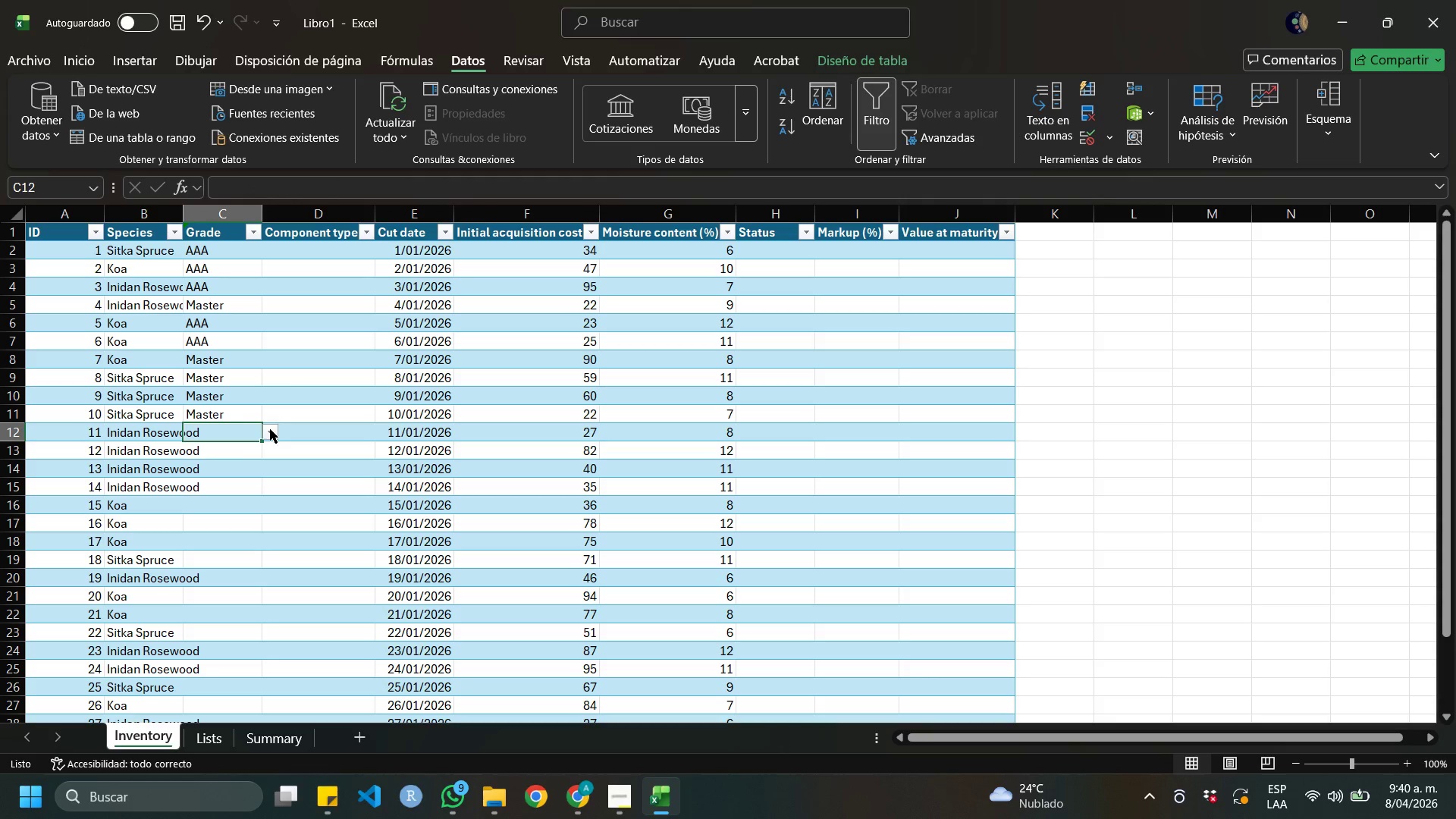 
left_click([270, 429])
 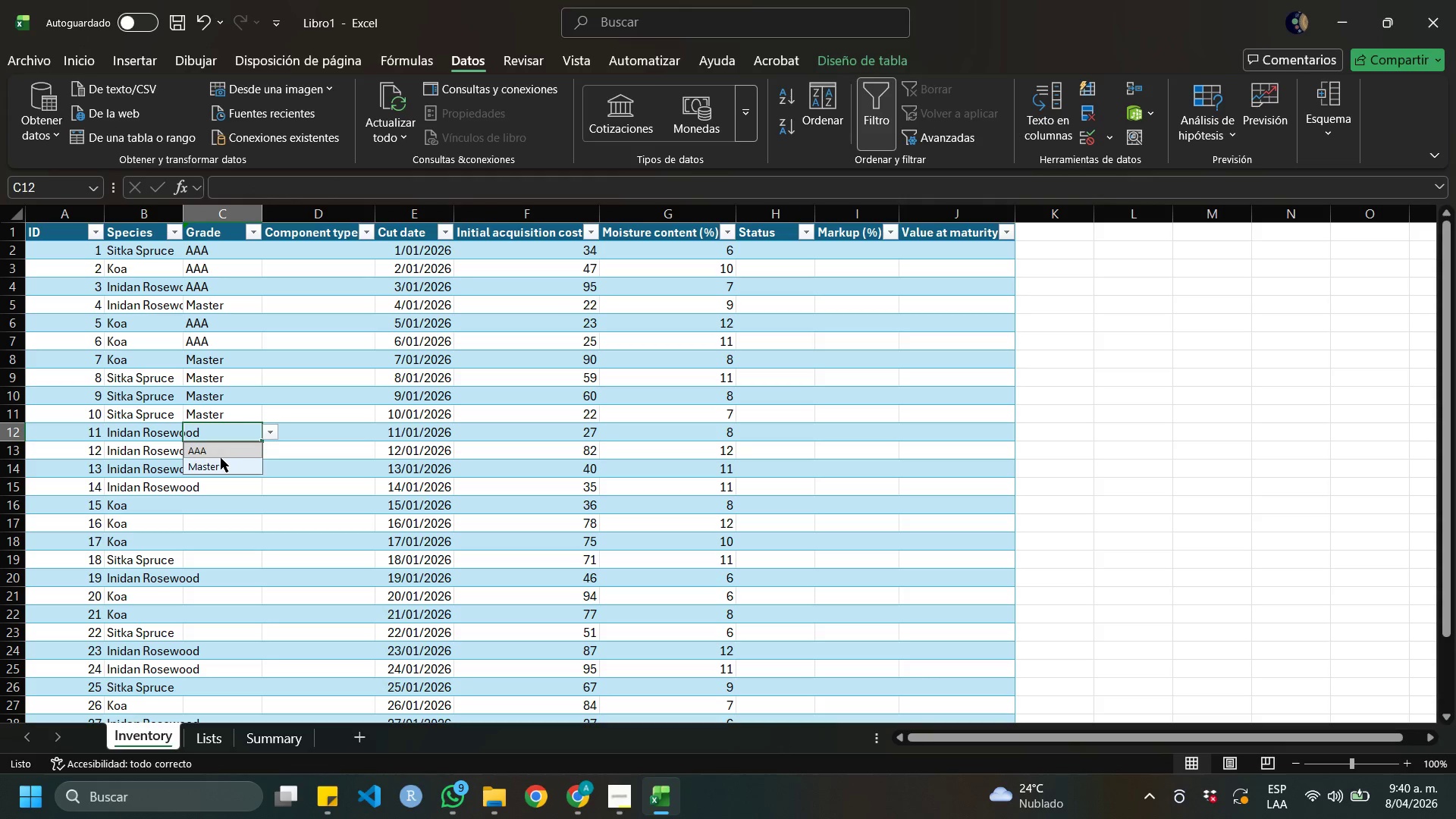 
left_click([221, 458])
 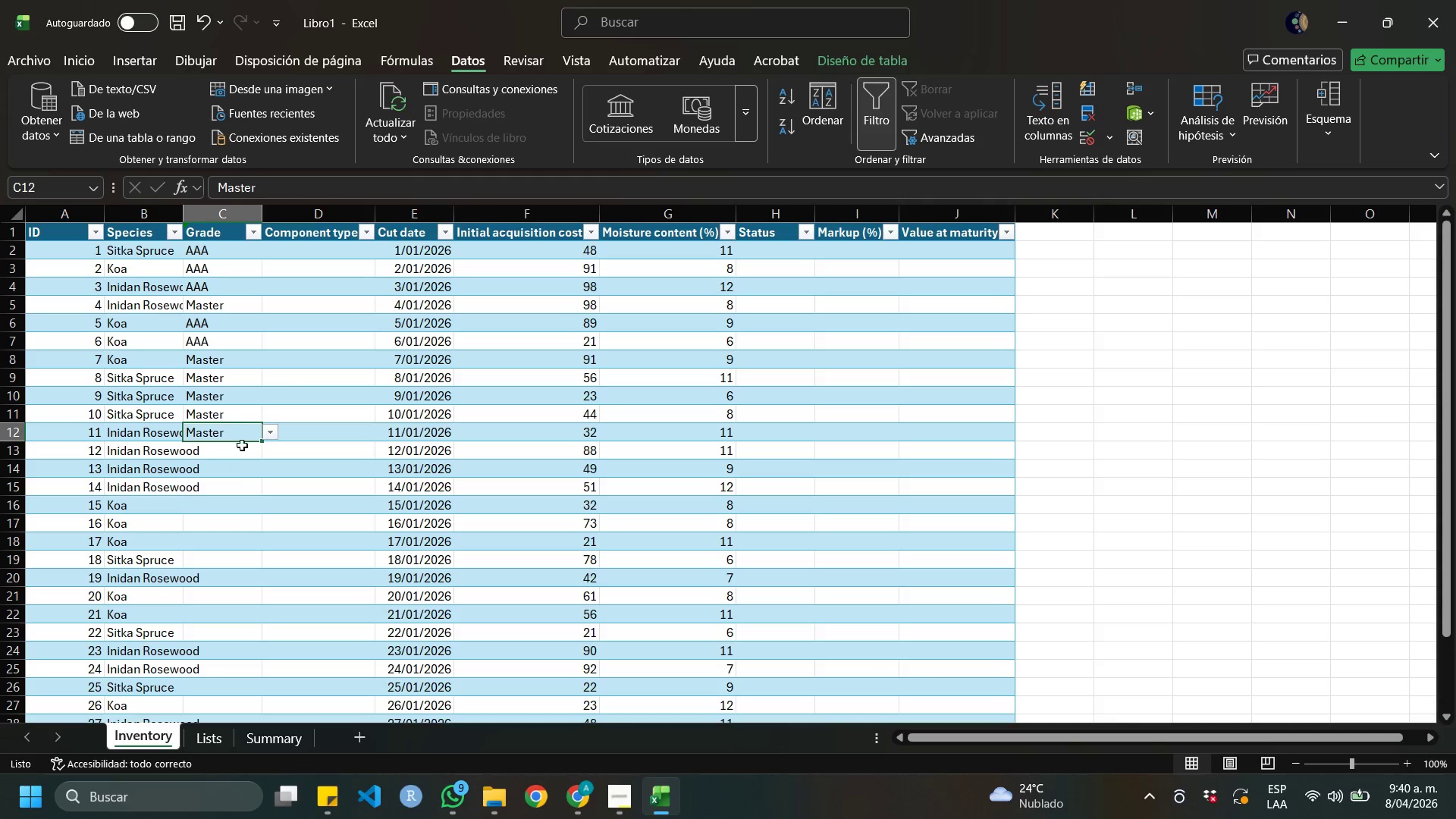 
key(ArrowDown)
 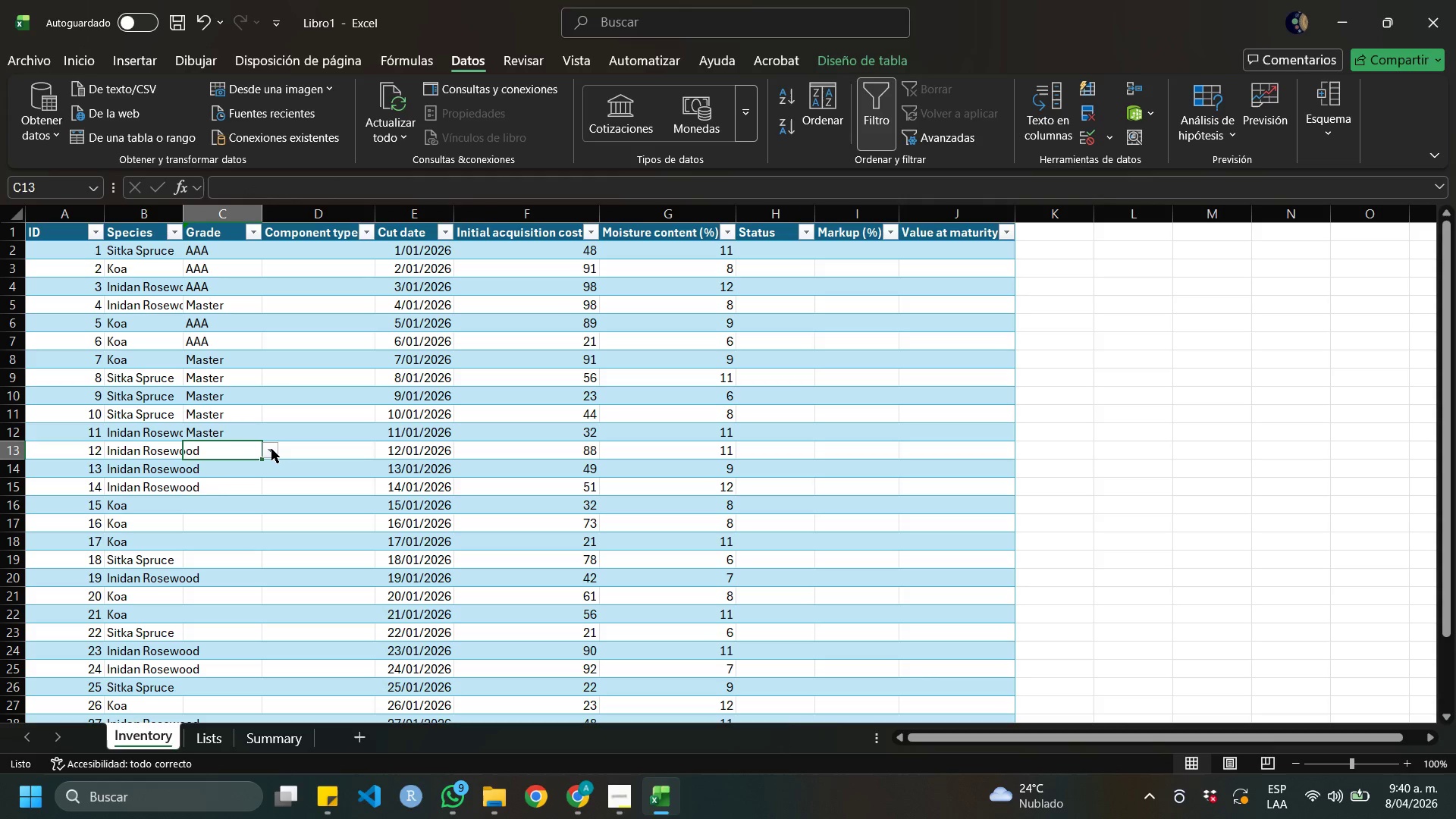 
left_click([271, 449])
 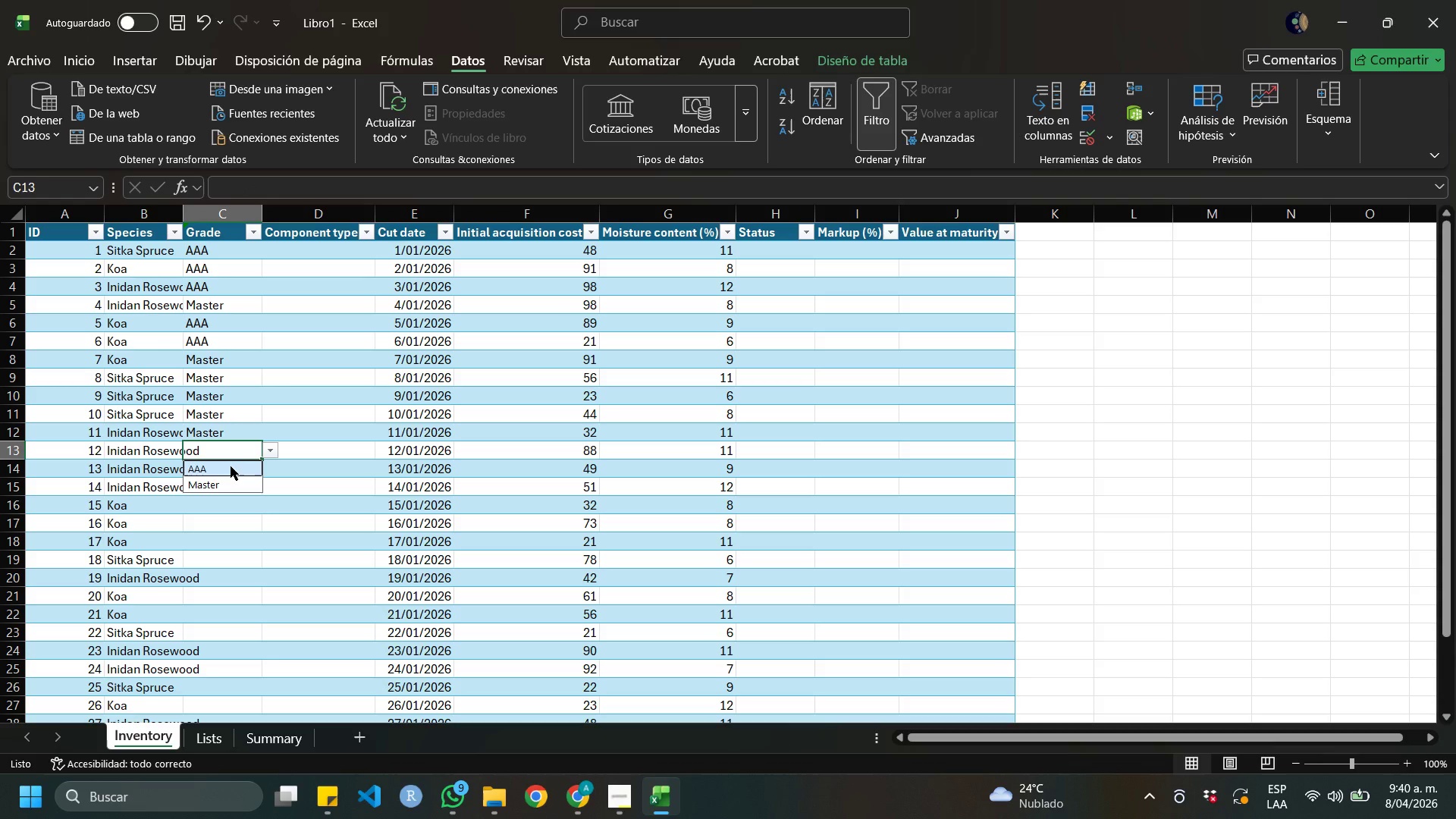 
left_click([231, 466])
 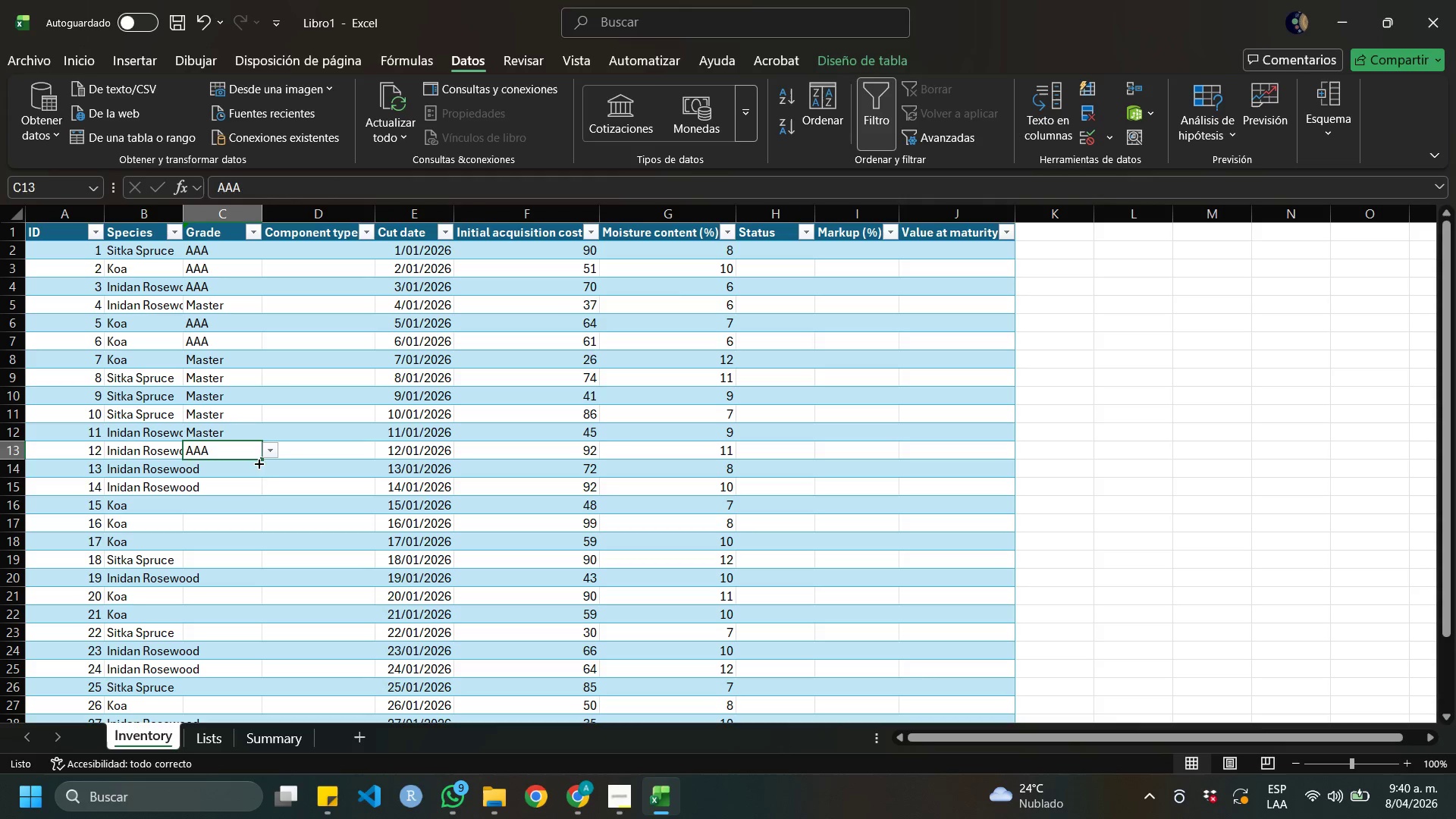 
key(ArrowDown)
 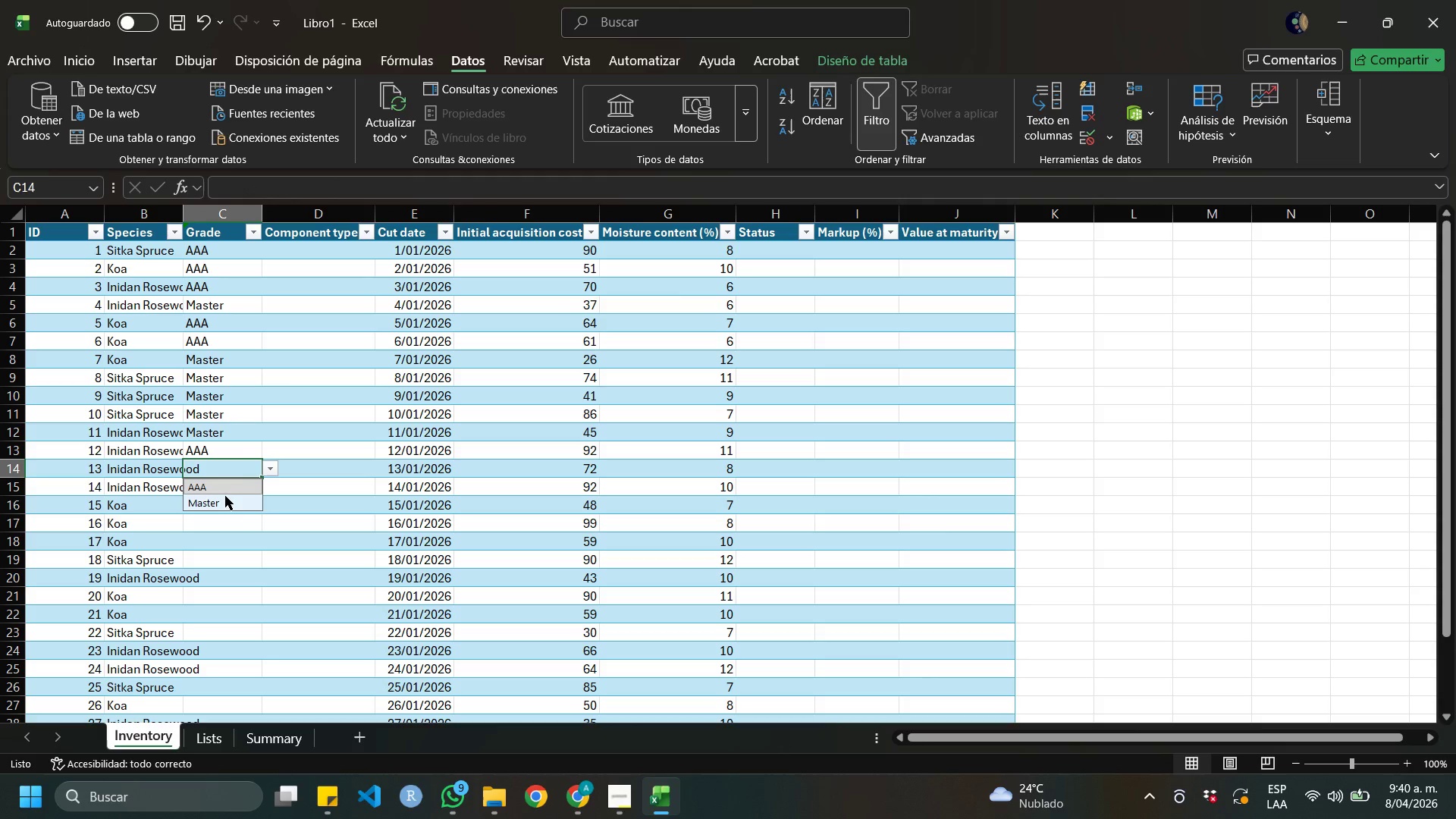 
double_click([223, 497])
 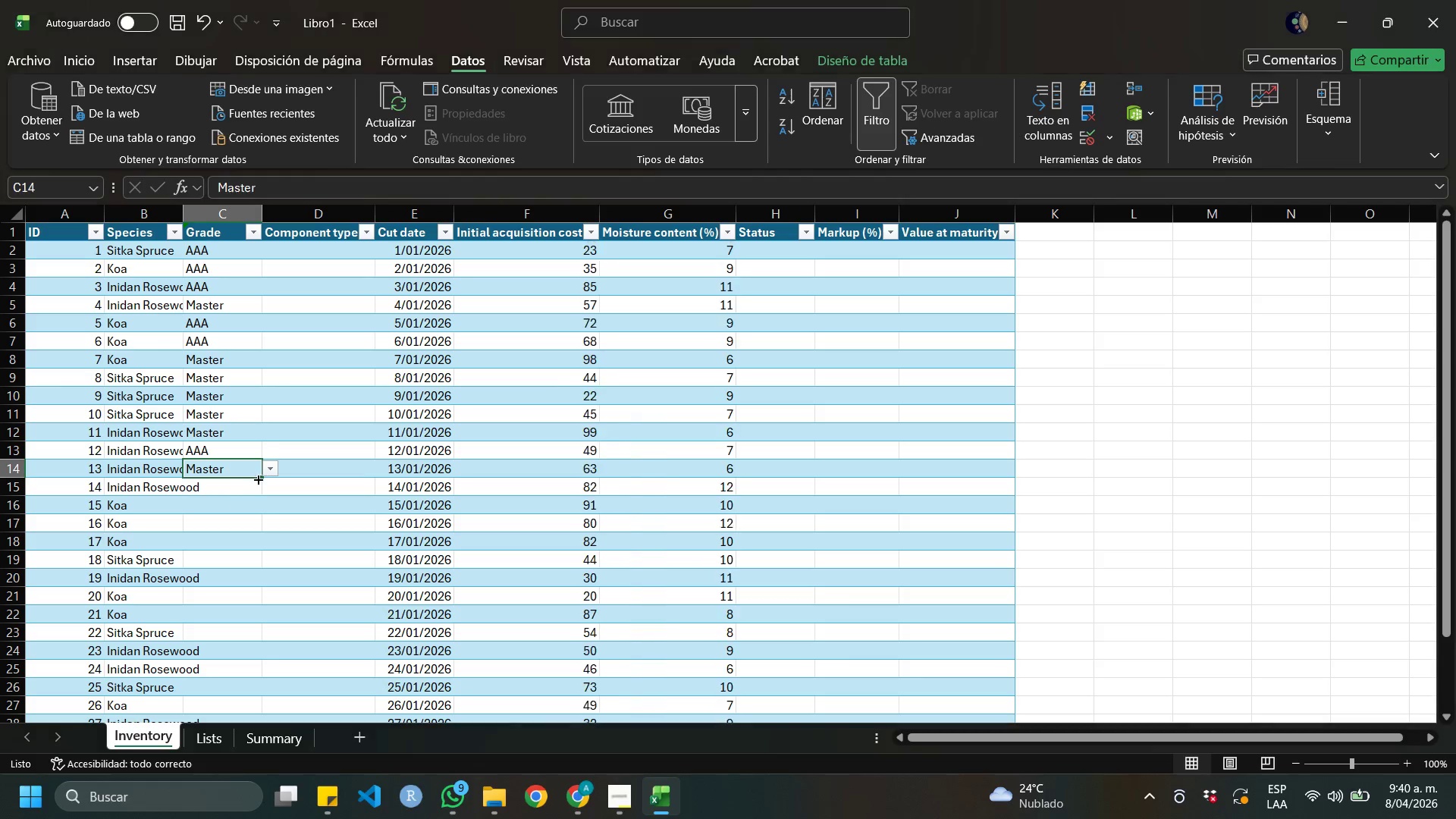 
key(ArrowDown)
 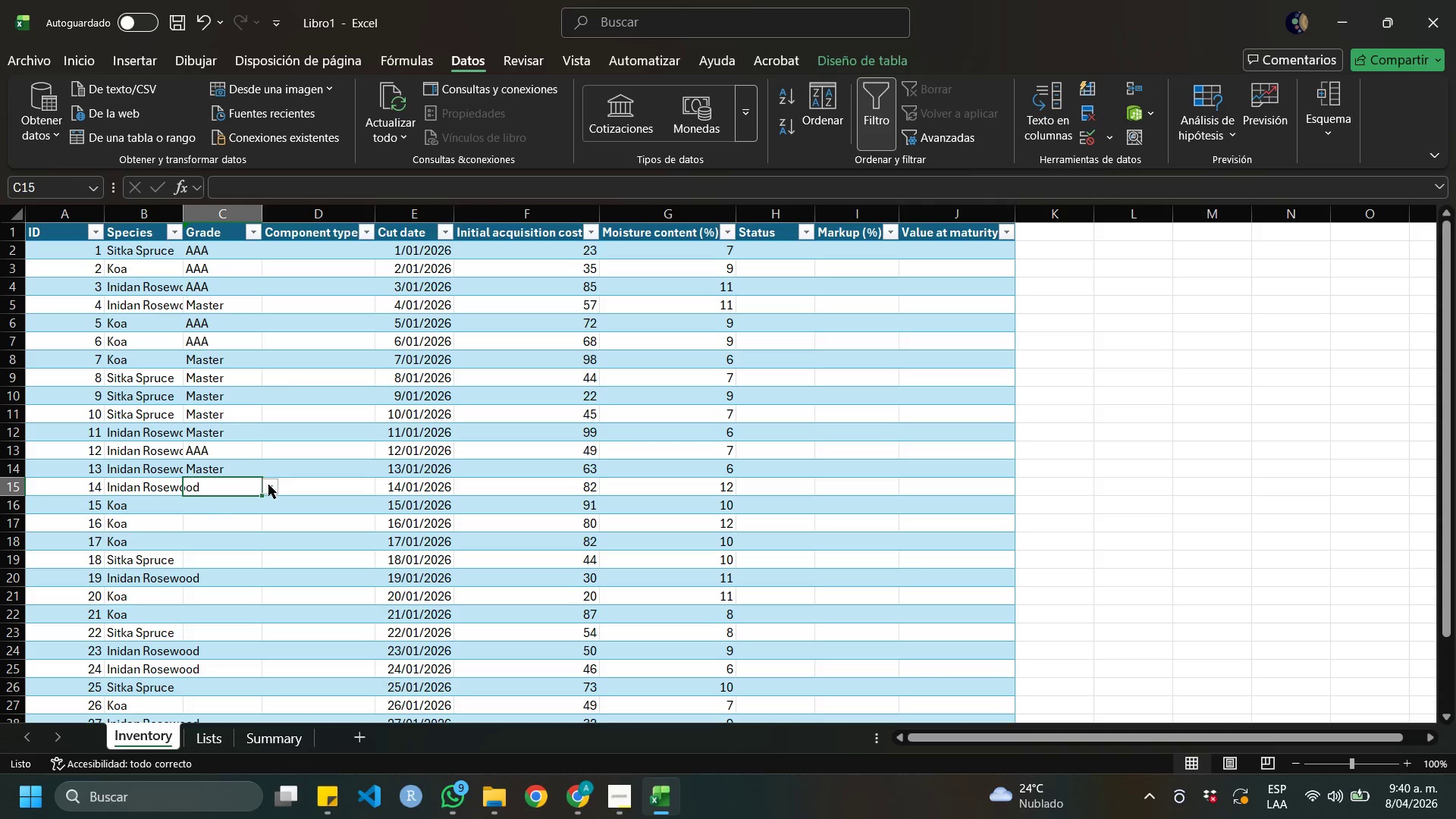 
left_click([268, 485])
 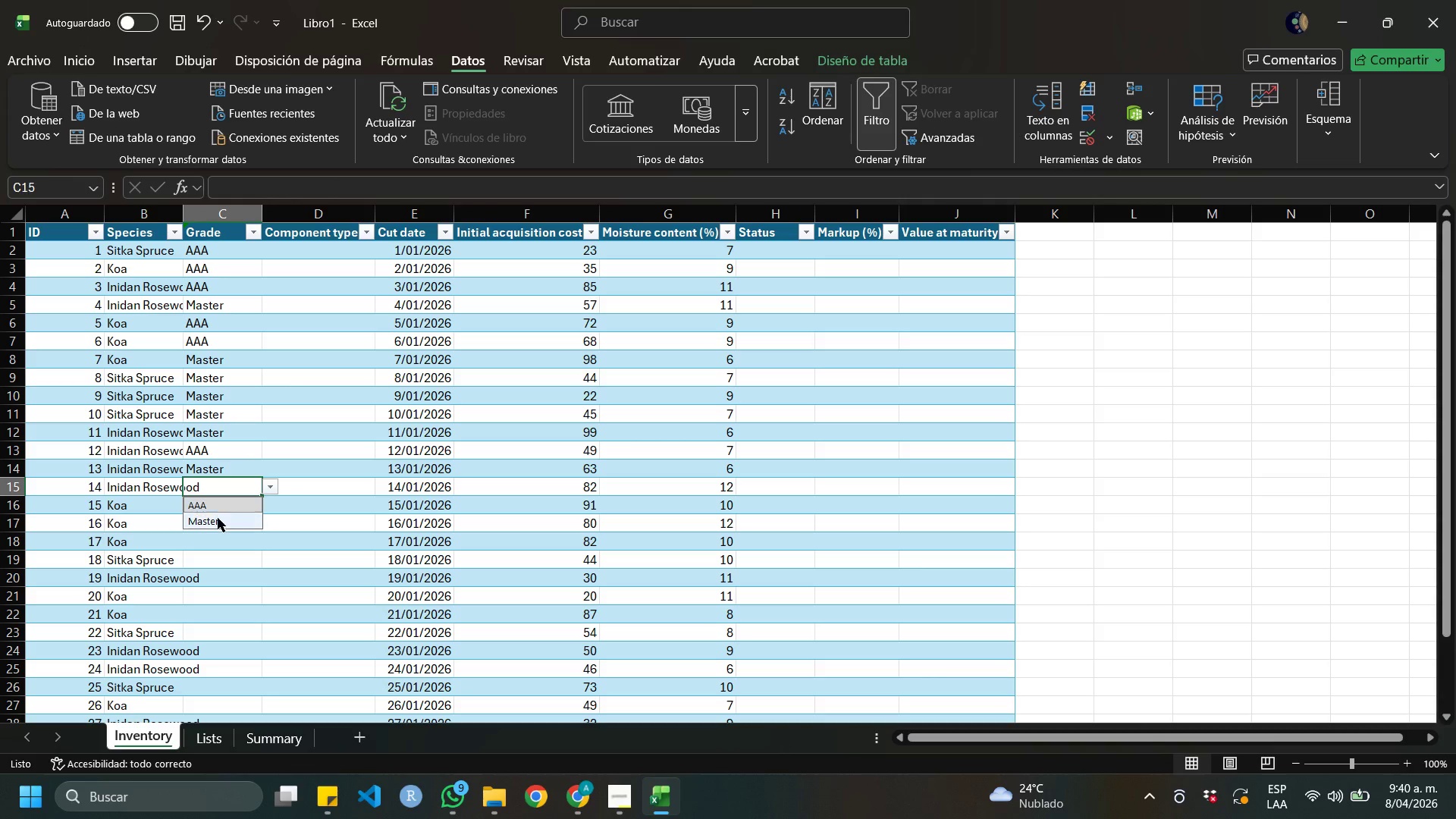 
left_click([217, 519])
 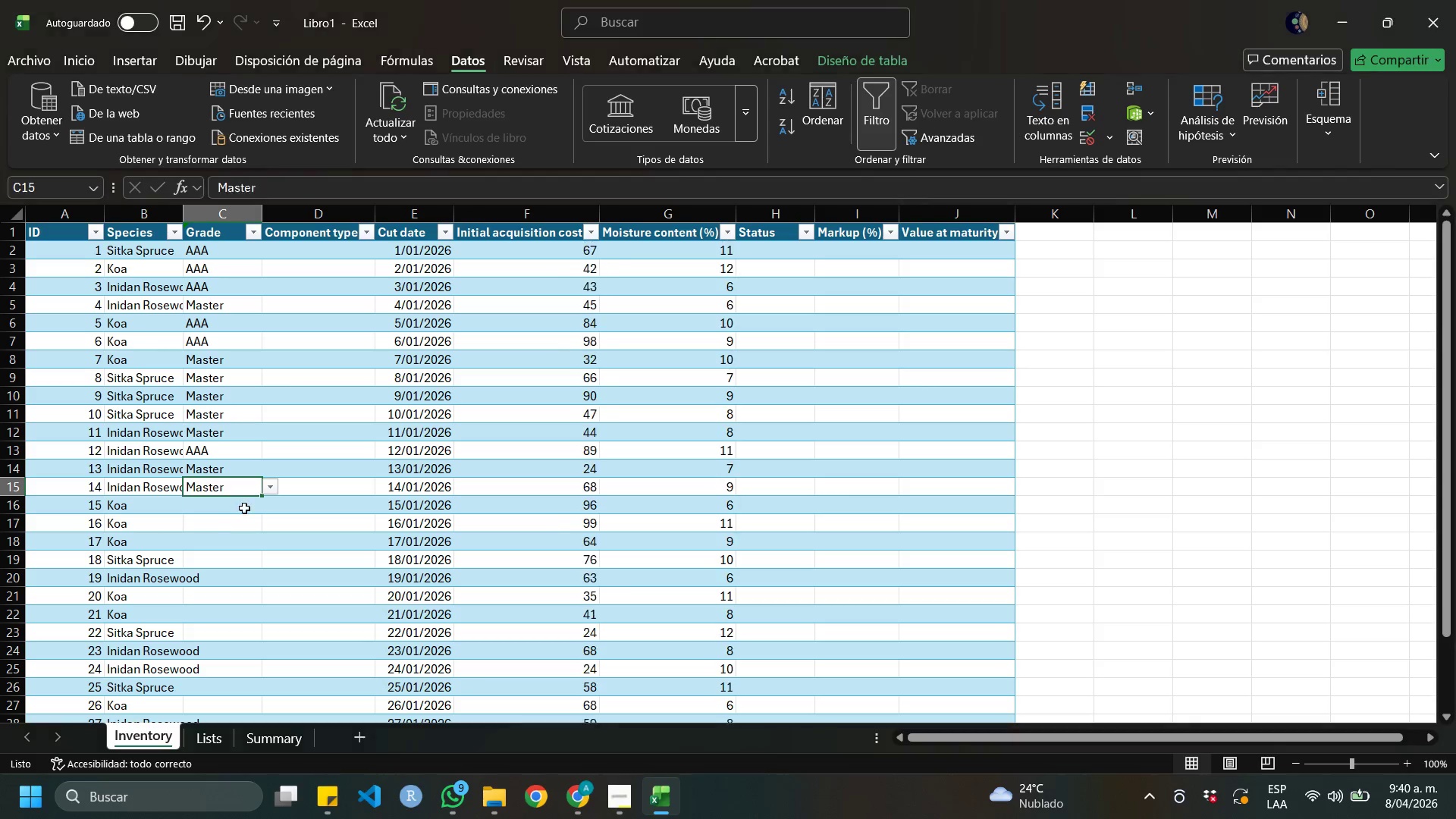 
key(ArrowDown)
 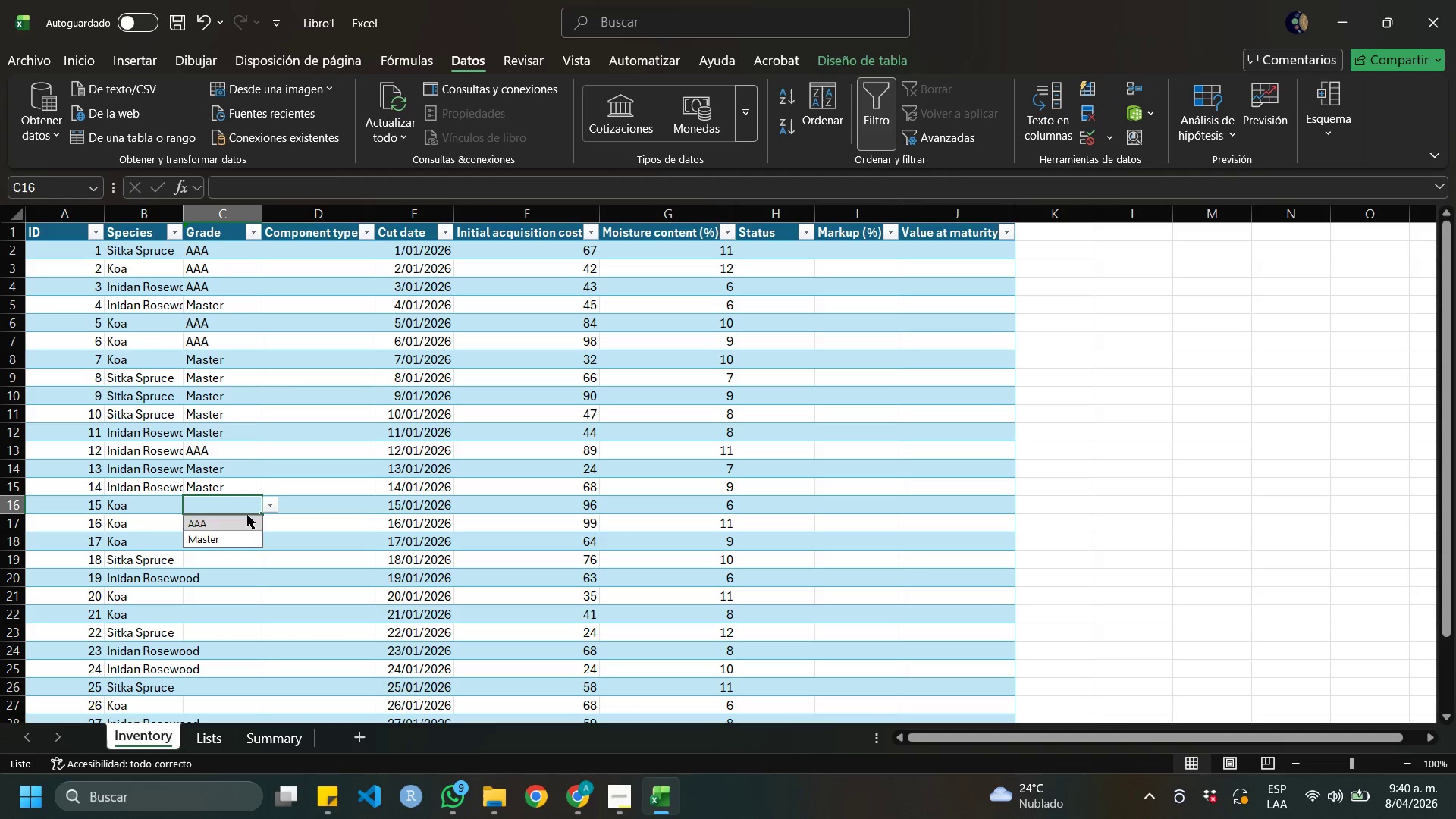 
double_click([209, 526])
 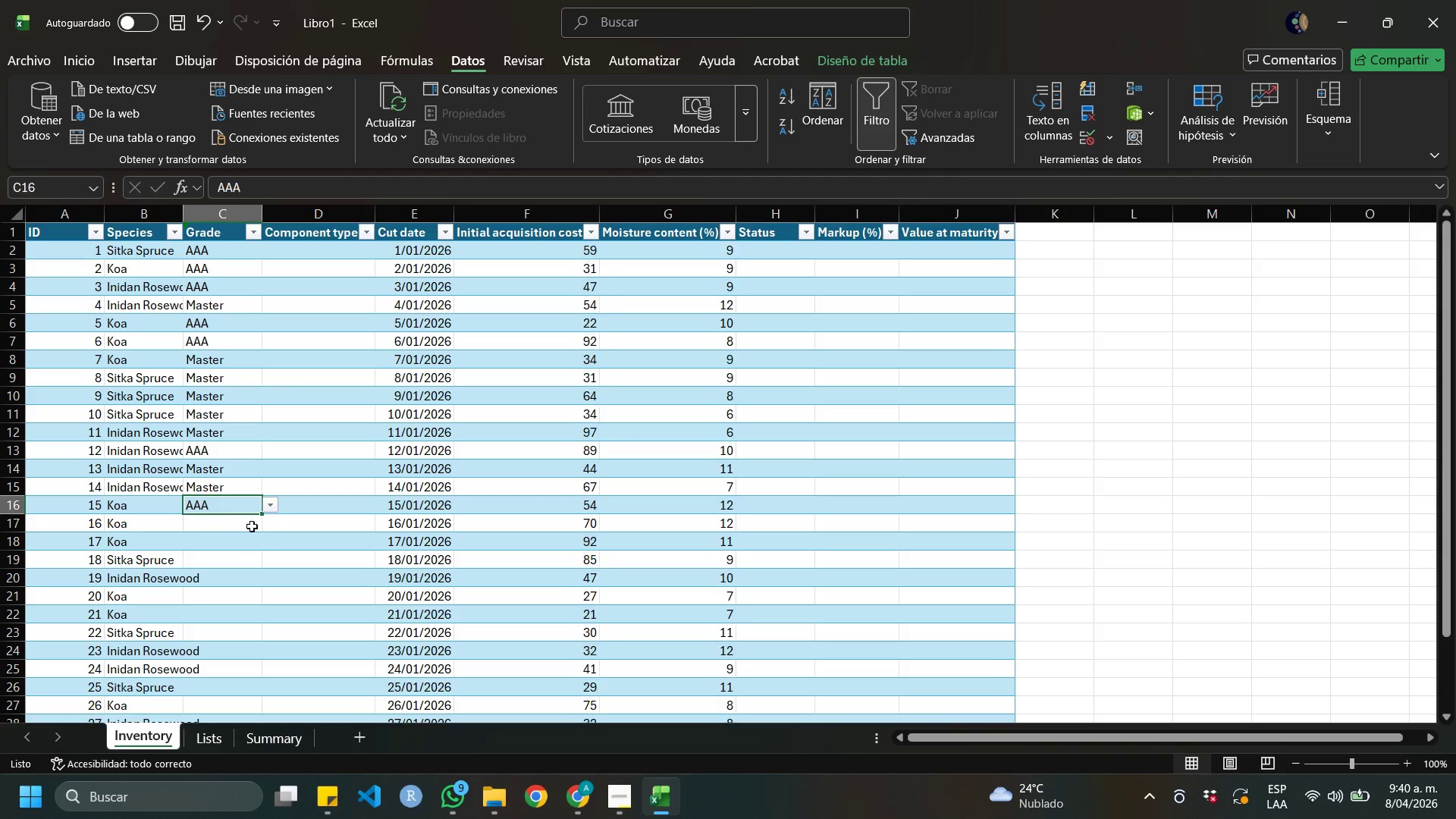 
key(ArrowDown)
 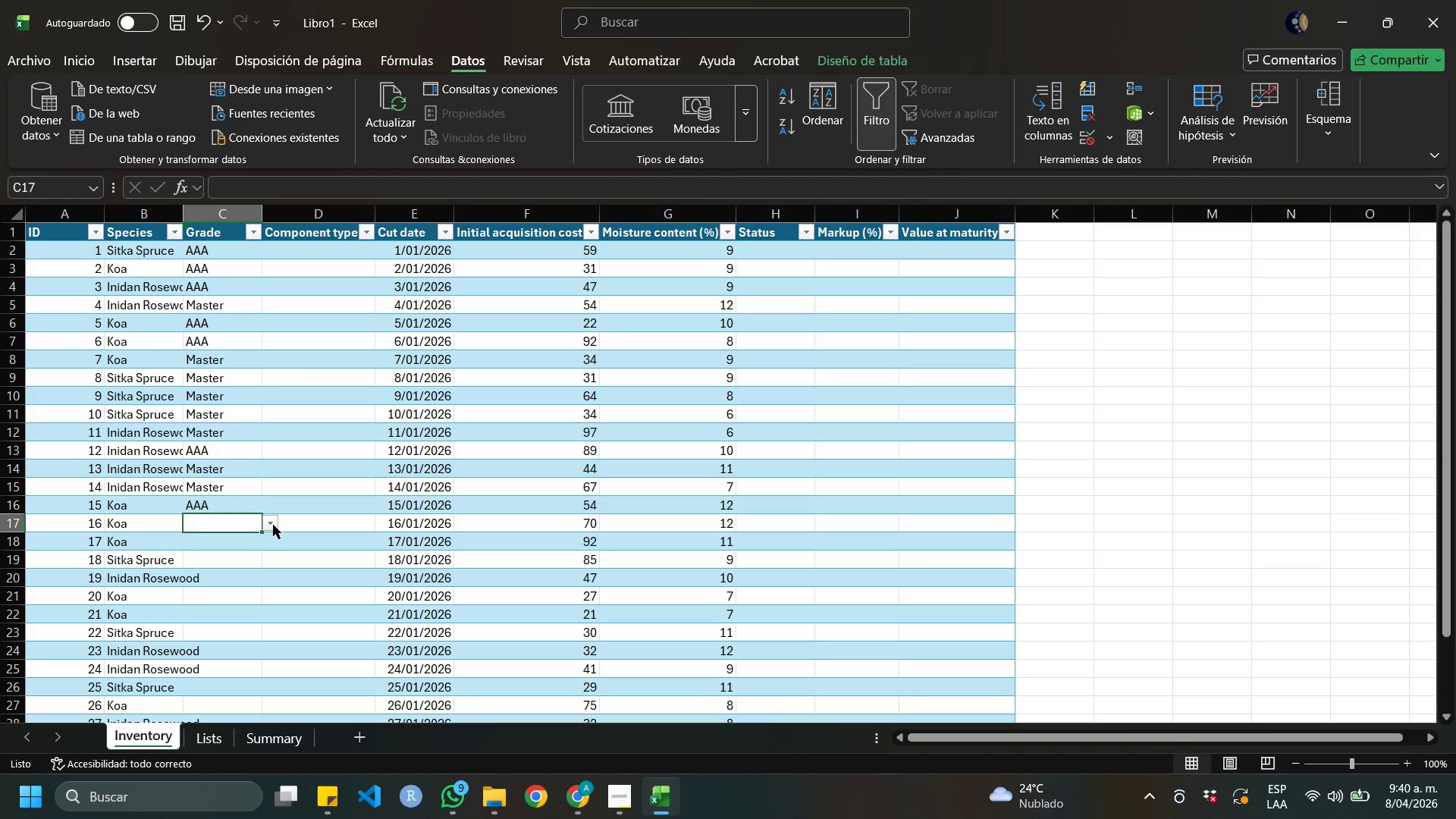 
left_click([273, 525])
 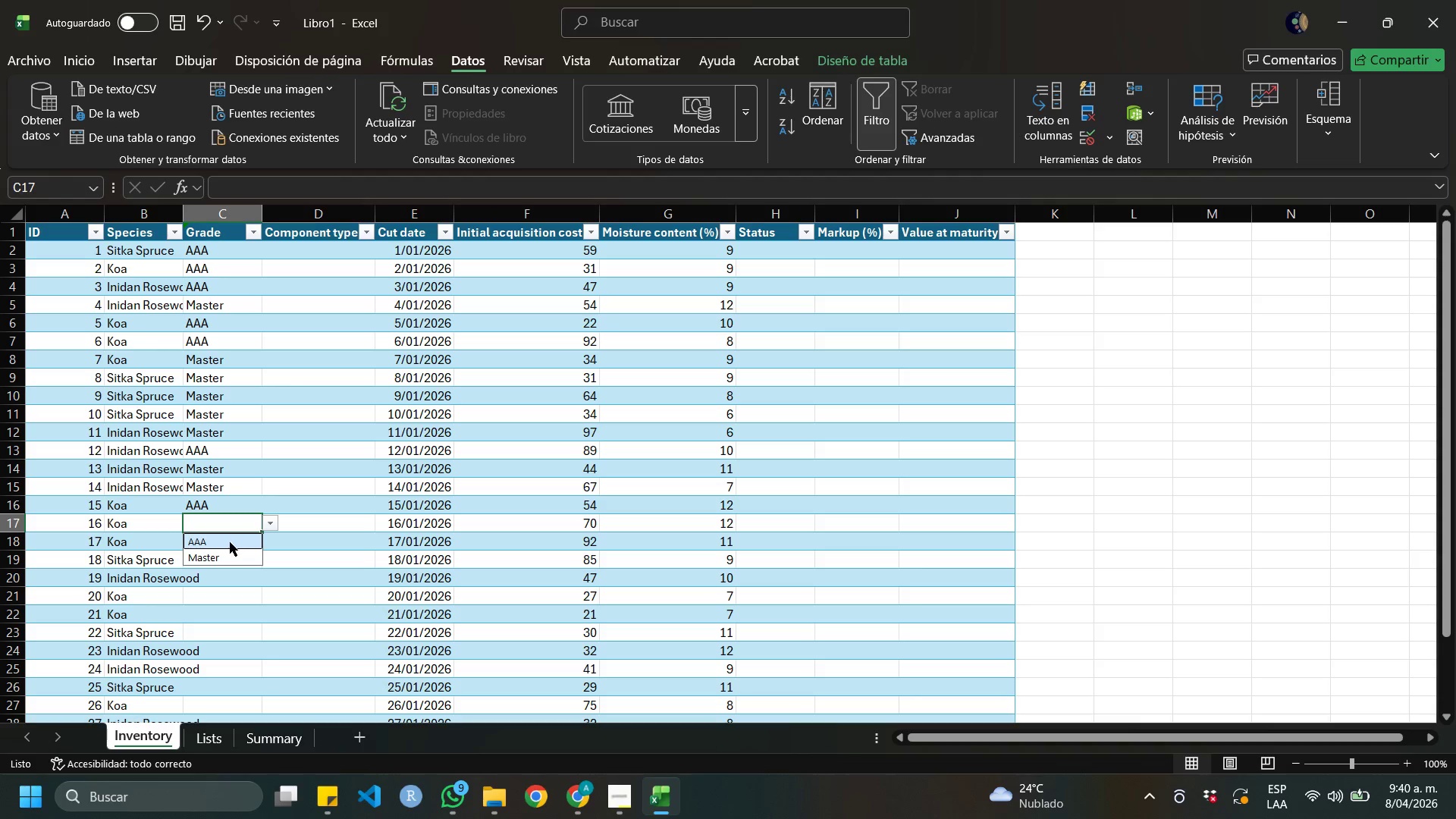 
left_click([230, 542])
 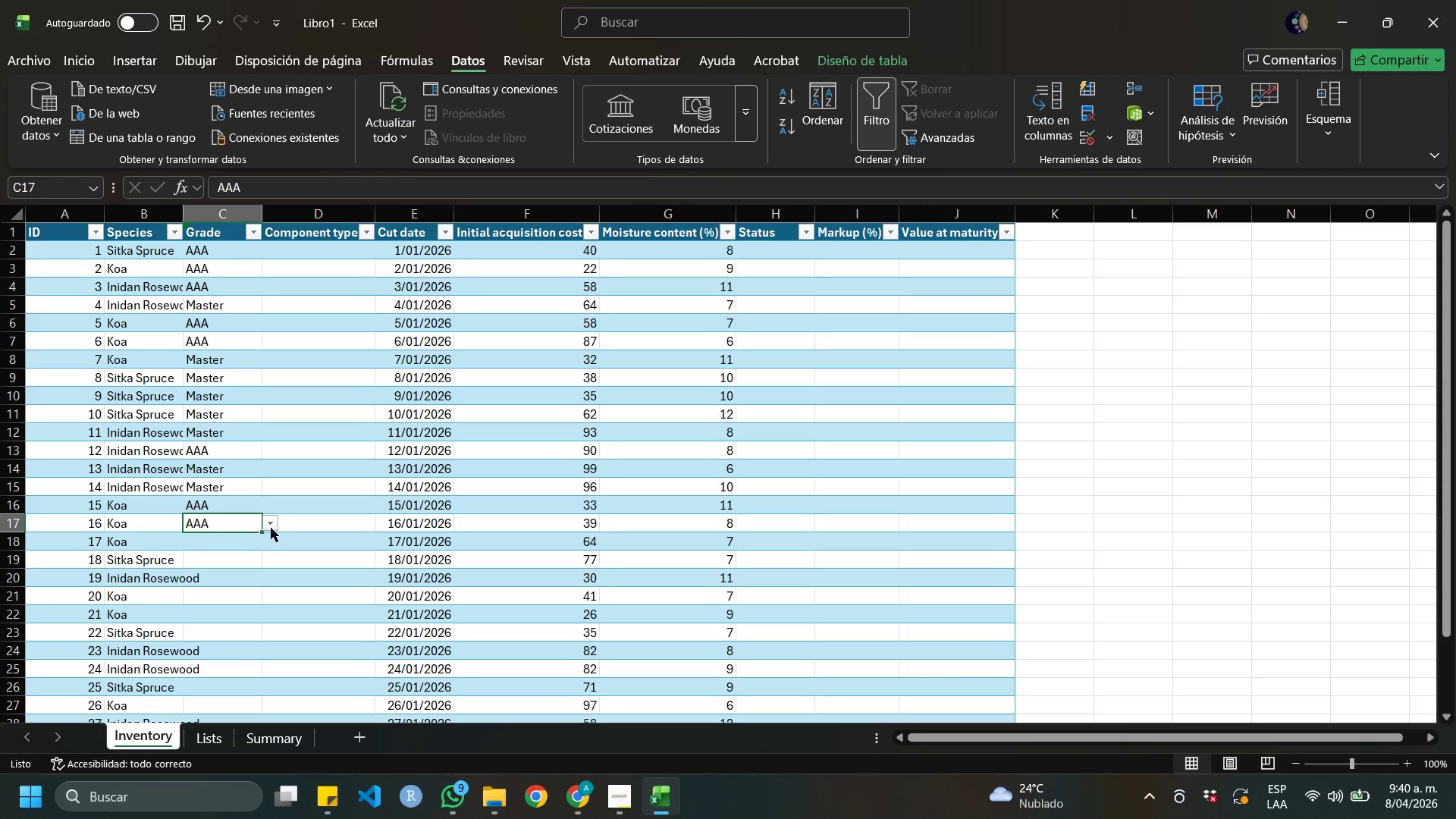 
key(ArrowDown)
 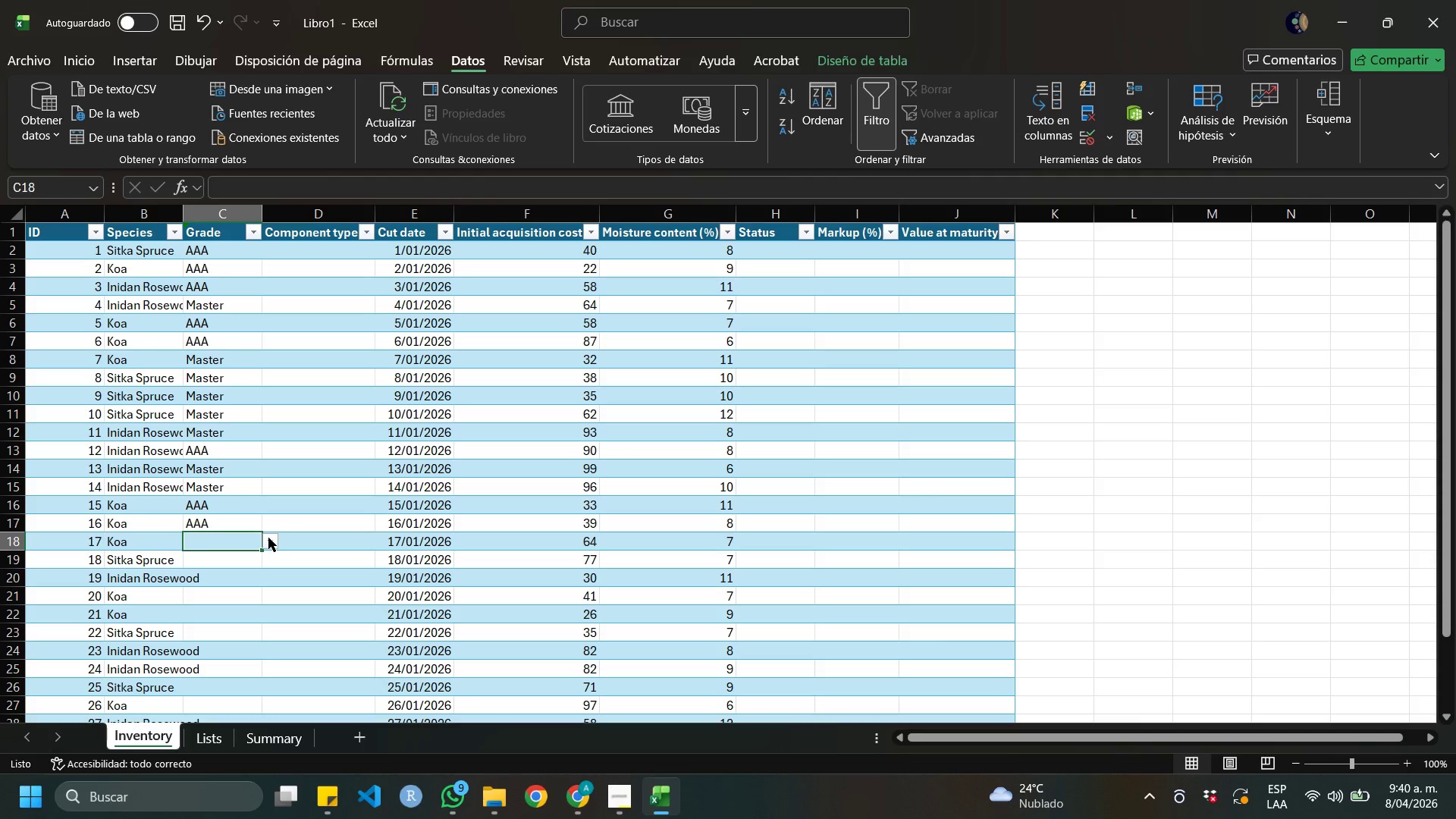 
left_click([268, 538])
 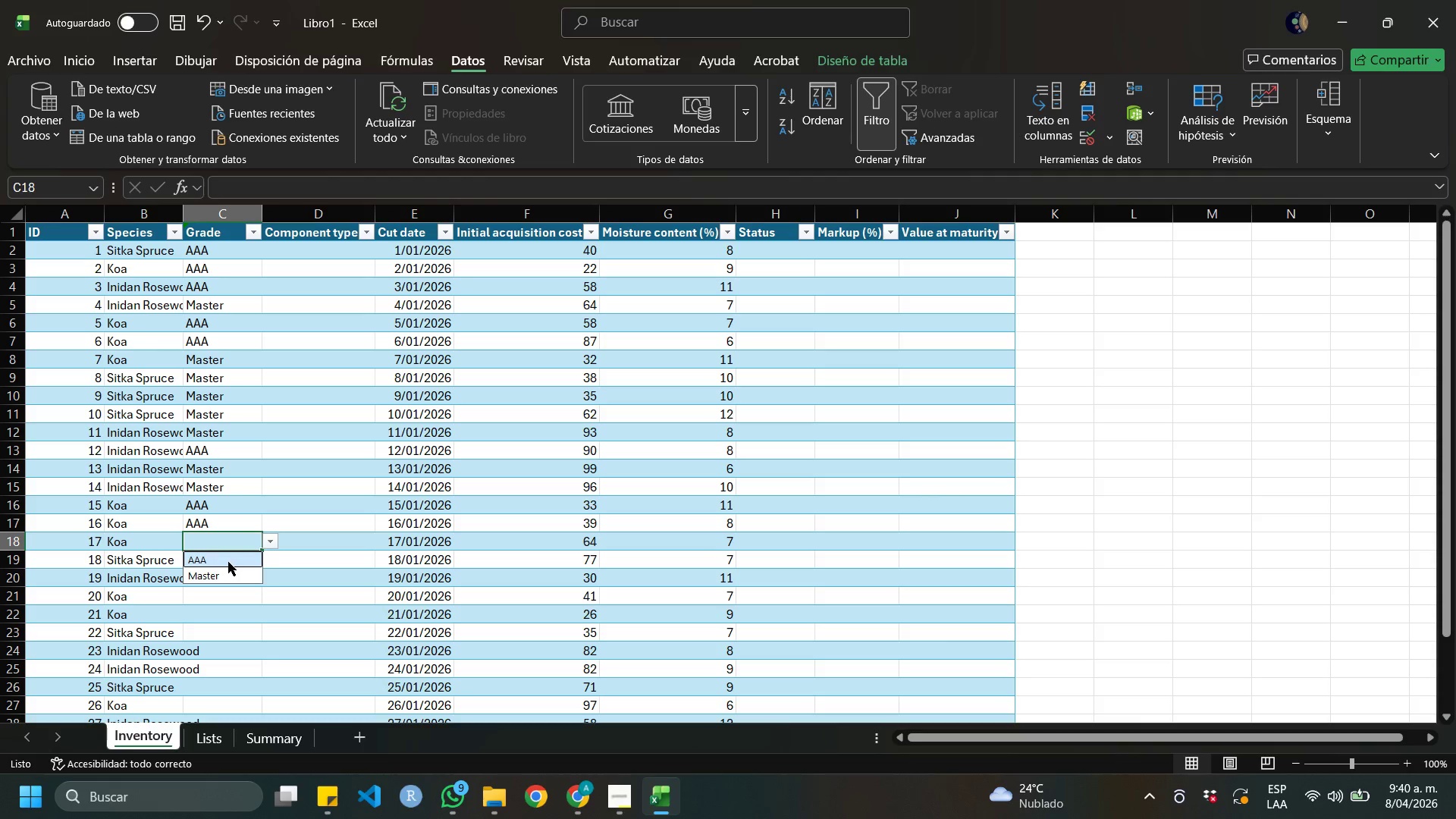 
left_click([224, 564])
 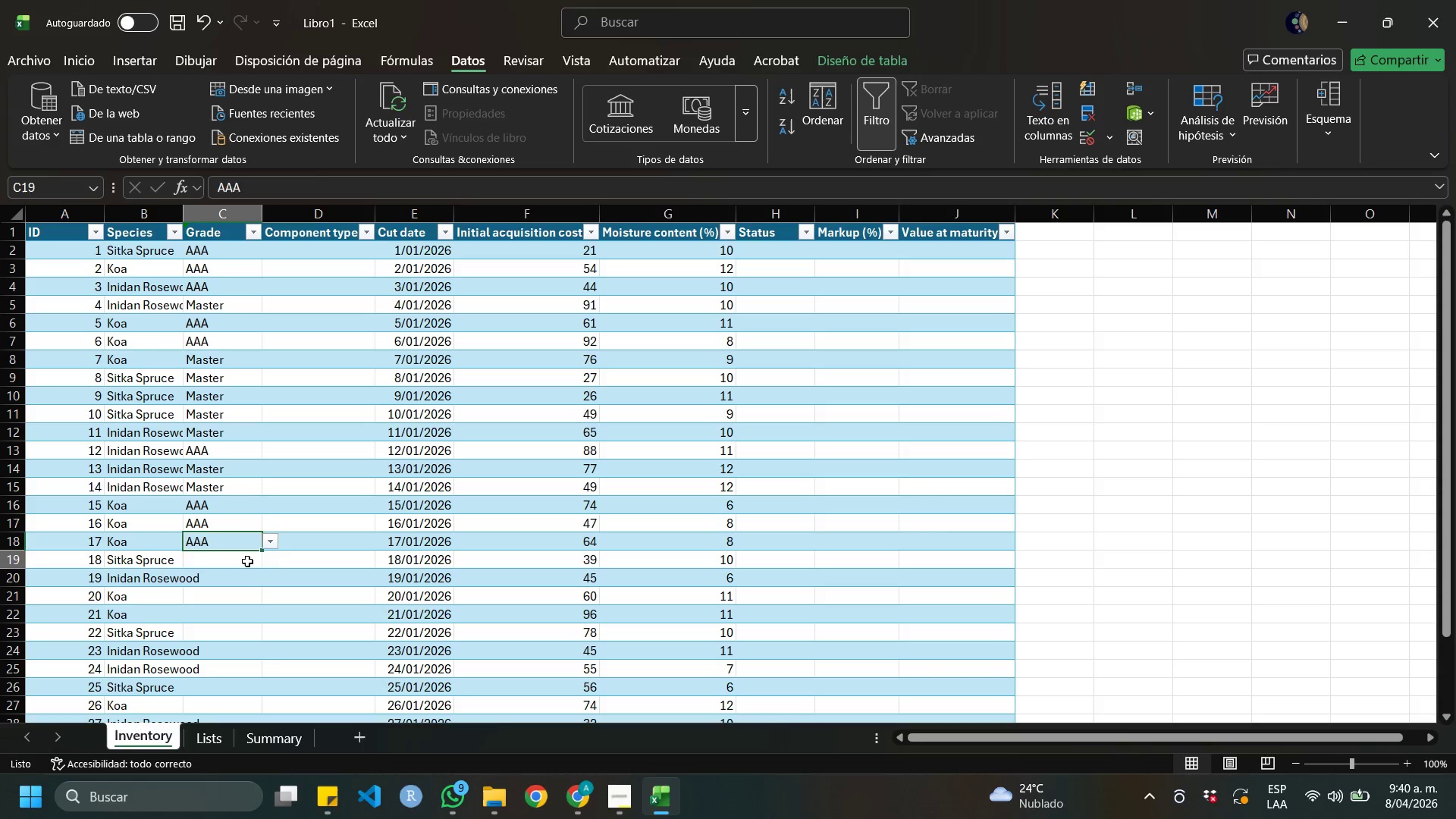 
key(ArrowDown)
 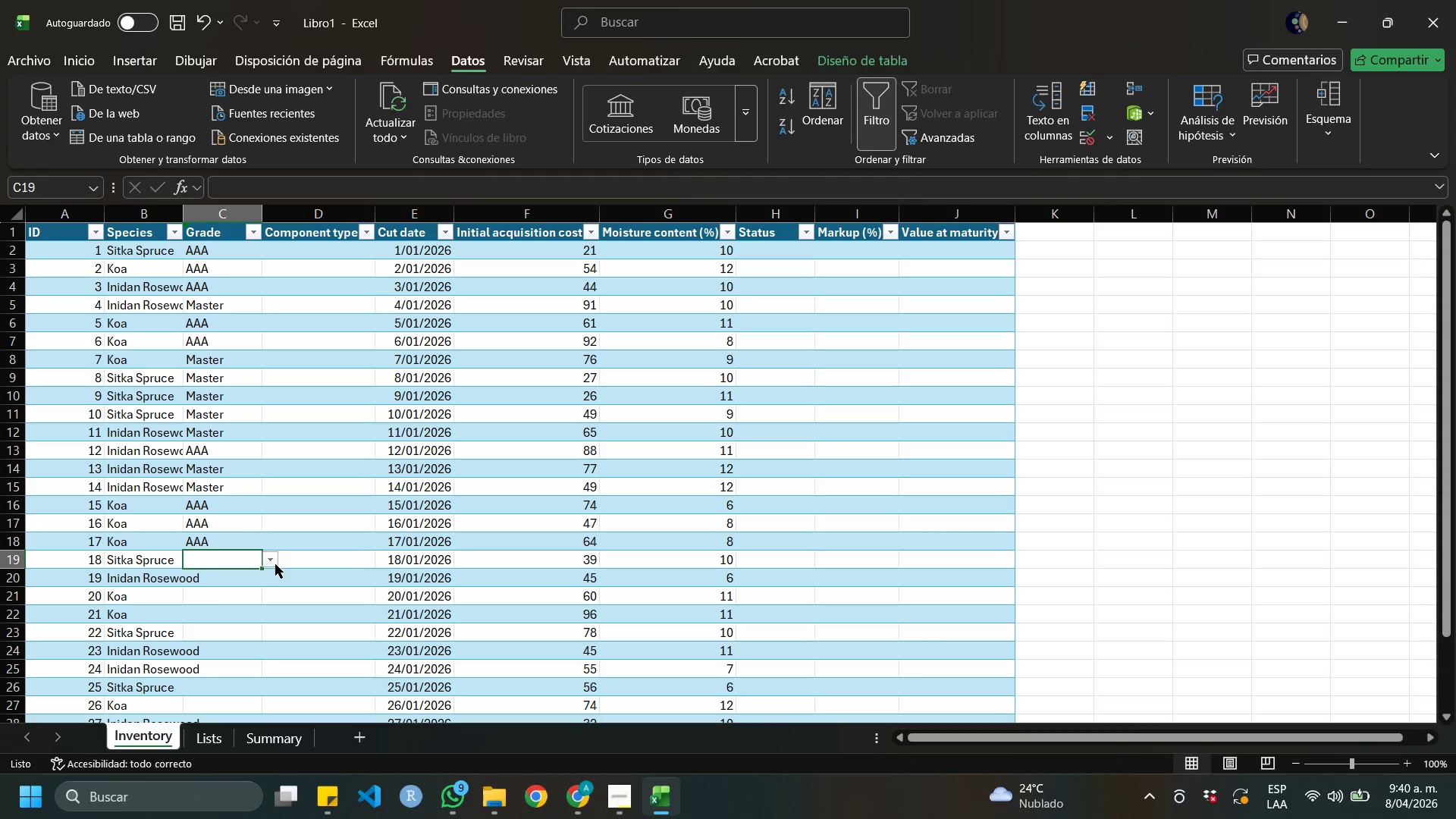 
left_click([275, 563])
 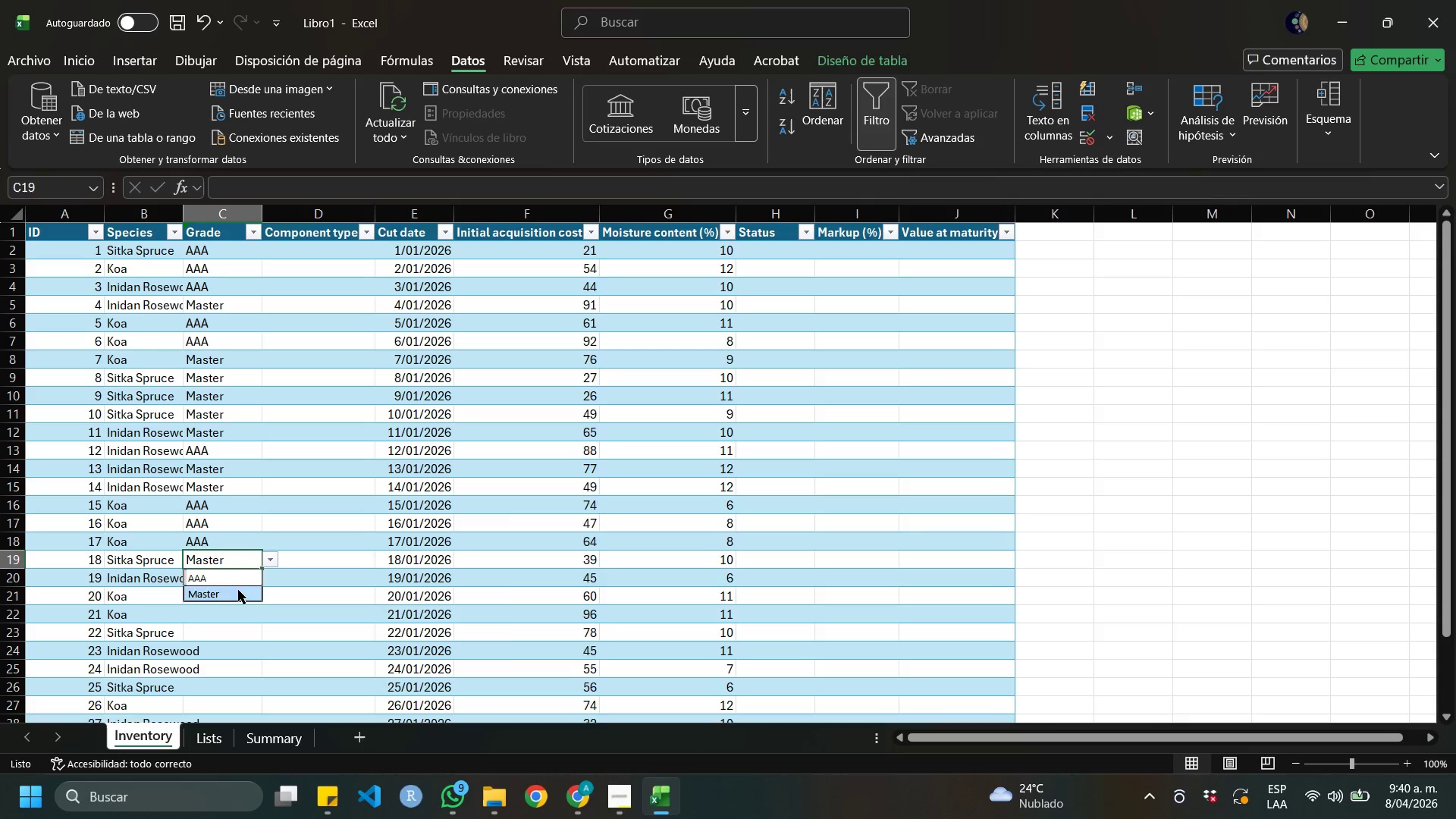 
key(ArrowDown)
 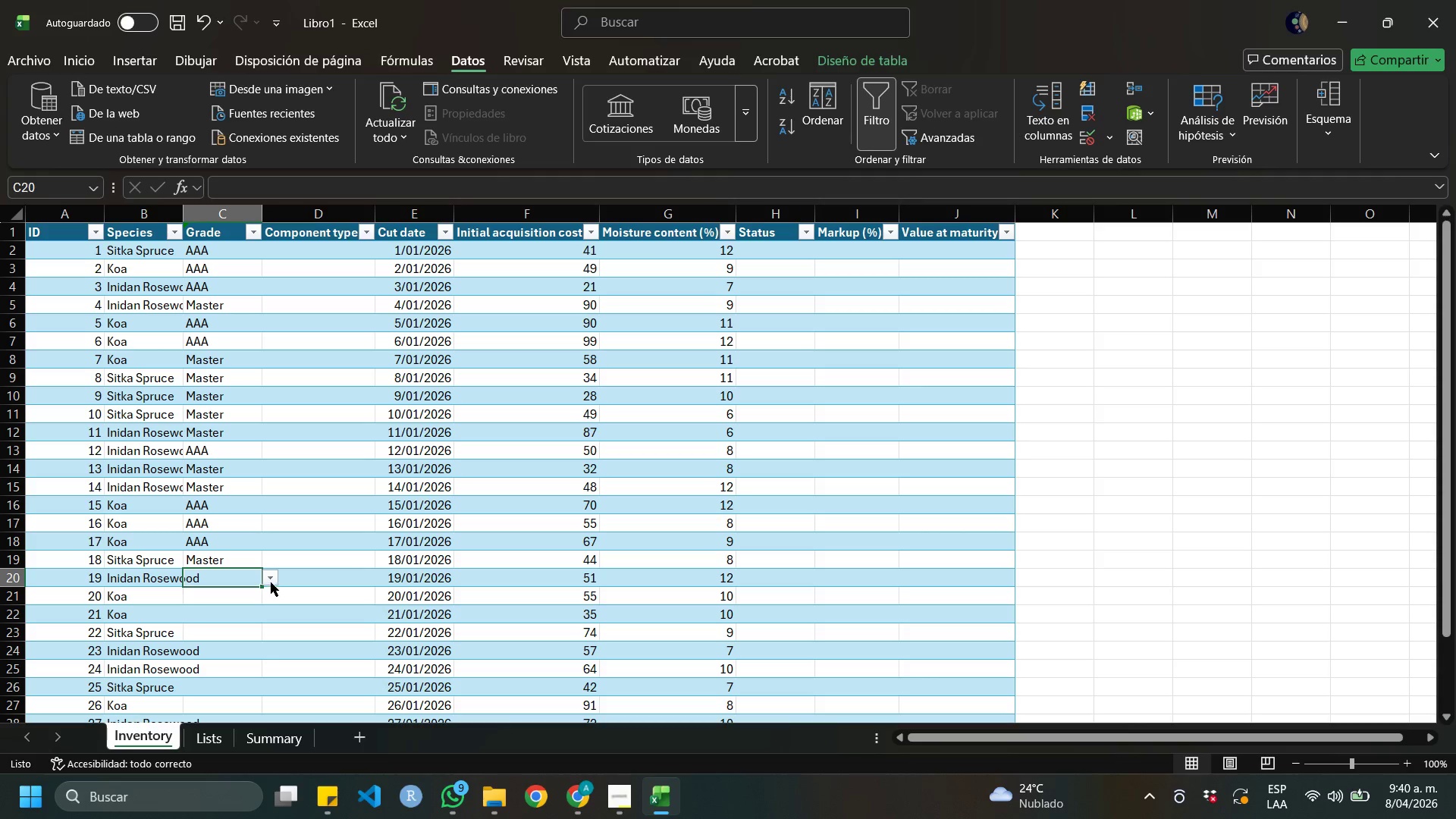 
left_click([271, 582])
 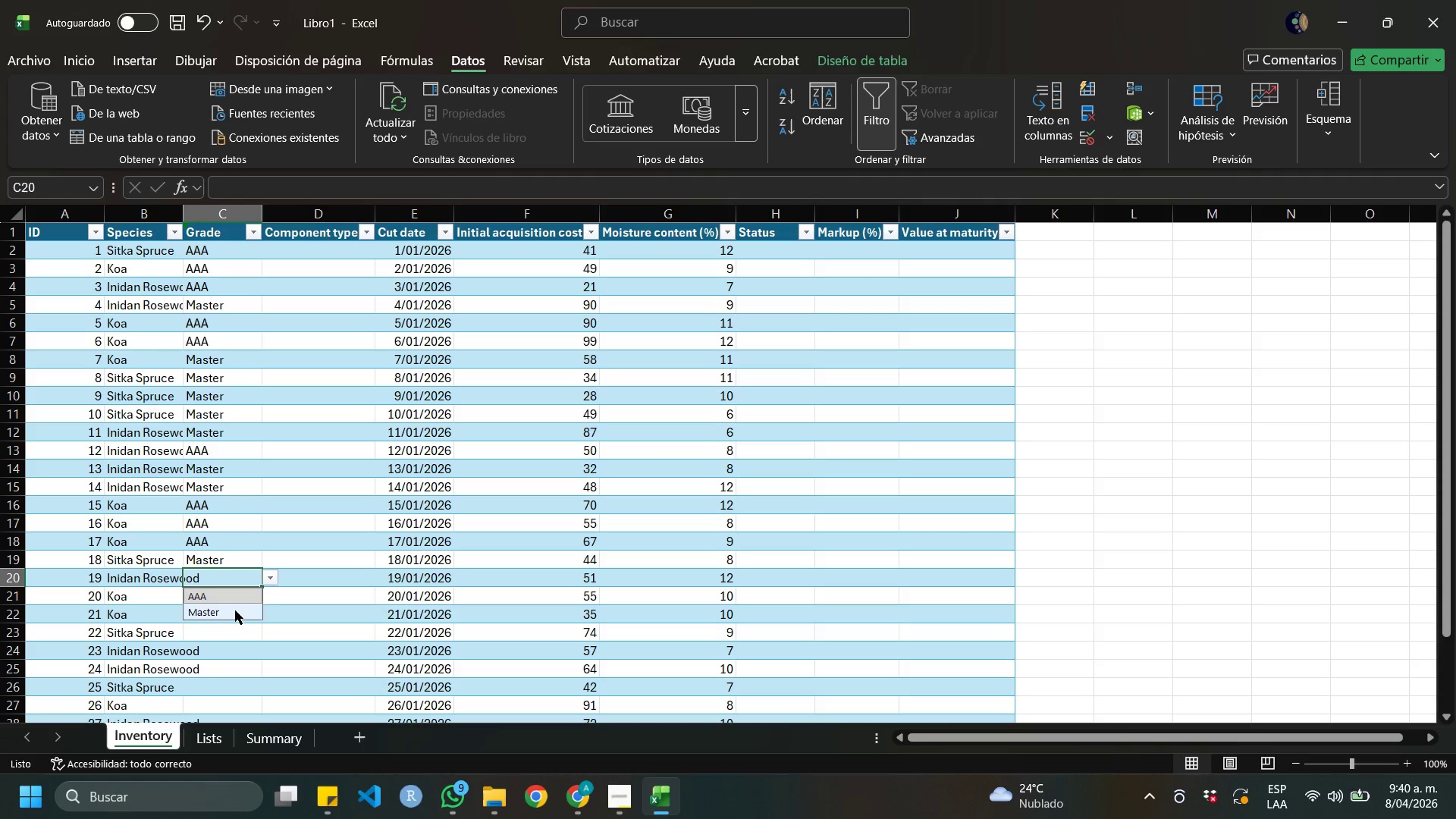 
left_click([235, 610])
 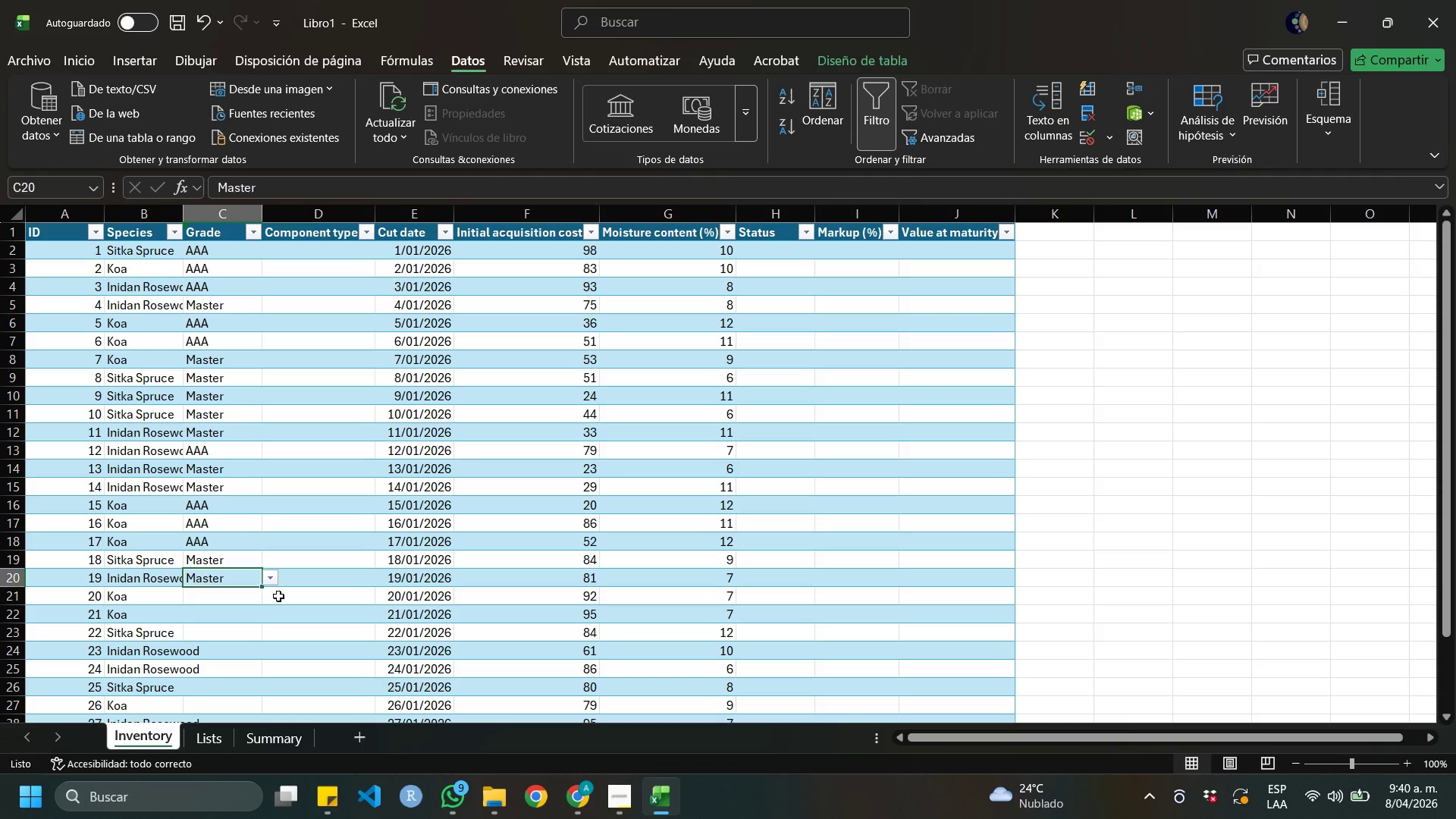 
key(ArrowDown)
 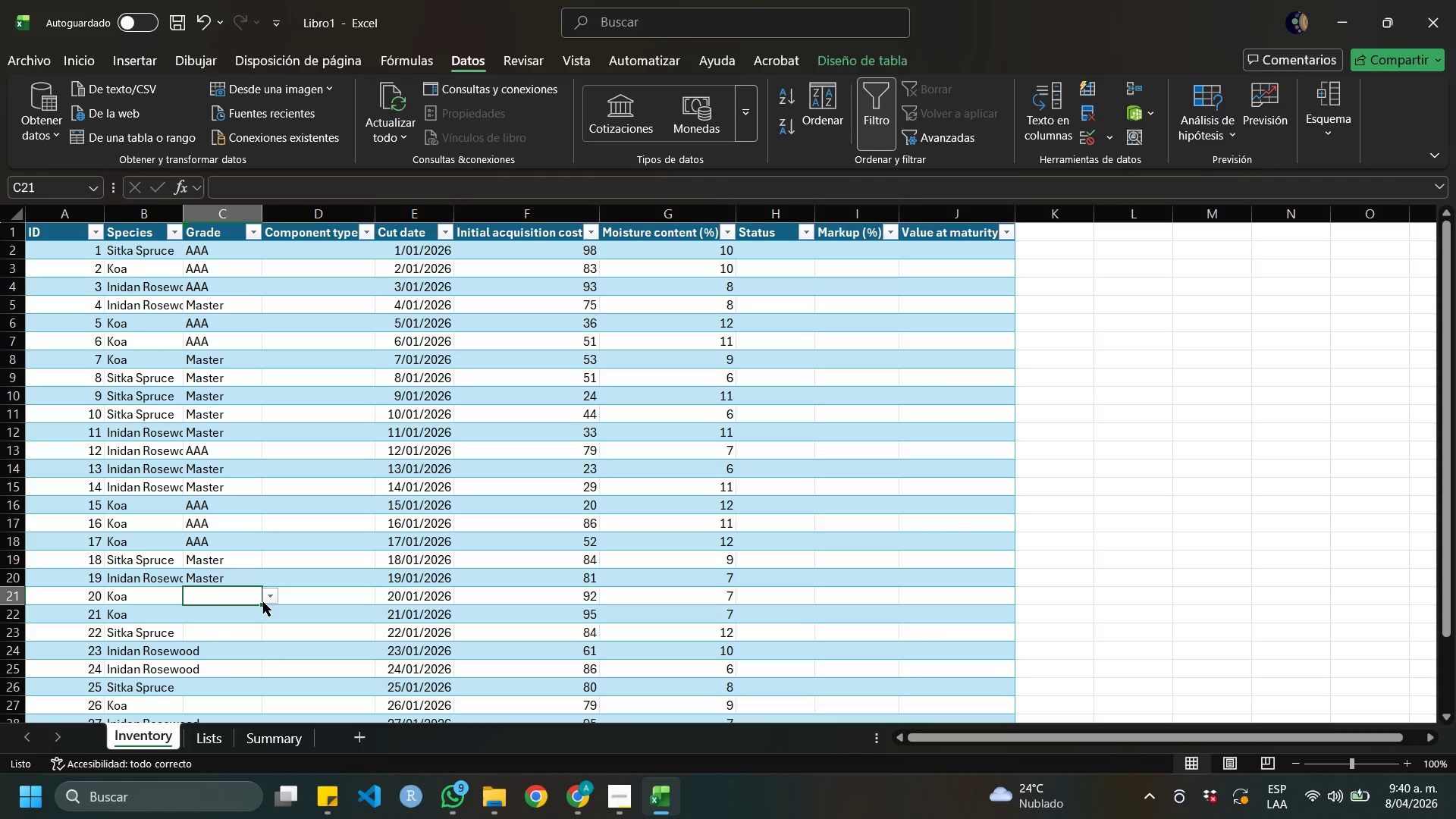 
left_click([263, 602])
 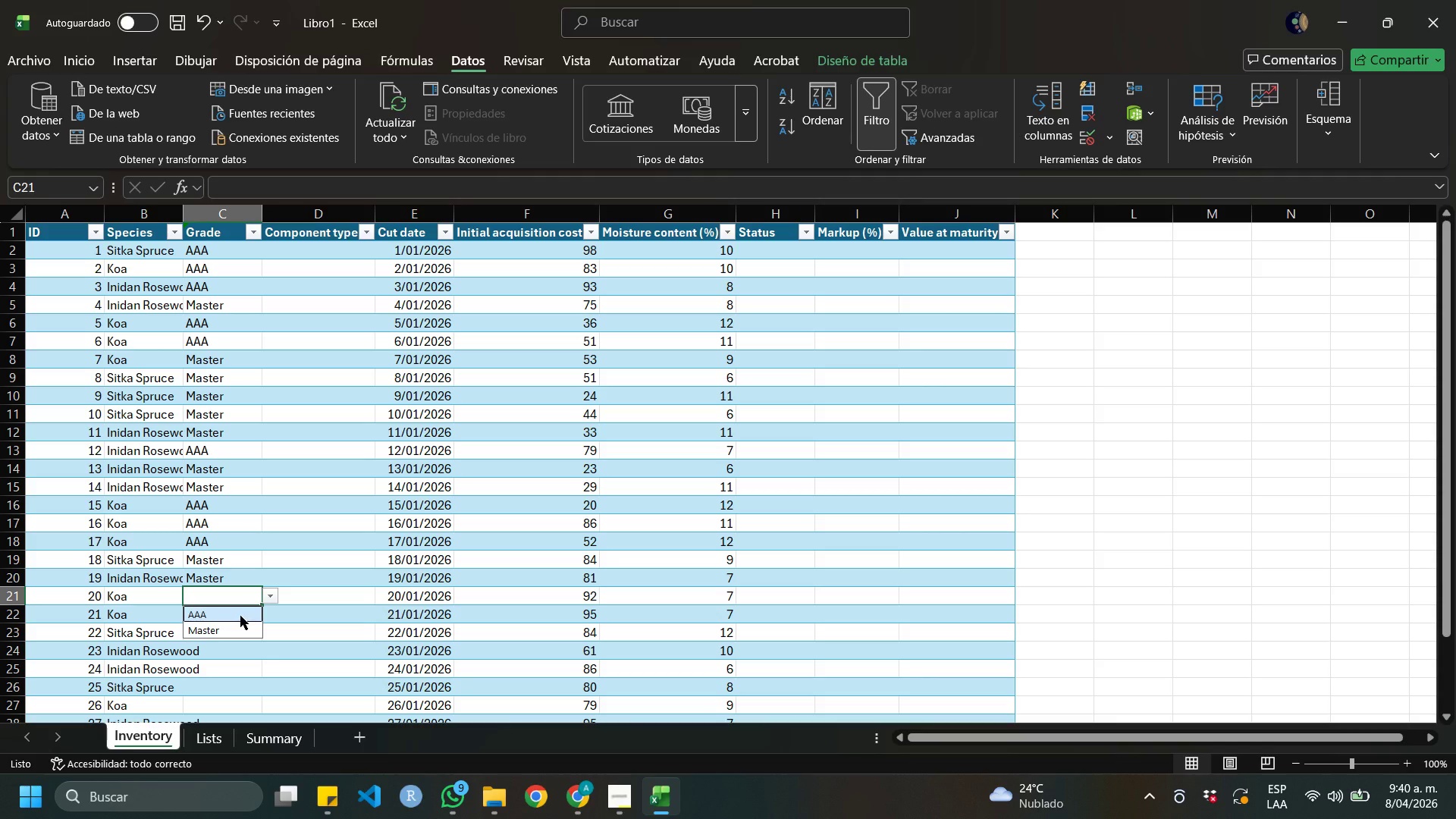 
left_click([240, 616])
 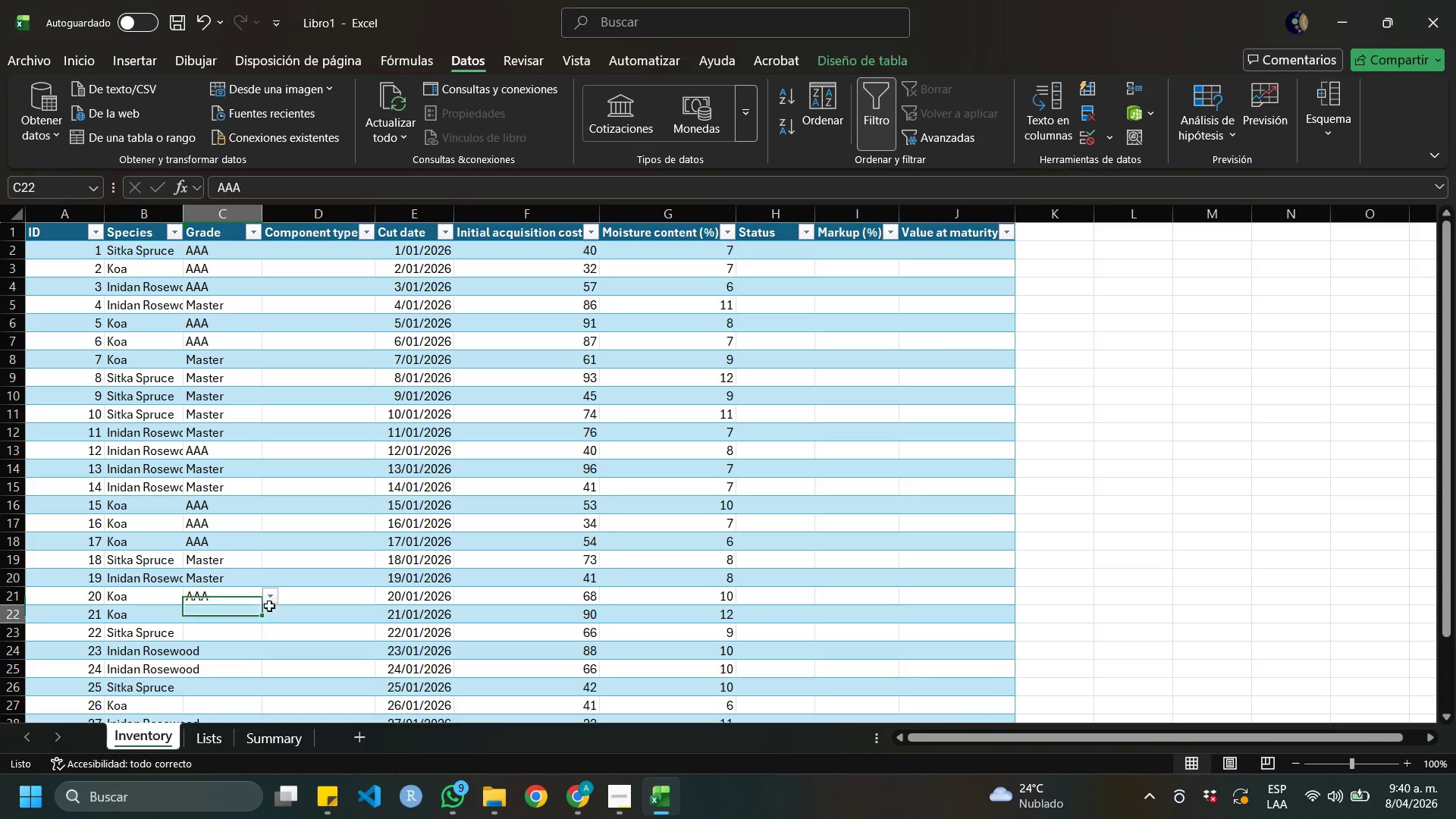 
key(ArrowDown)
 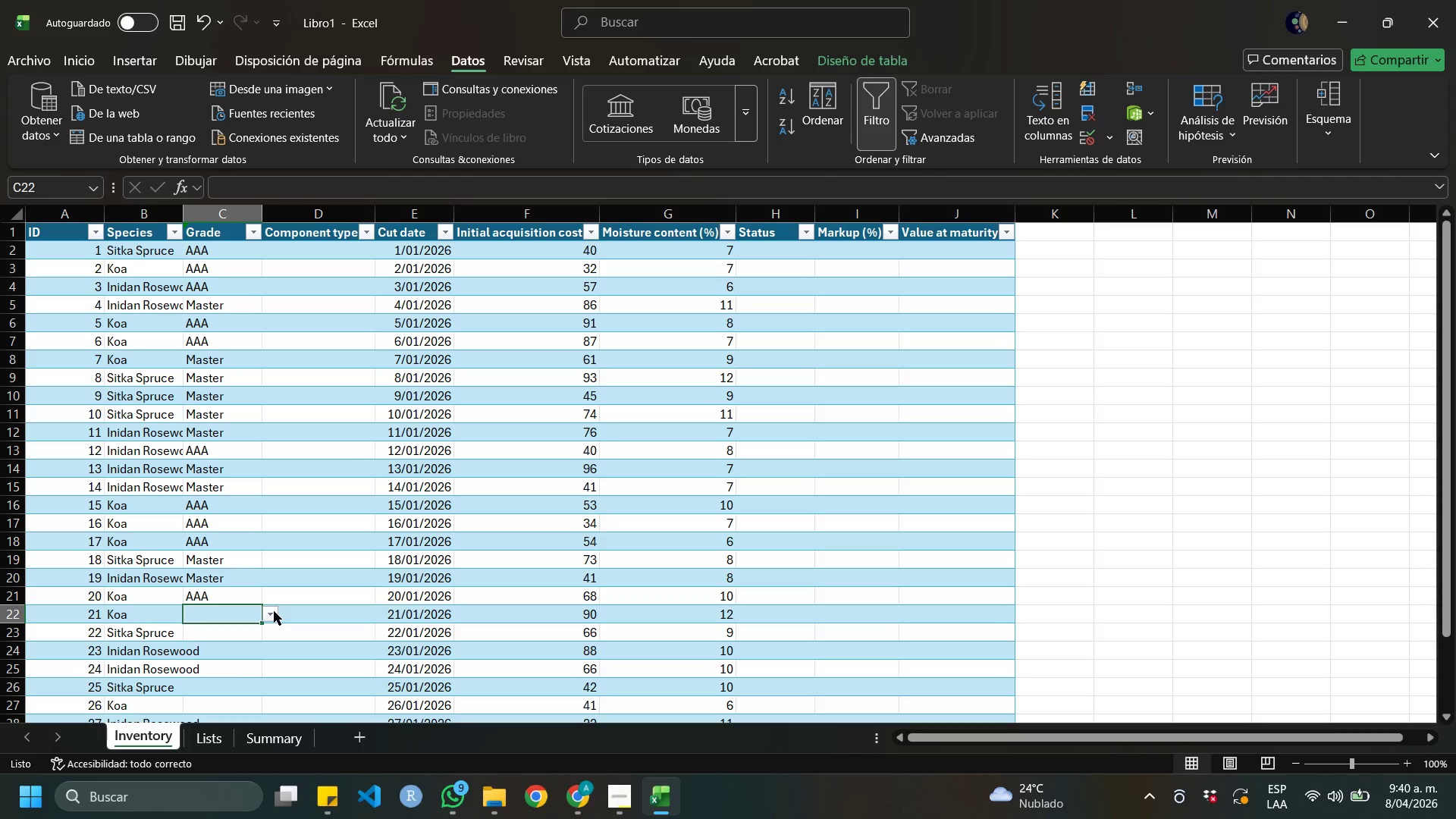 
left_click([274, 611])
 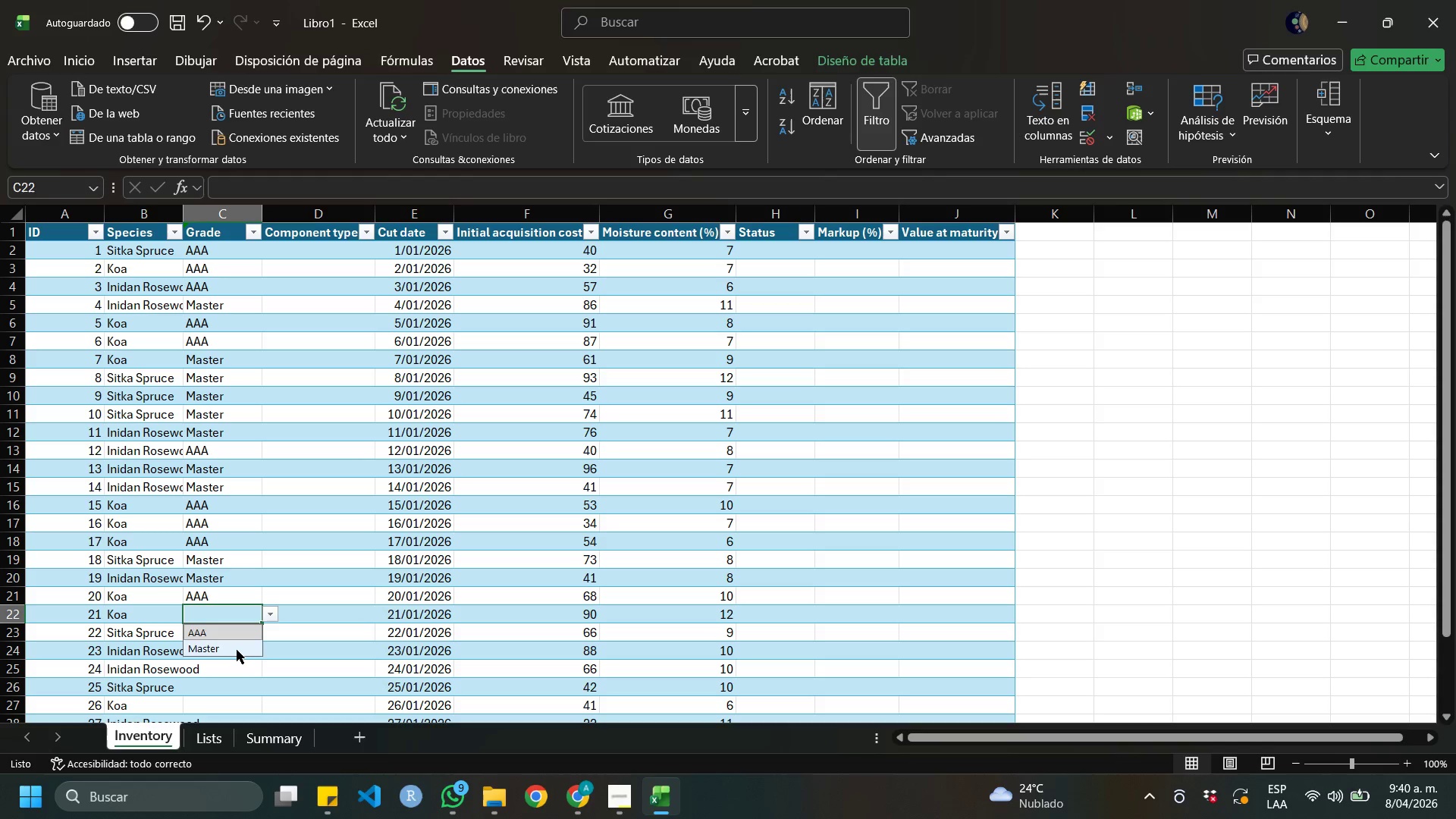 
left_click([237, 650])
 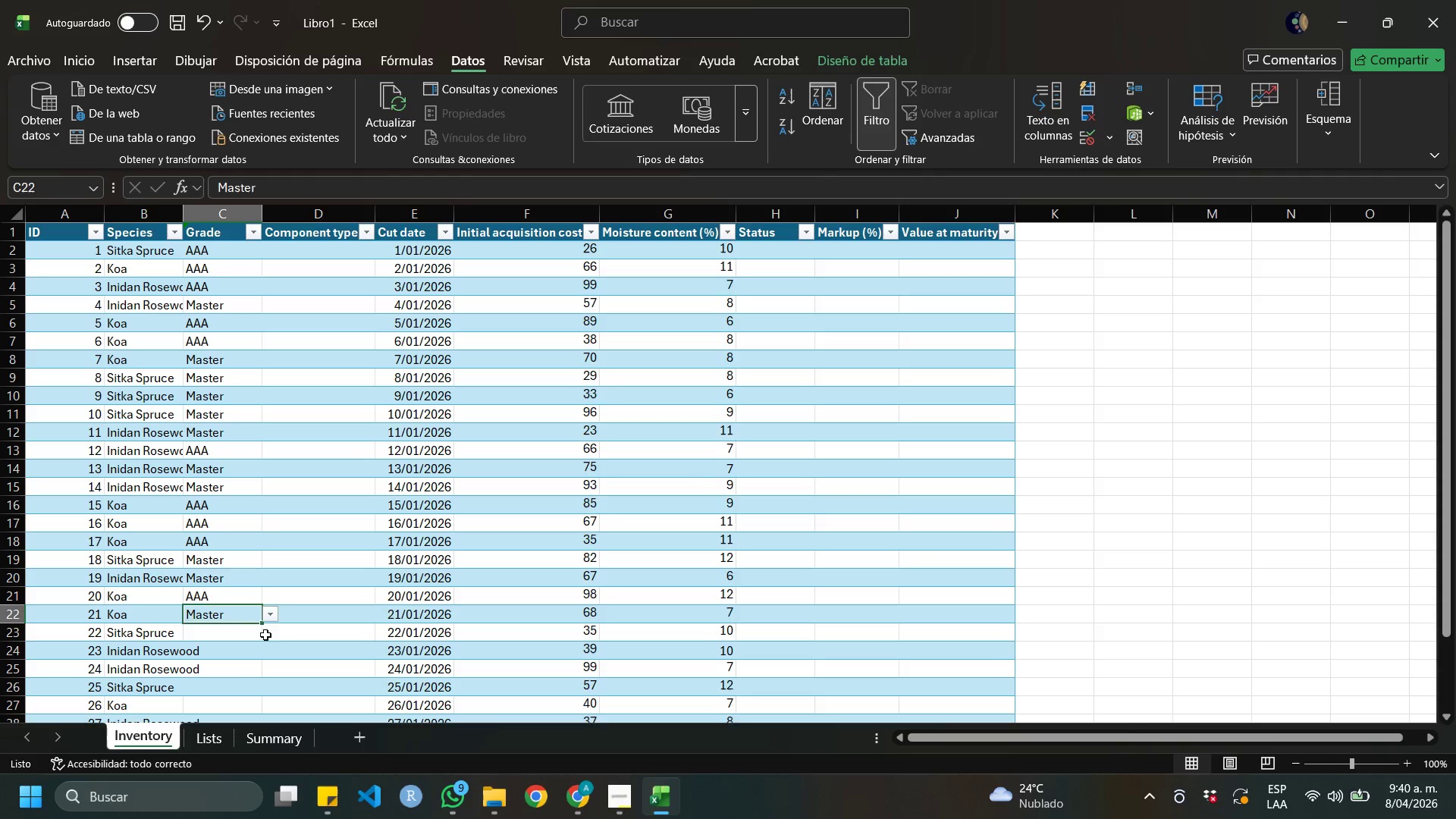 
key(ArrowDown)
 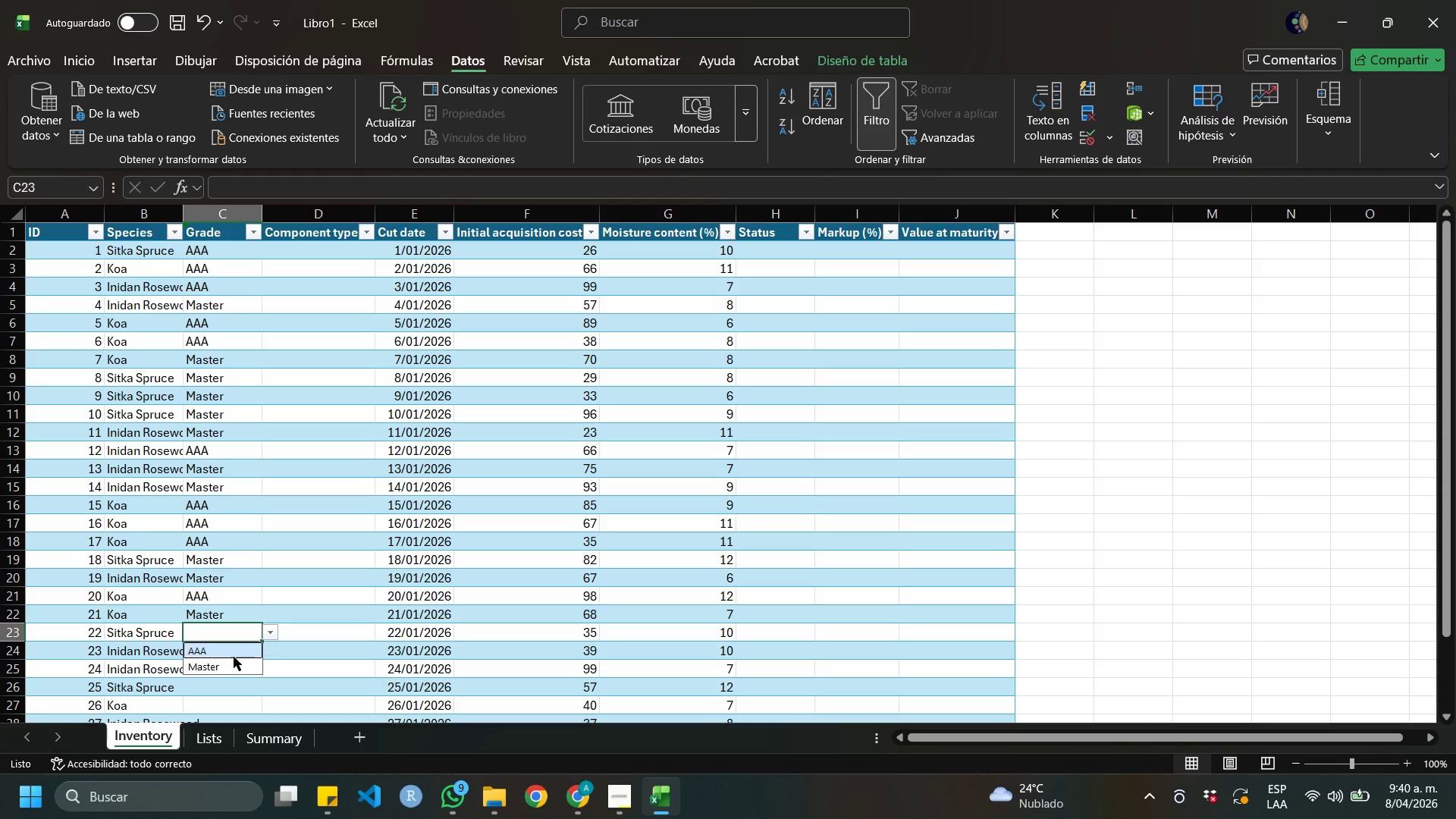 
left_click([234, 657])
 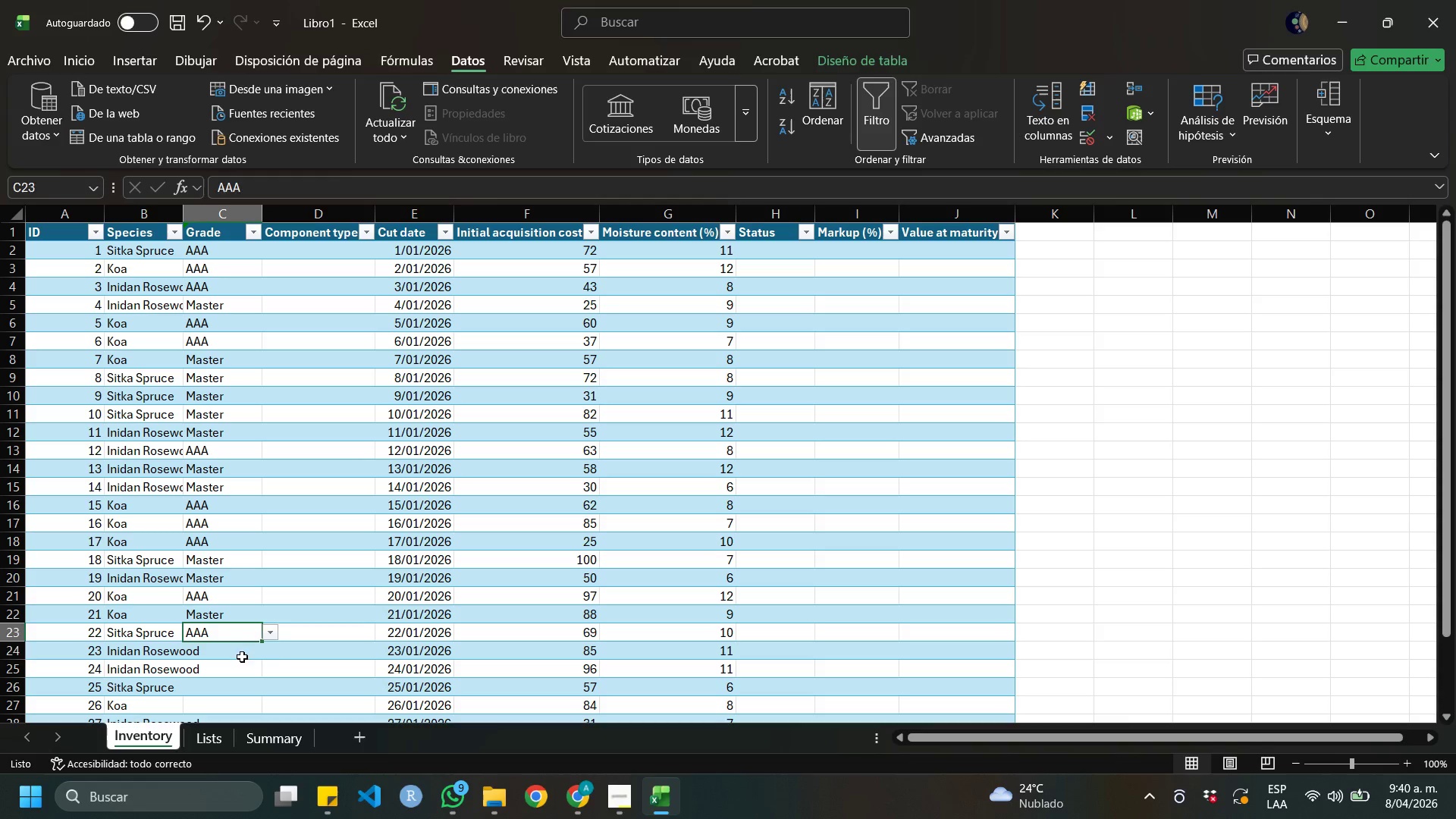 
key(ArrowDown)
 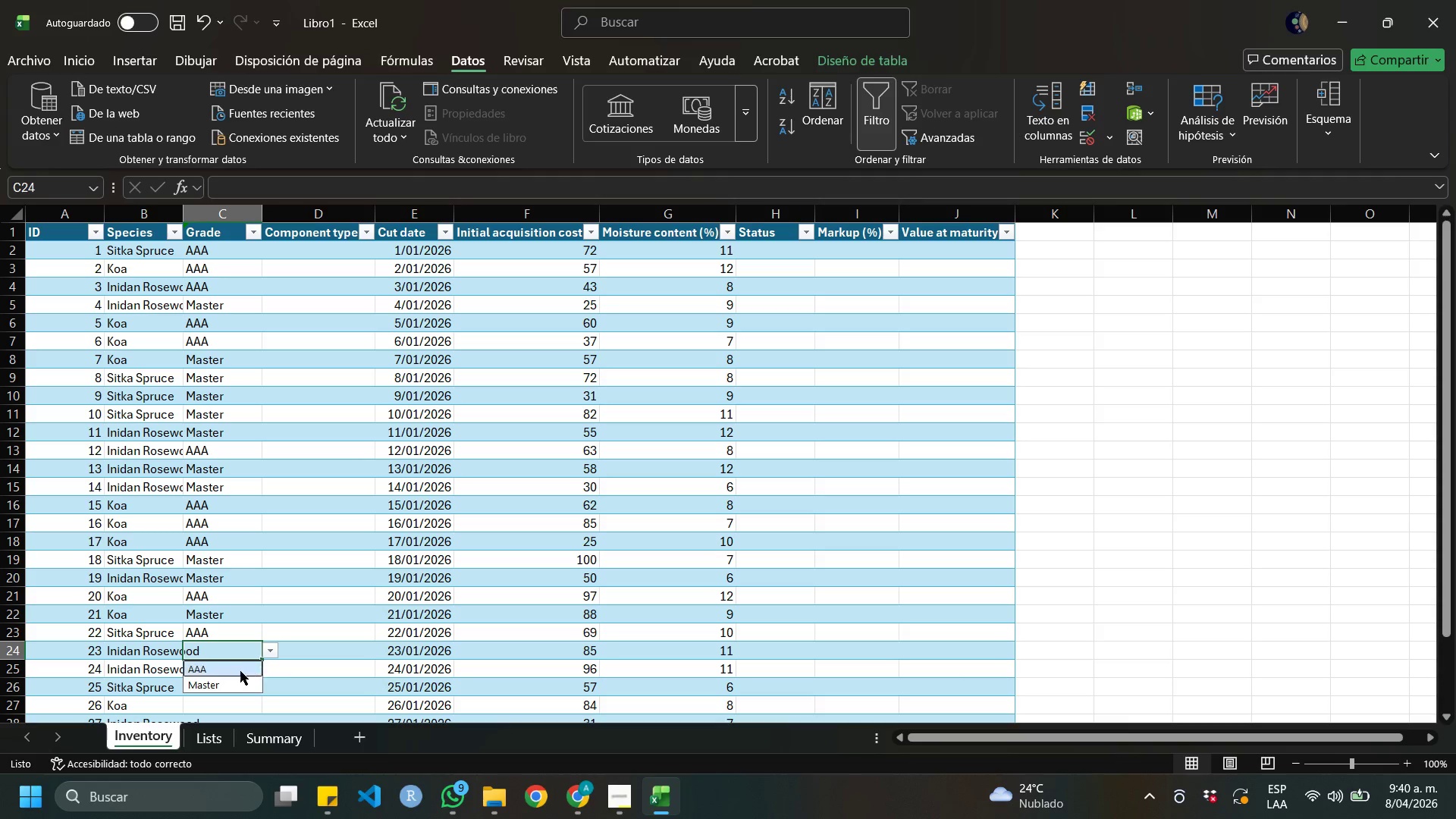 
left_click([235, 675])
 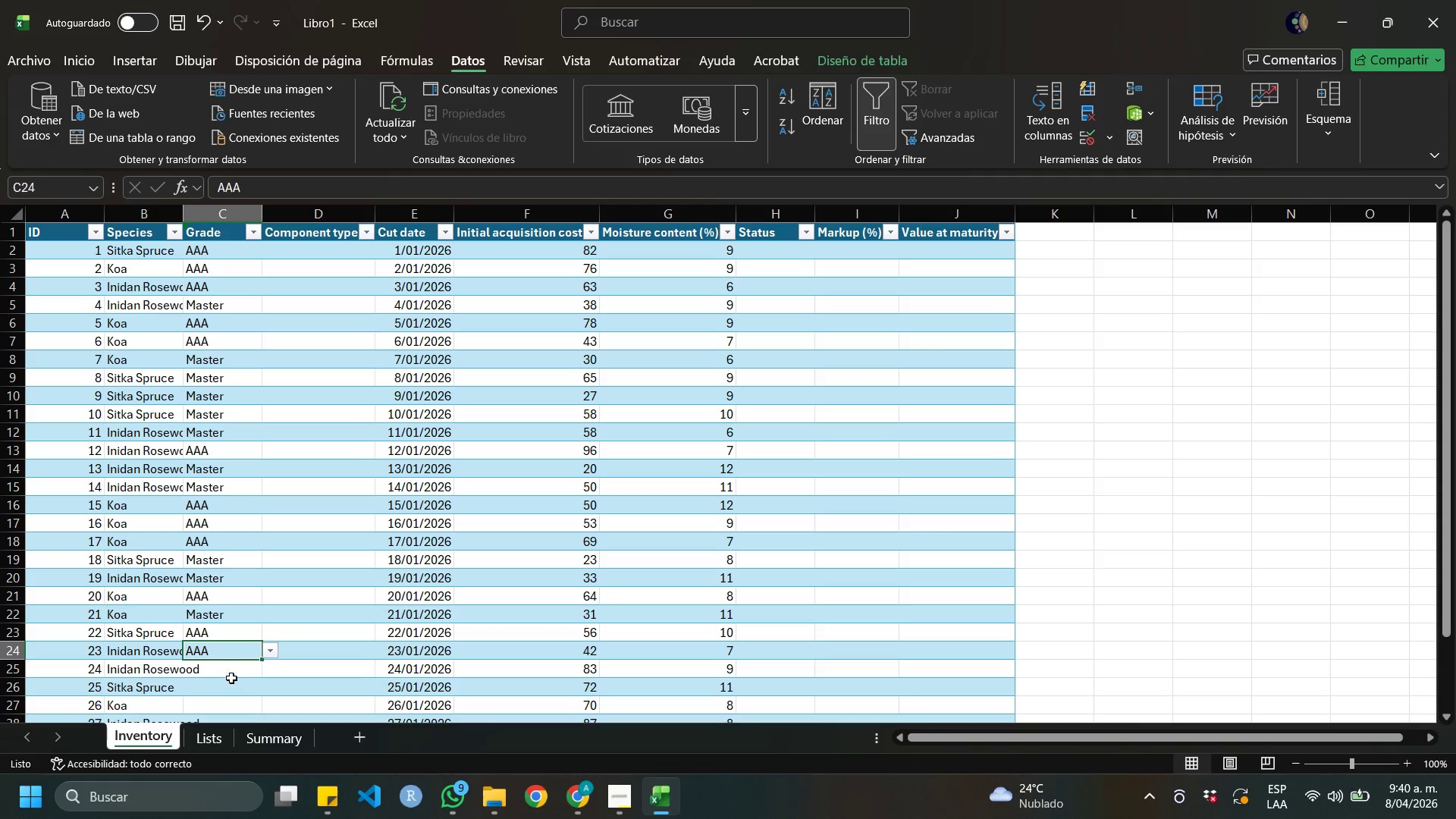 
key(ArrowDown)
 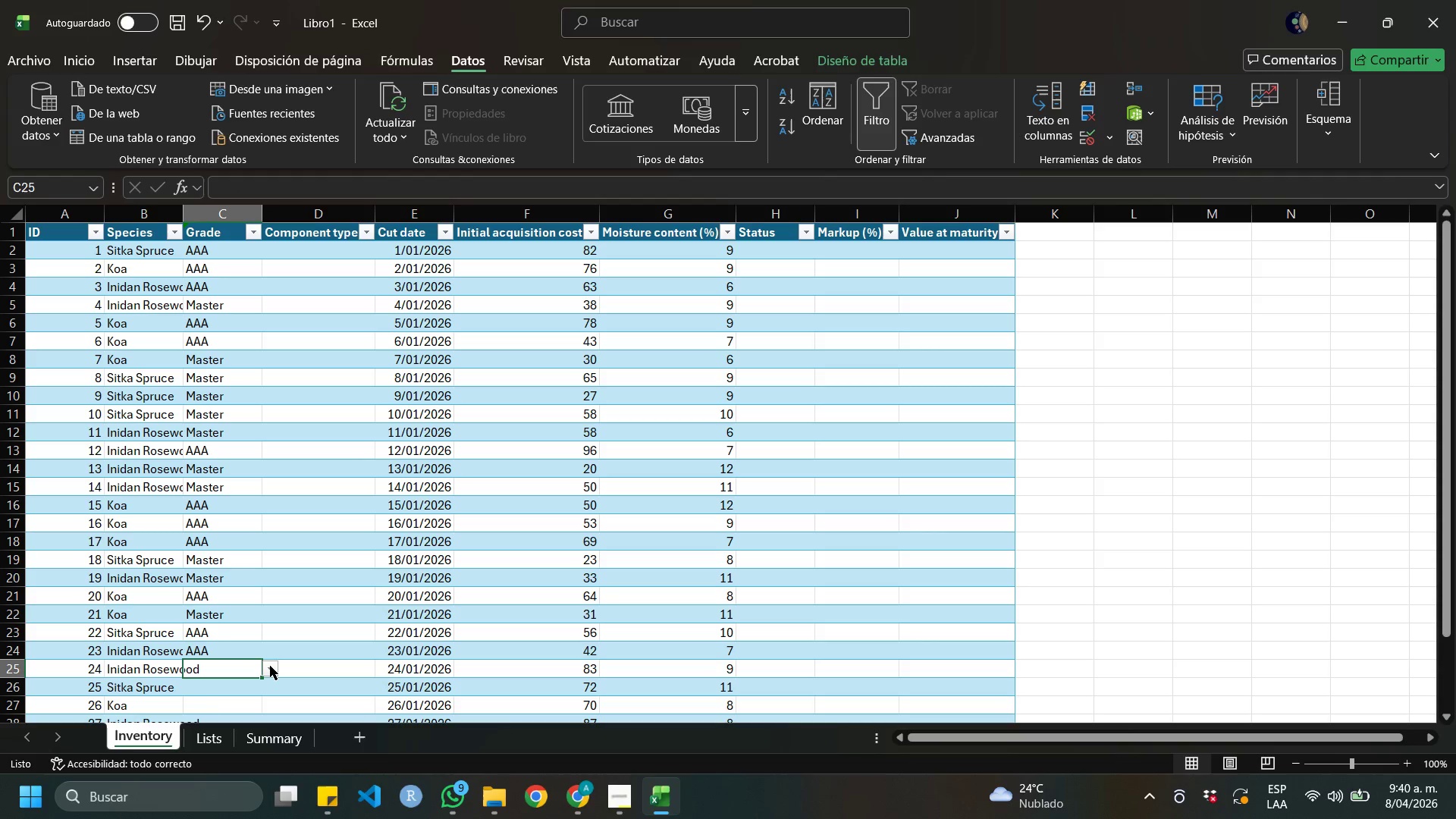 
left_click([270, 666])
 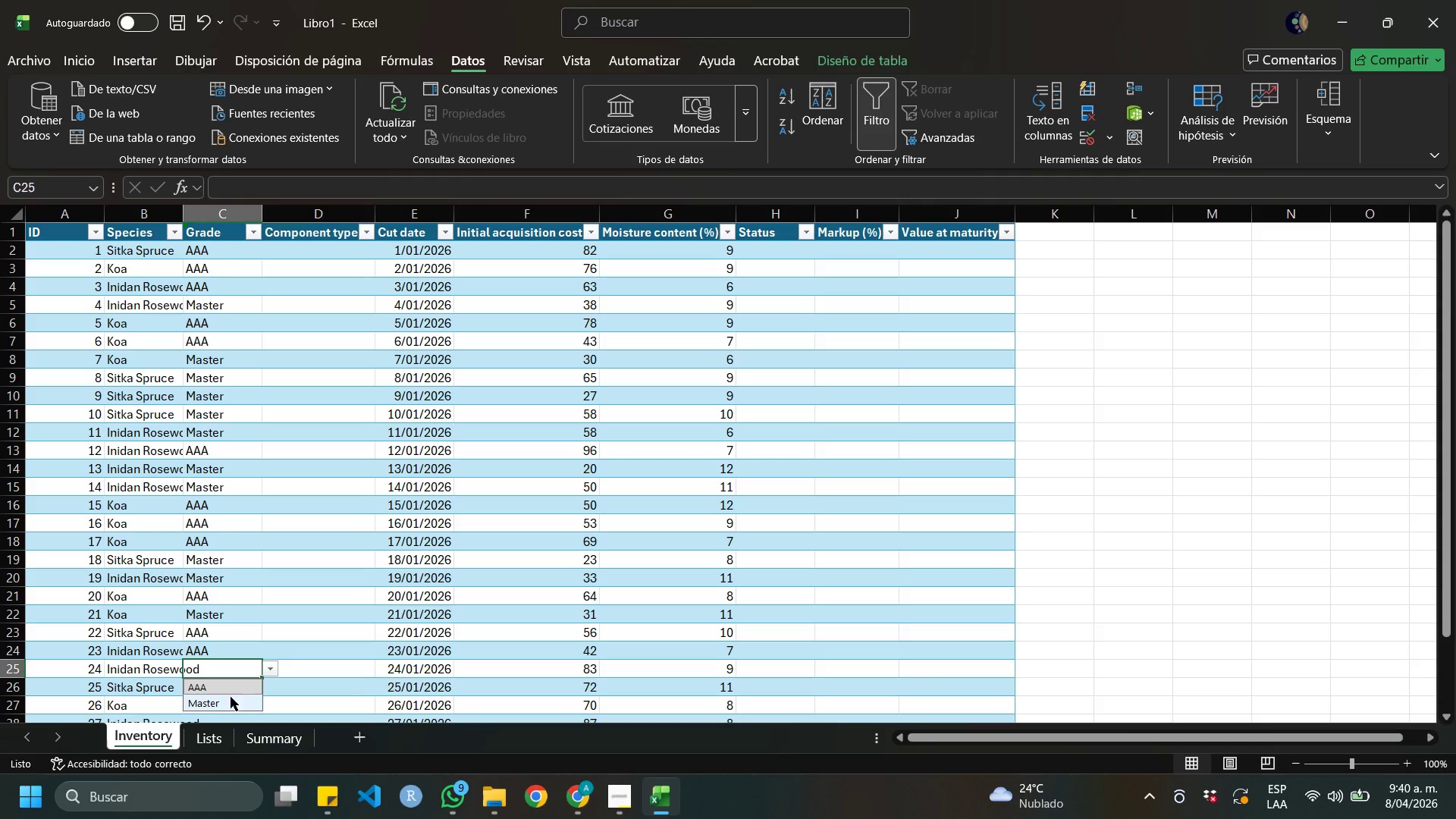 
left_click([230, 698])
 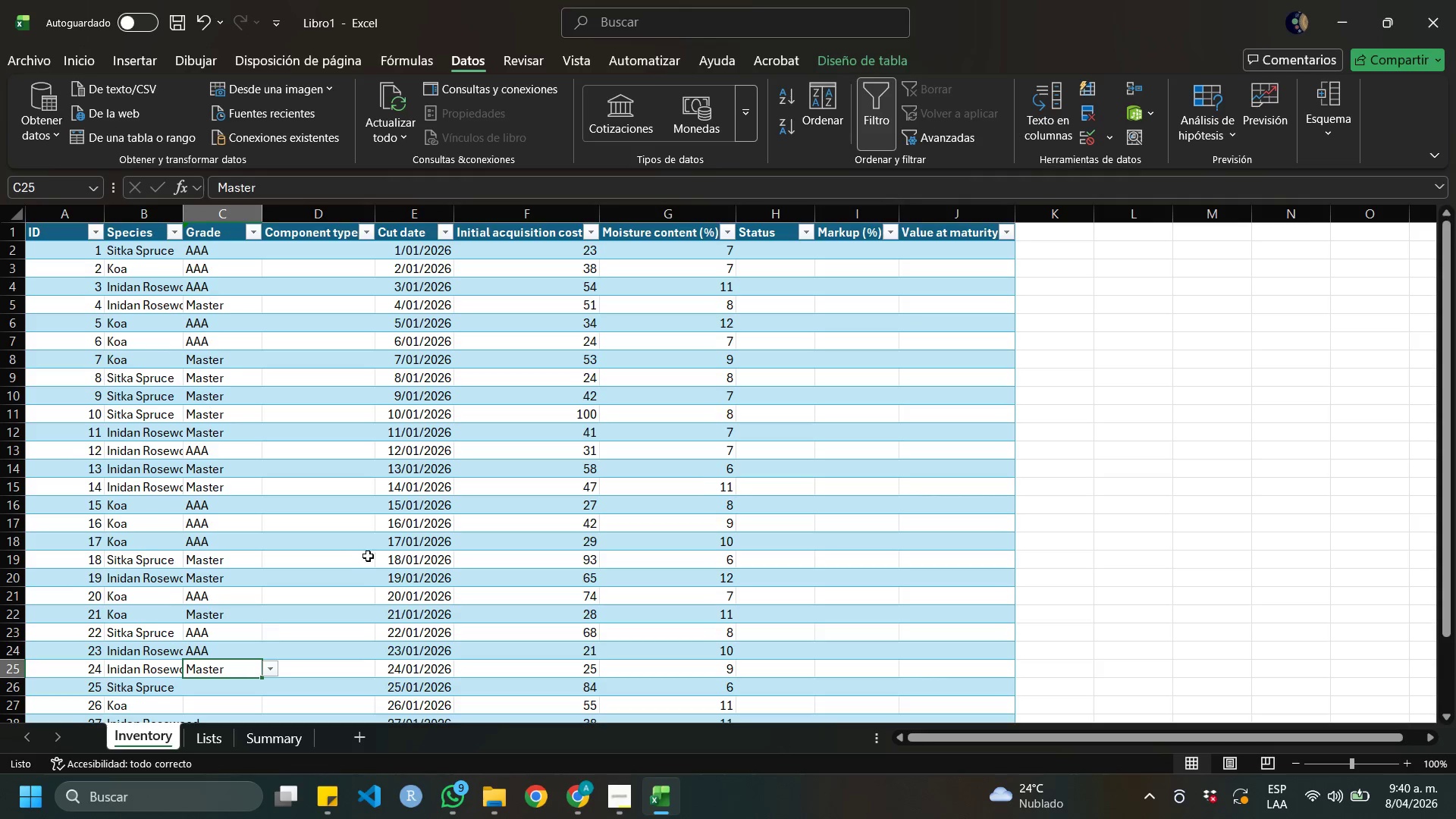 
key(ArrowDown)
 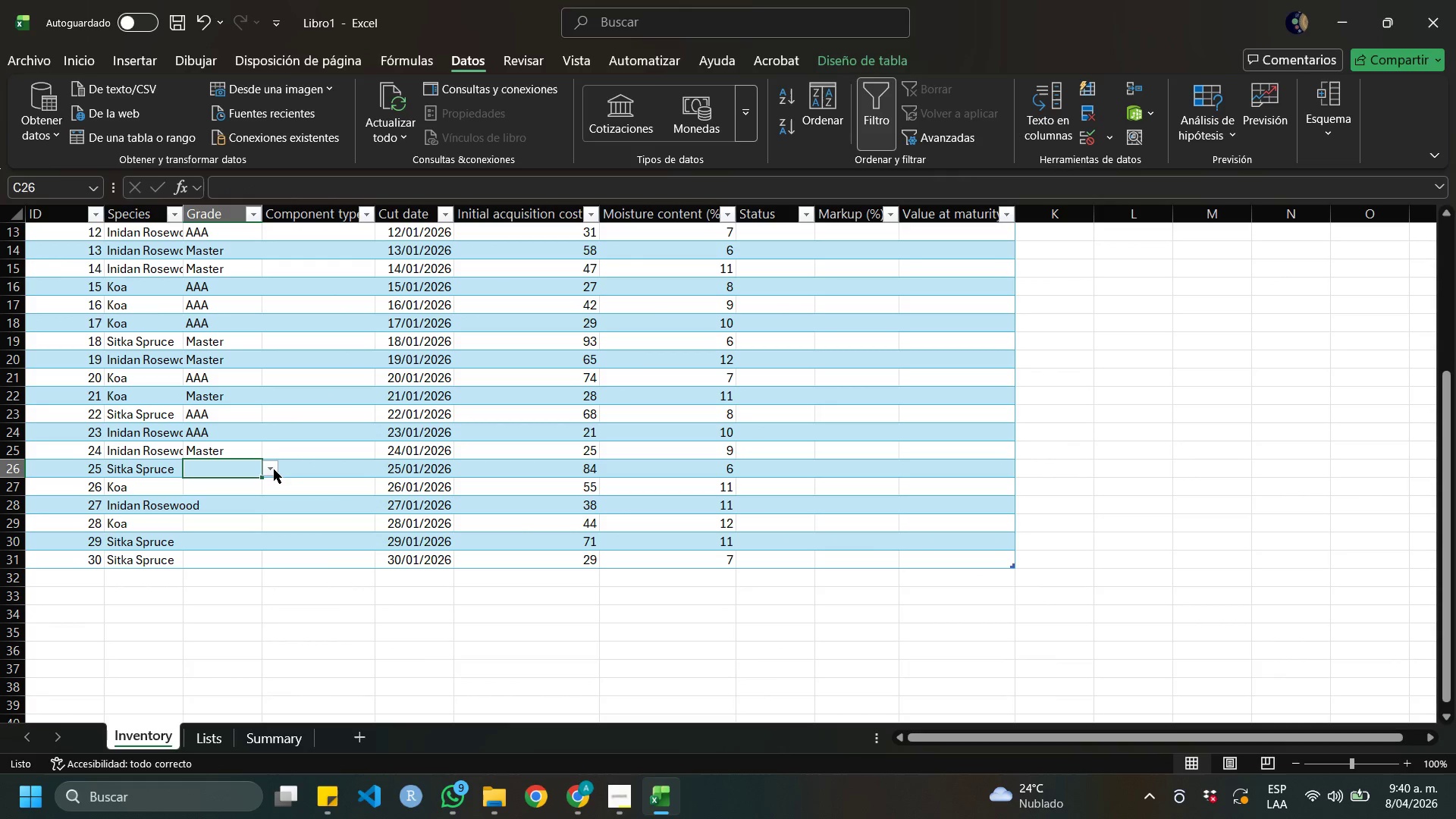 
scroll: coordinate [355, 547], scroll_direction: down, amount: 4.0
 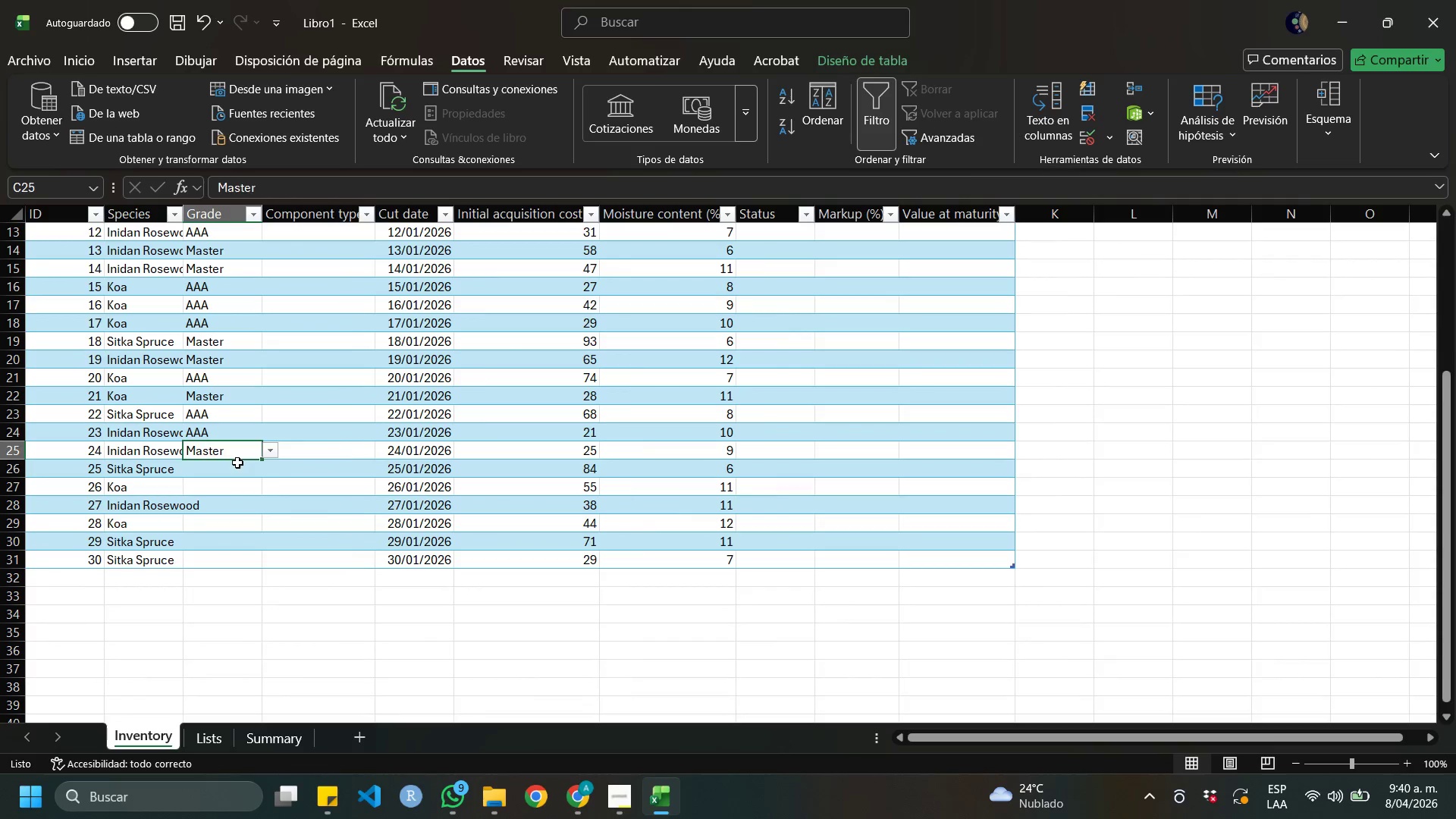 
left_click([274, 469])
 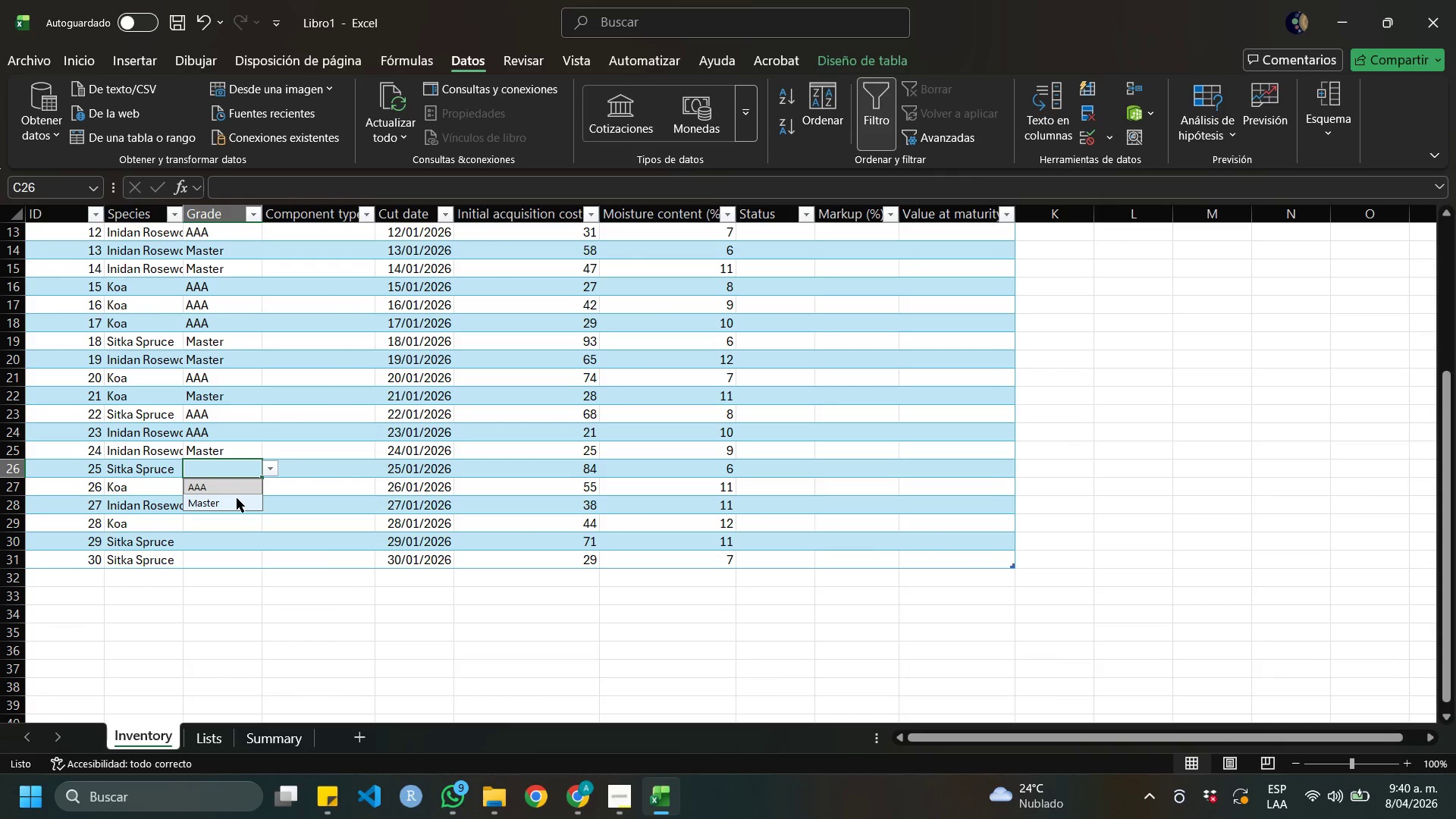 
left_click([237, 498])
 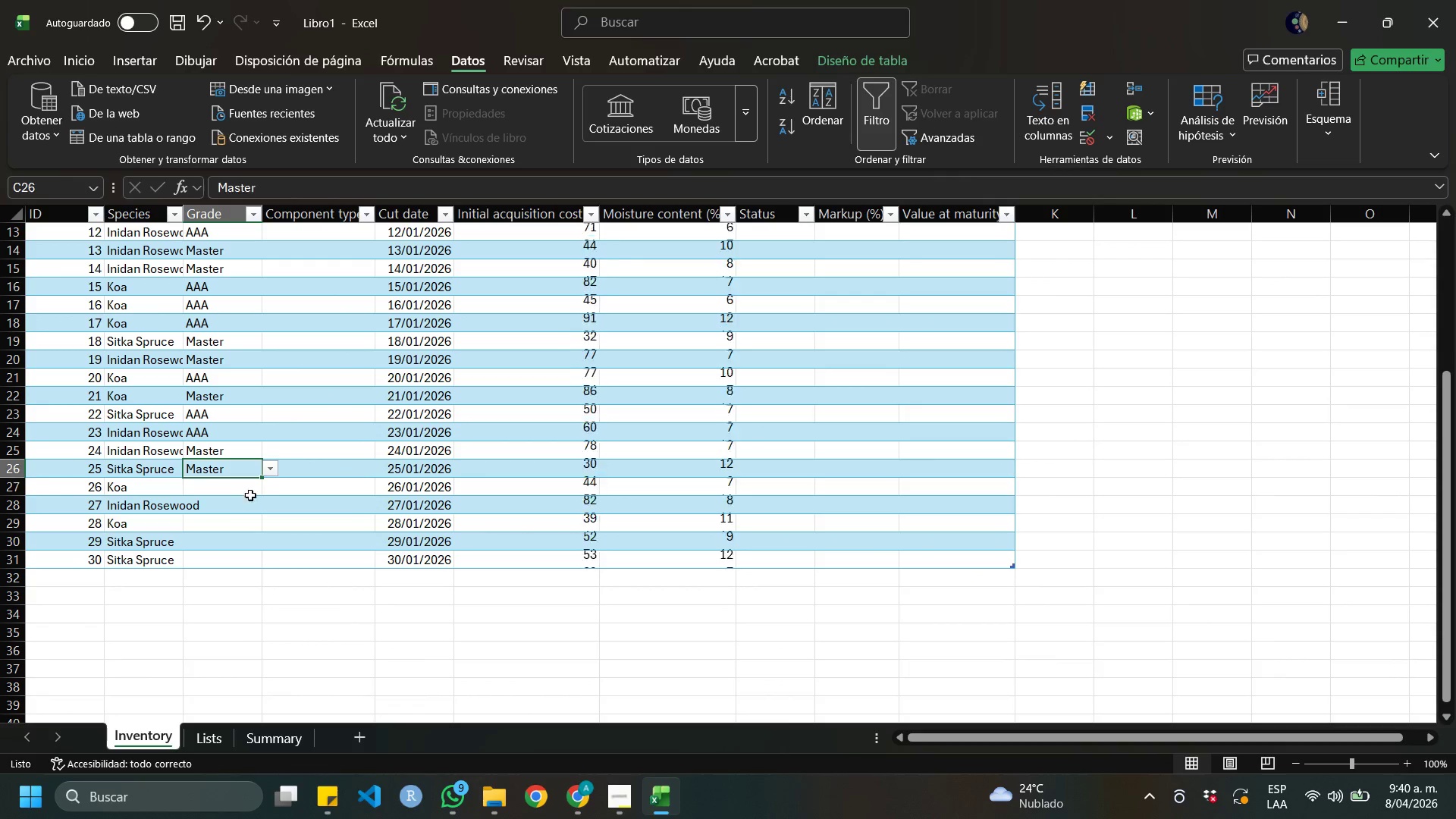 
key(ArrowDown)
 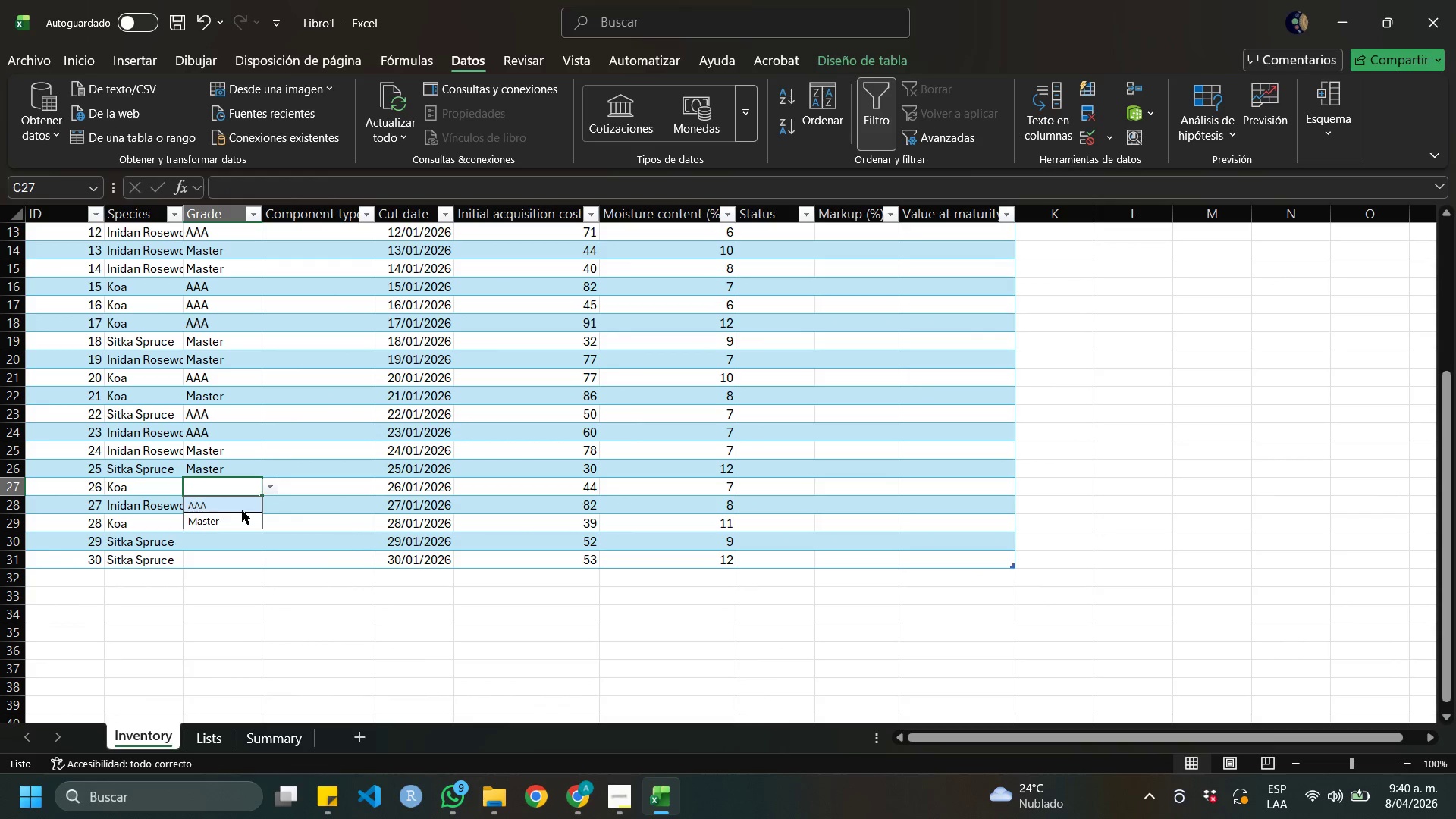 
left_click([241, 510])
 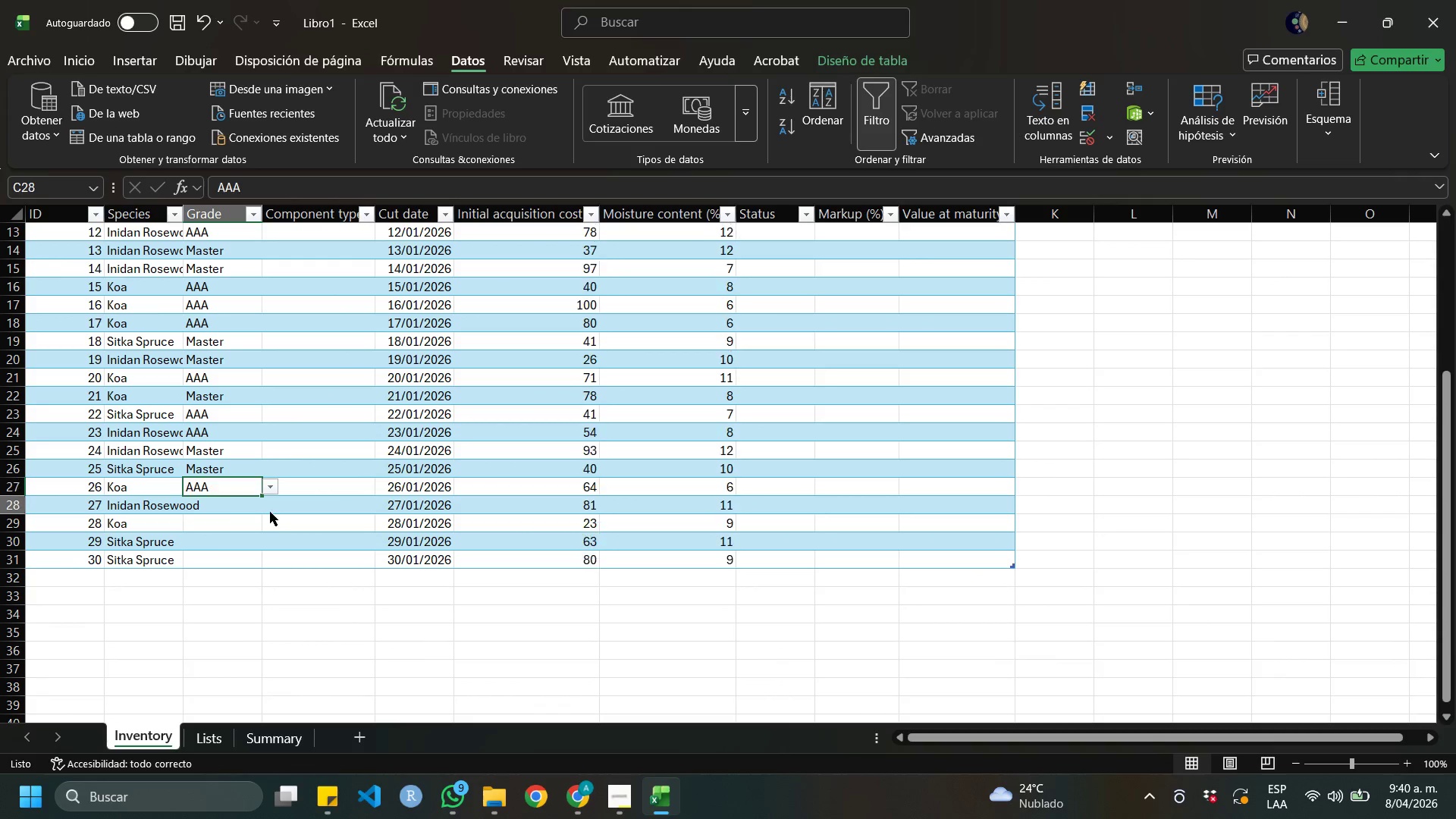 
key(ArrowDown)
 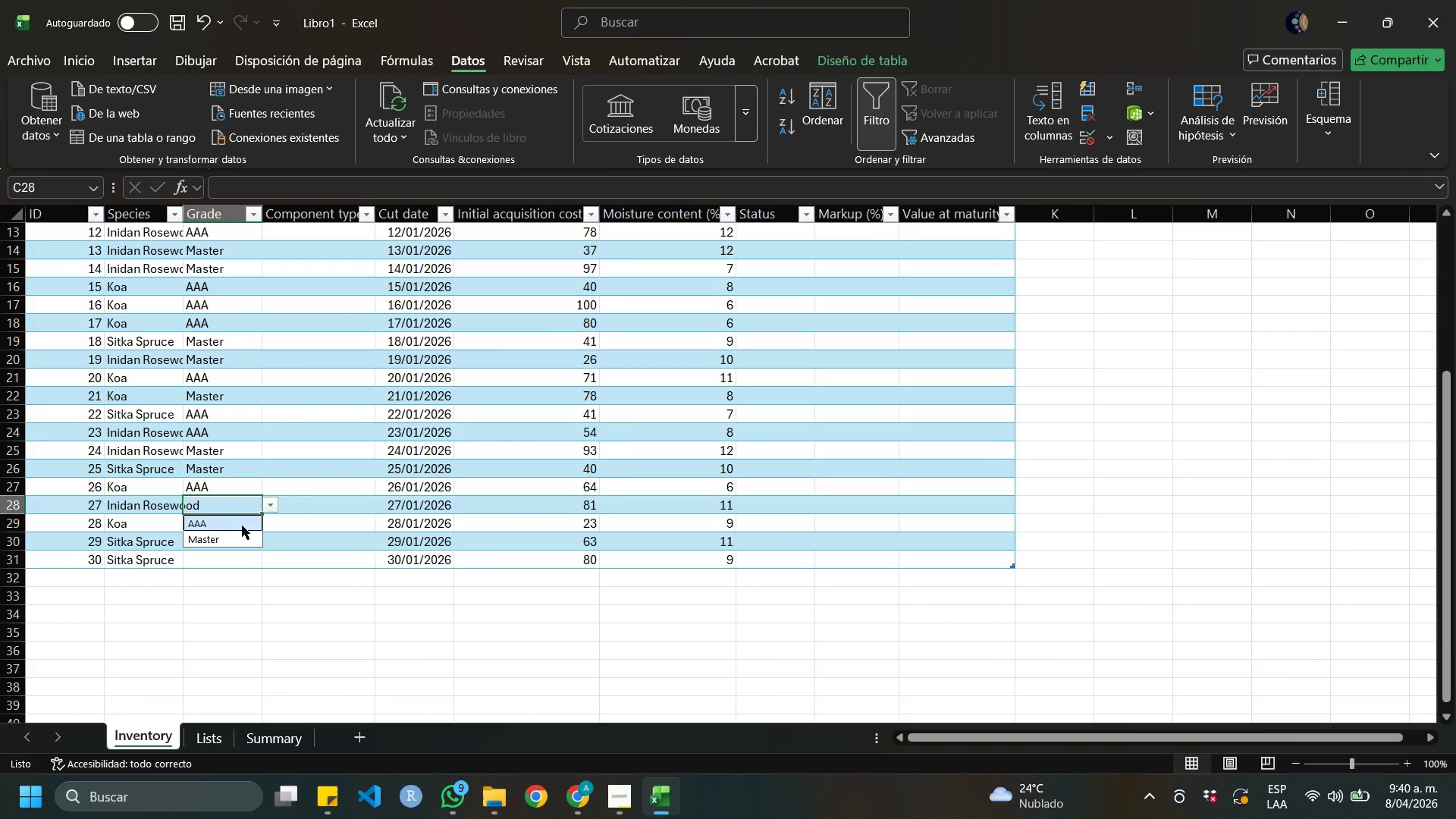 
left_click([242, 526])
 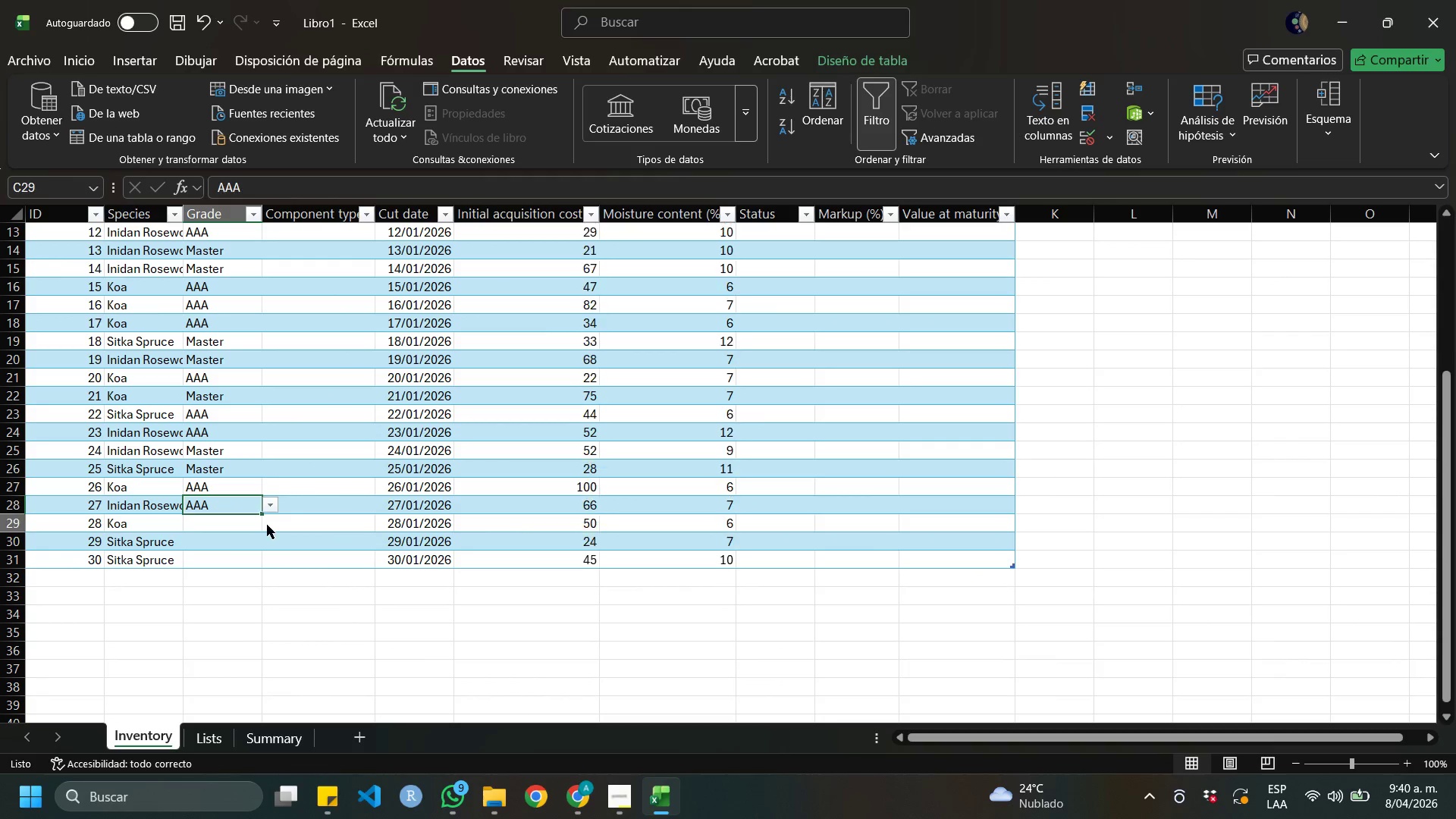 
key(ArrowDown)
 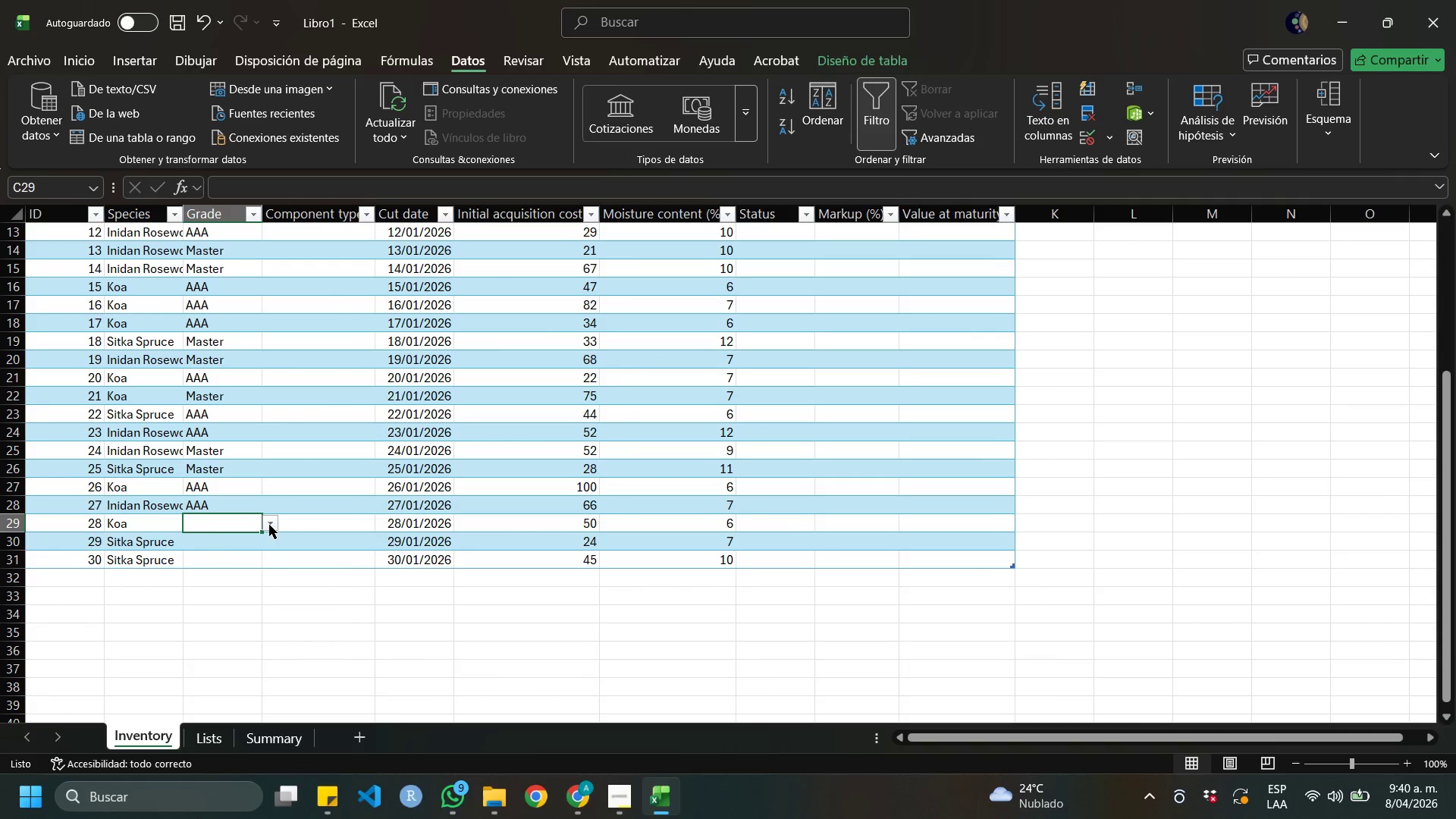 
left_click([269, 524])
 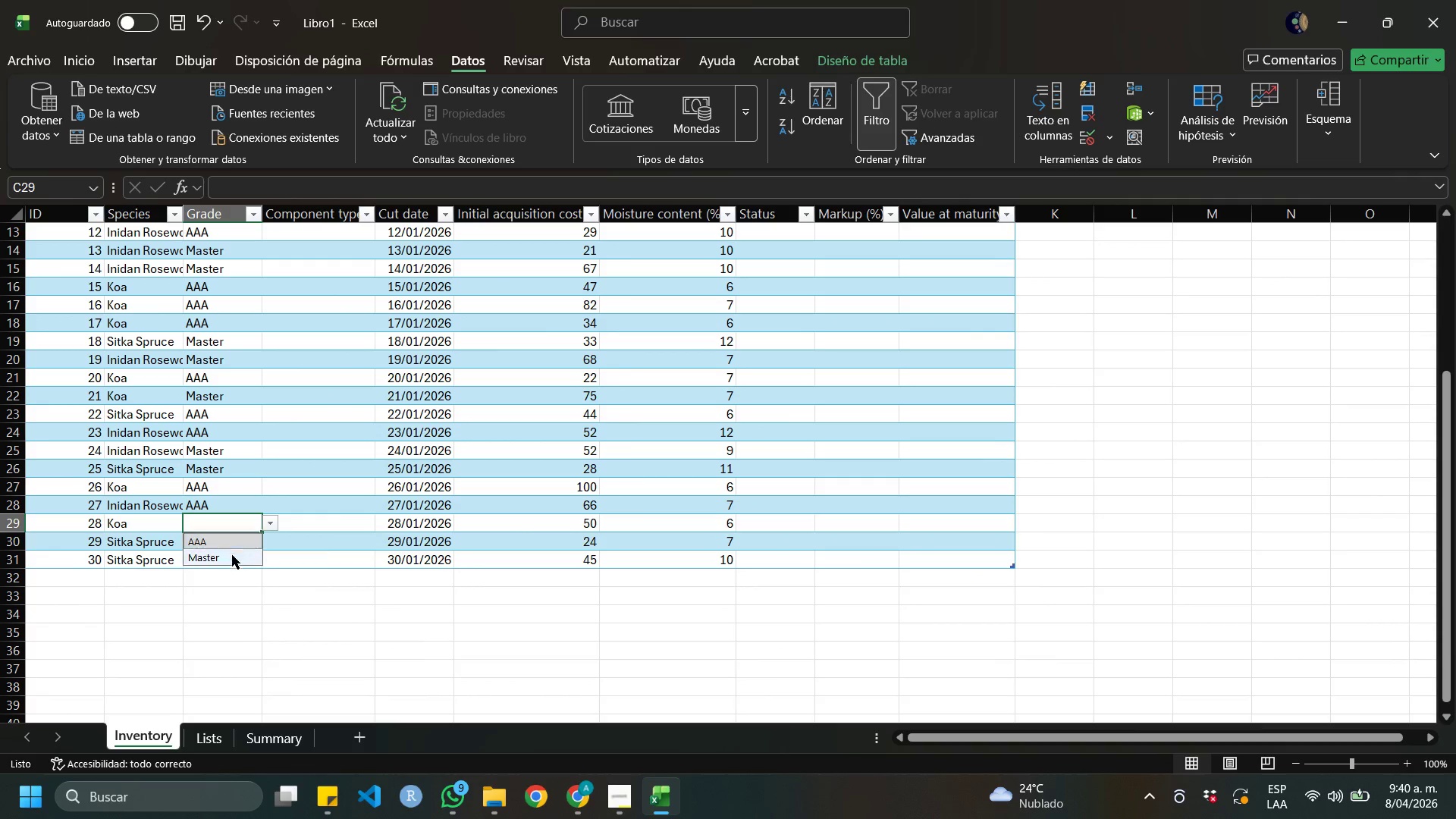 
left_click([231, 555])
 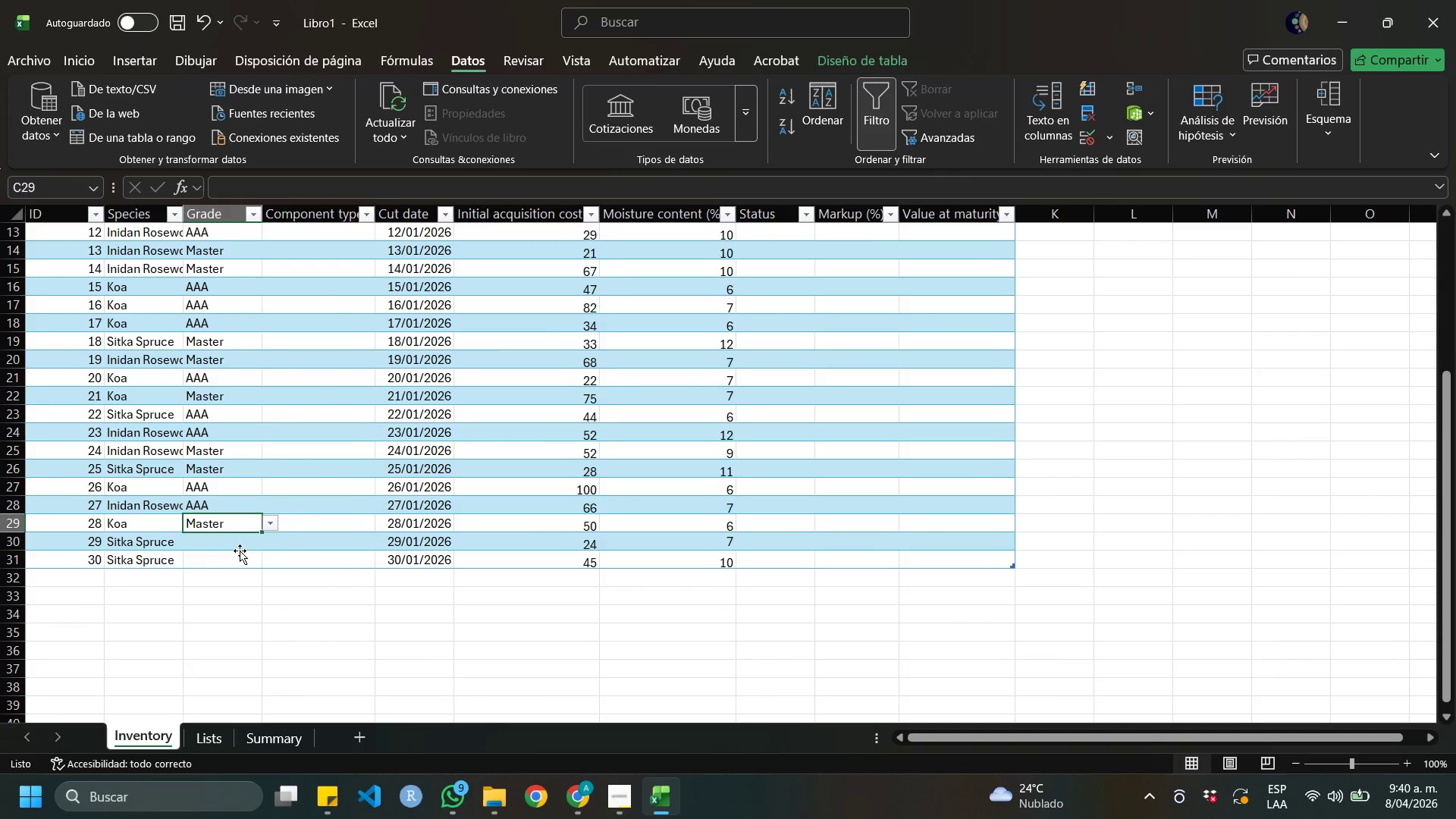 
key(ArrowDown)
 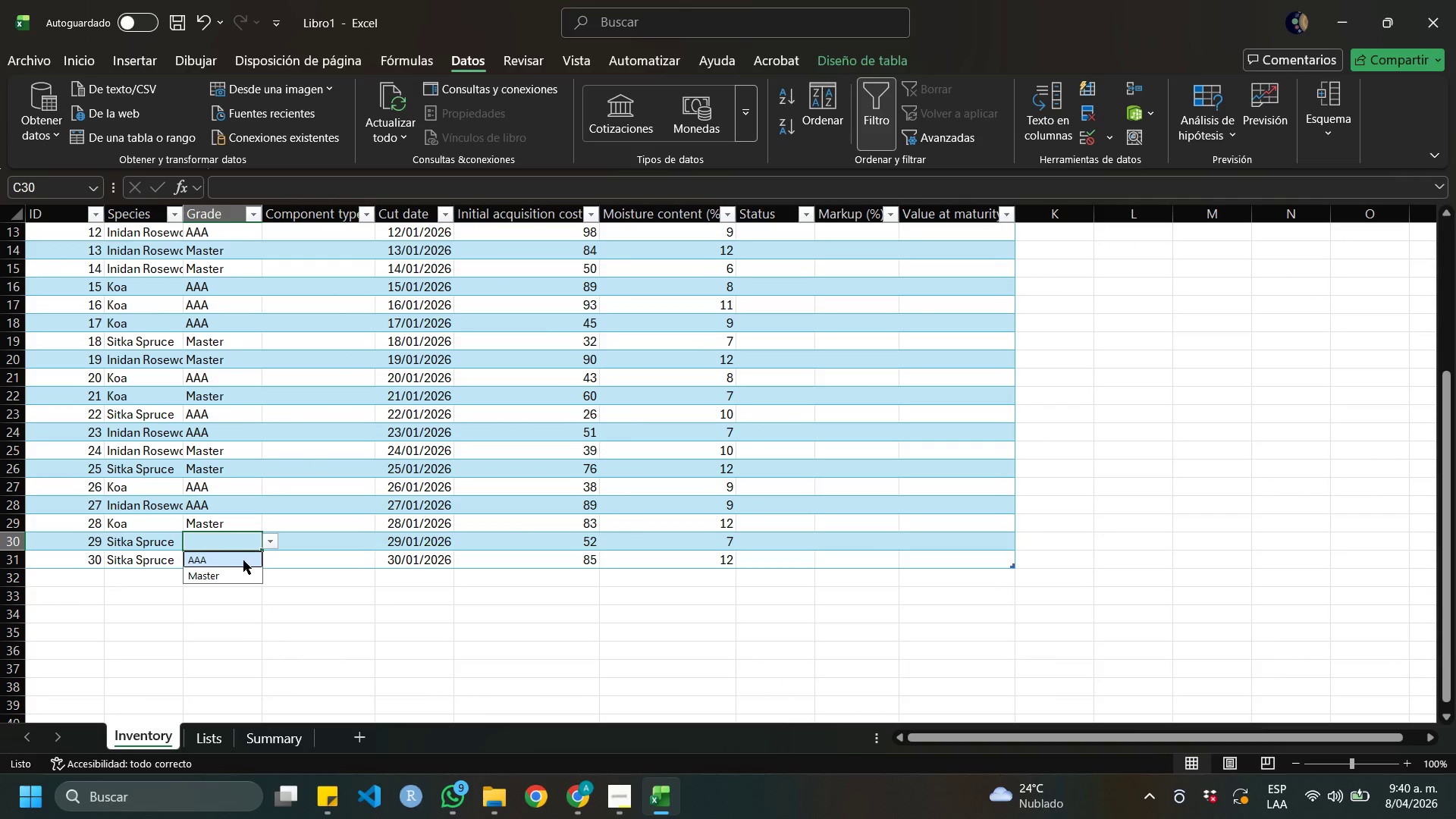 
left_click([223, 577])
 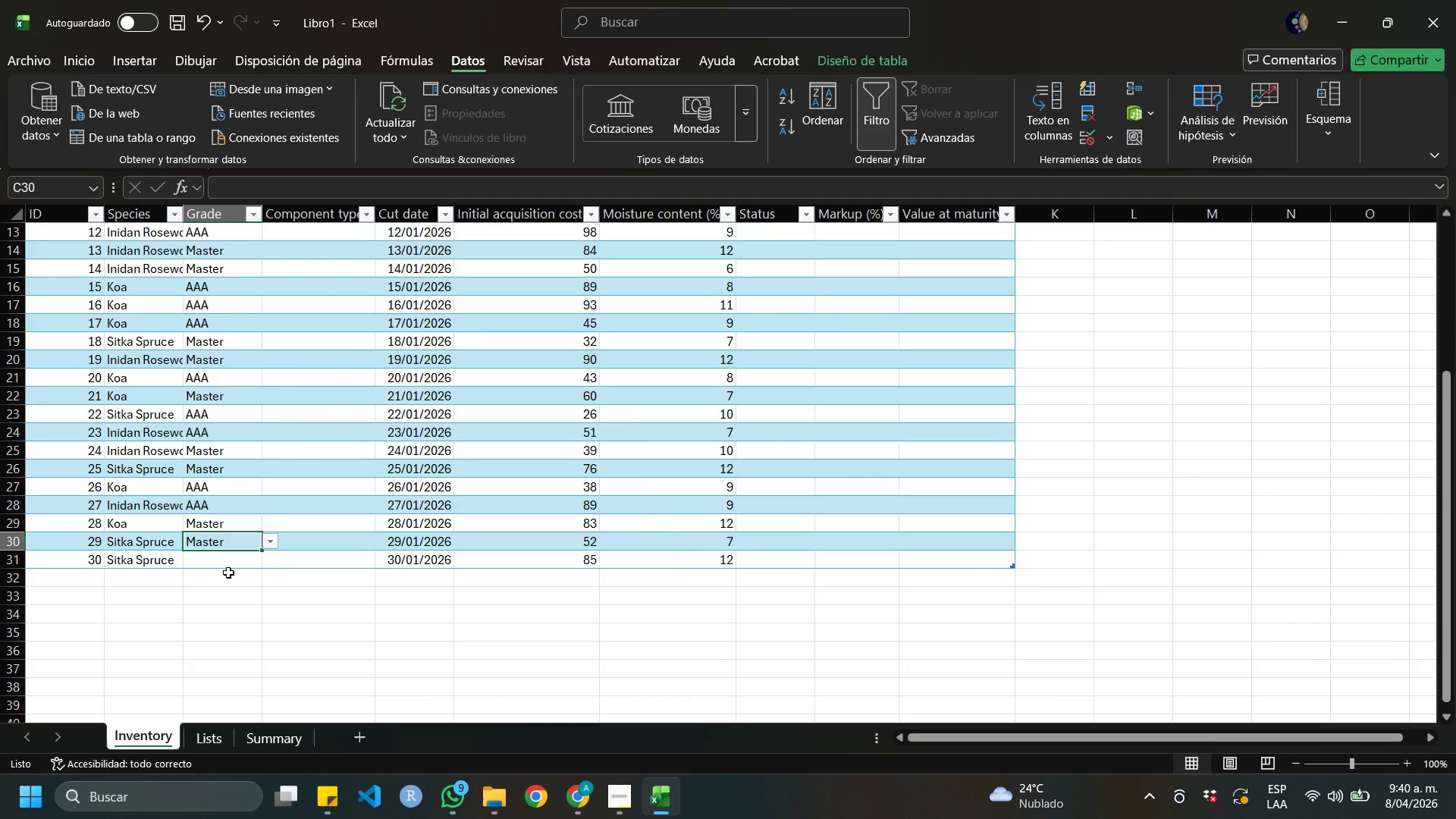 
key(ArrowDown)
 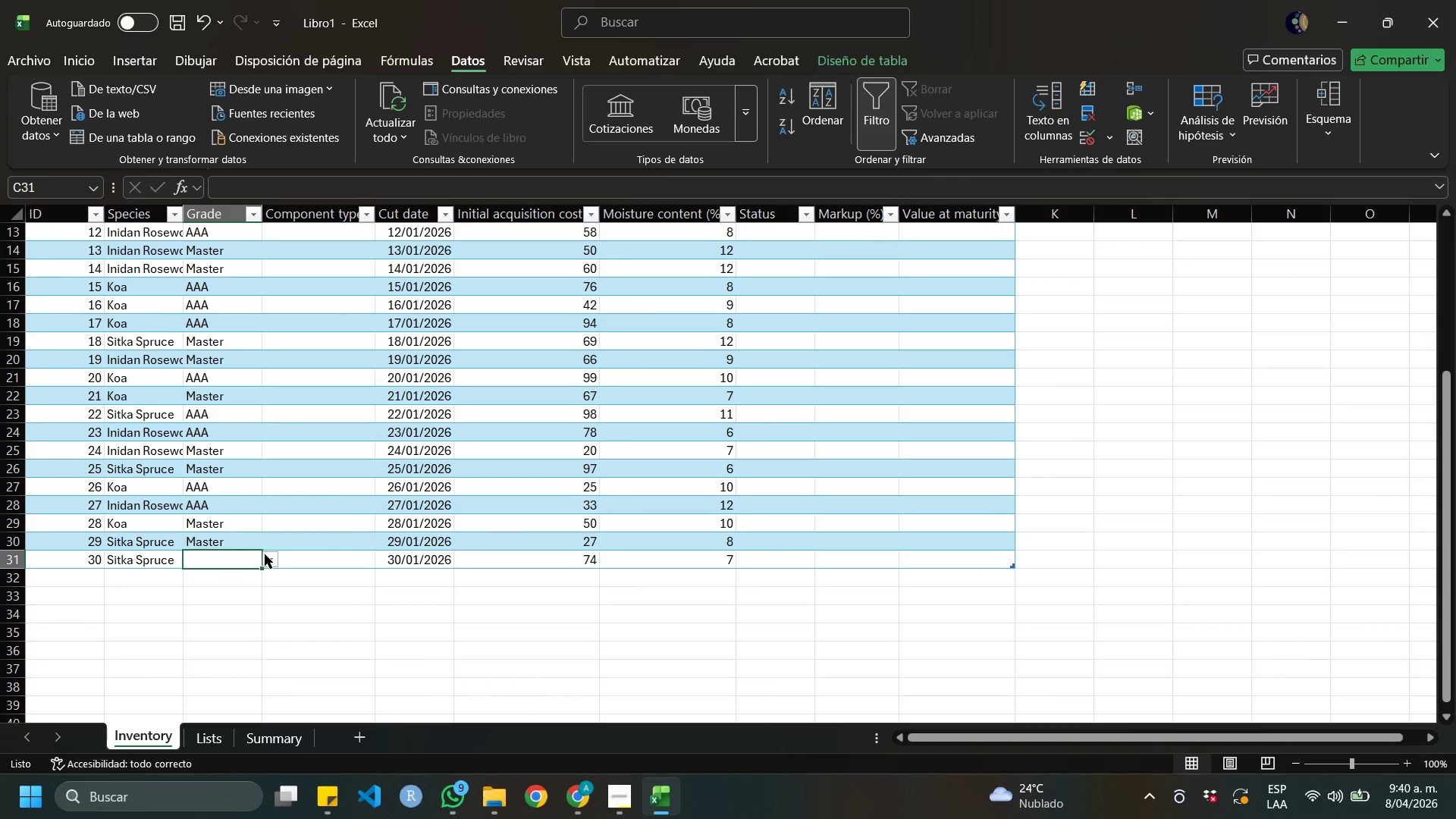 
left_click([267, 557])
 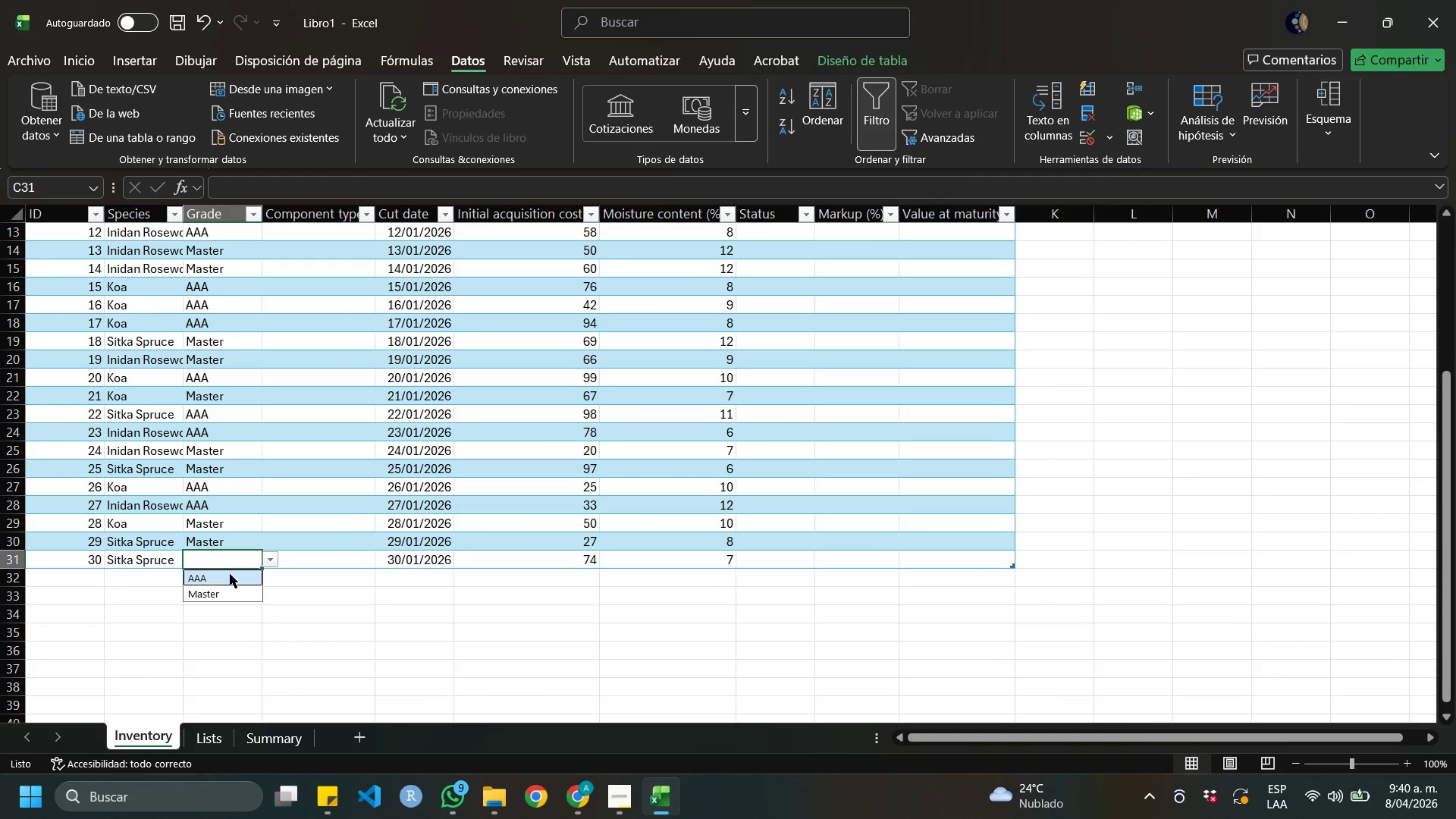 
left_click([228, 574])
 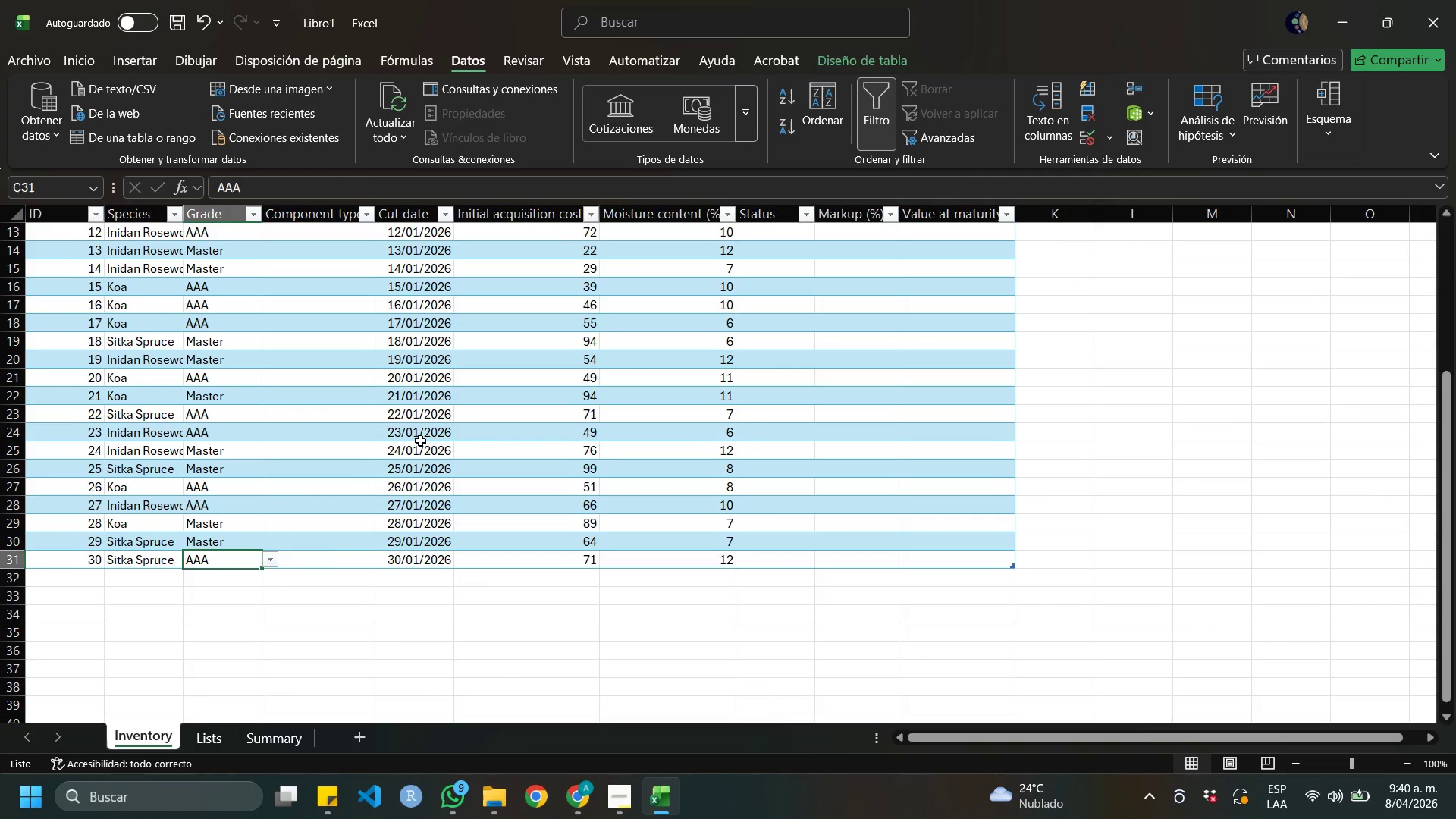 
scroll: coordinate [413, 405], scroll_direction: up, amount: 10.0
 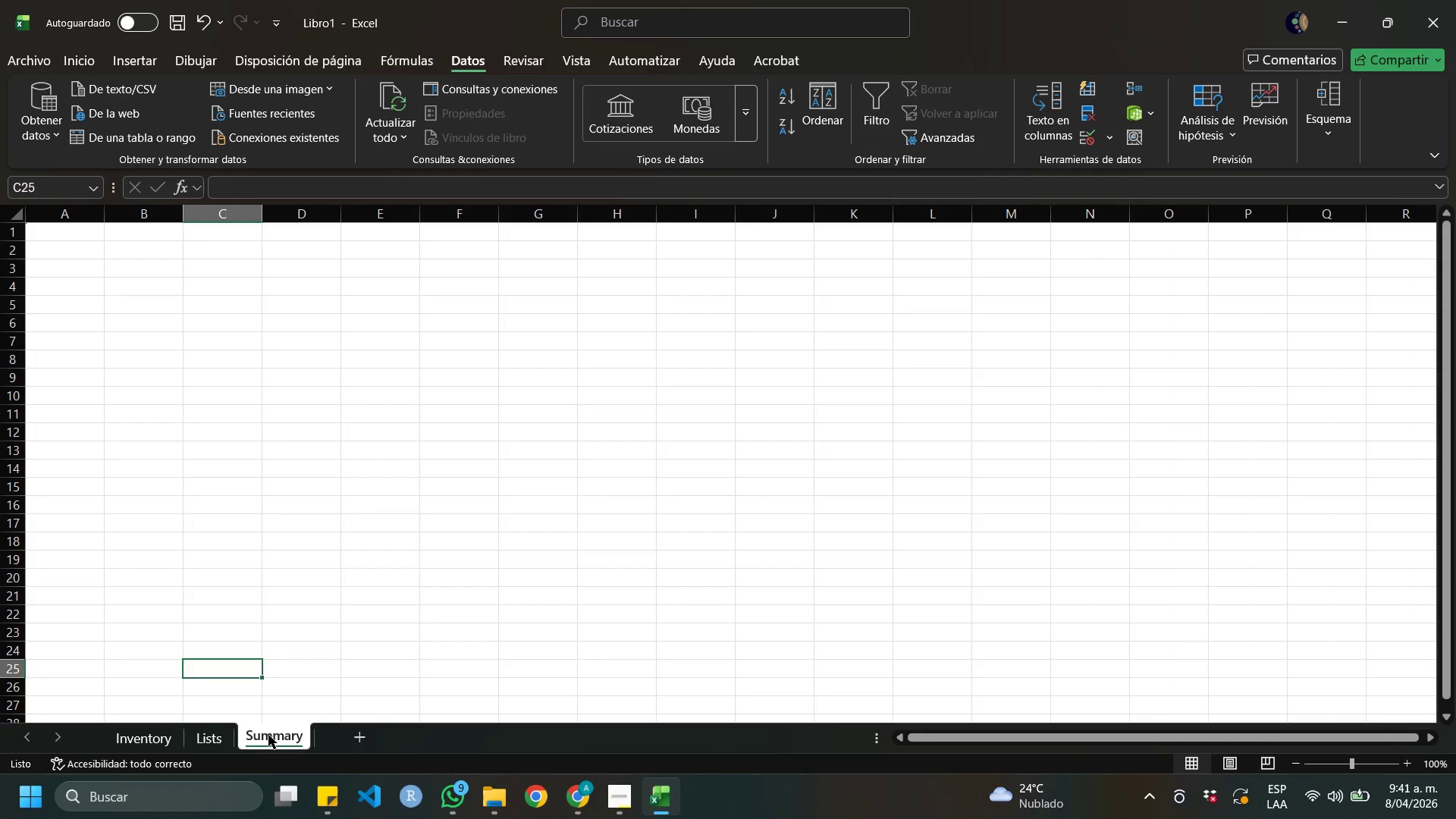 
left_click([209, 738])
 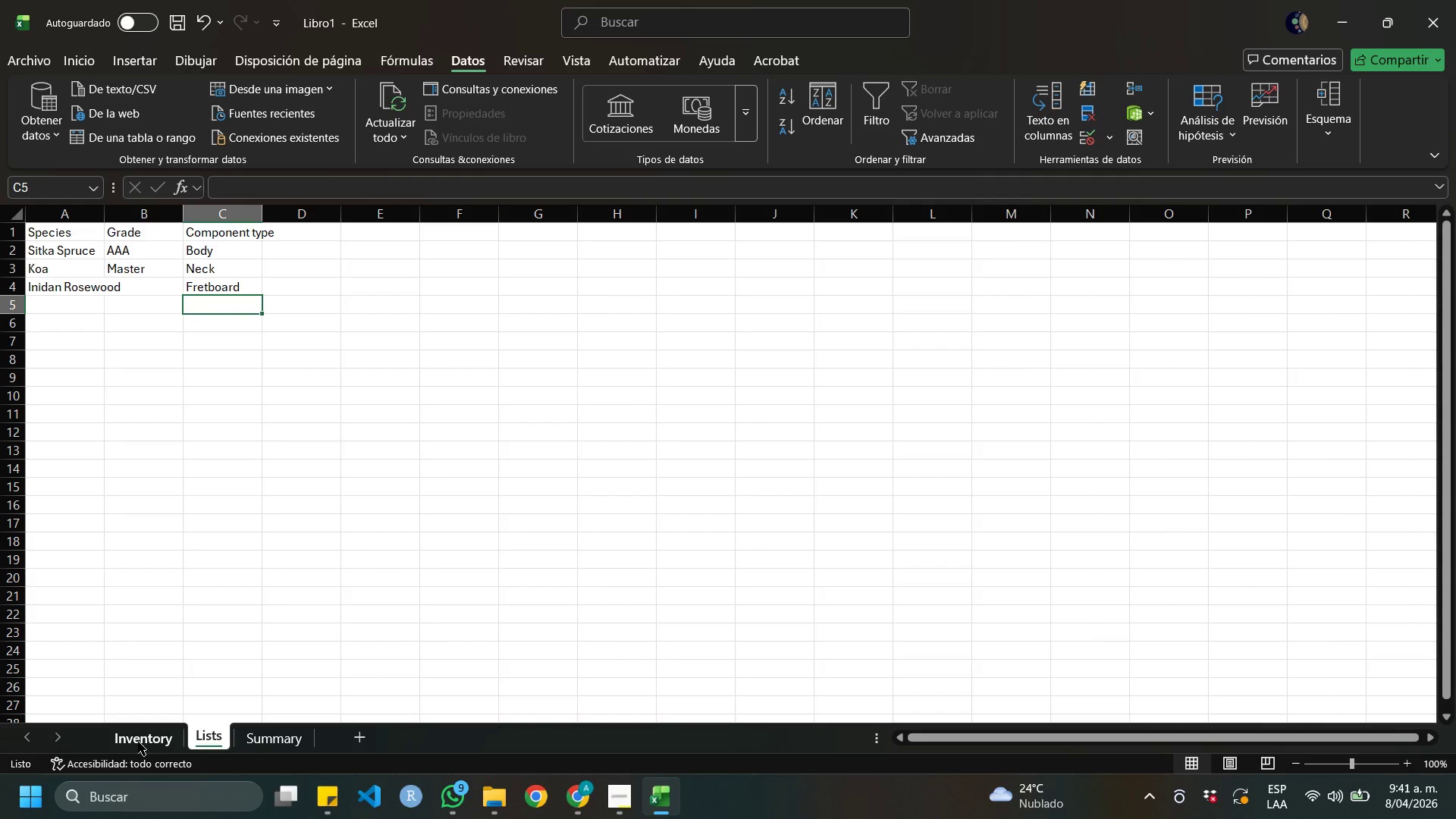 
left_click([138, 742])
 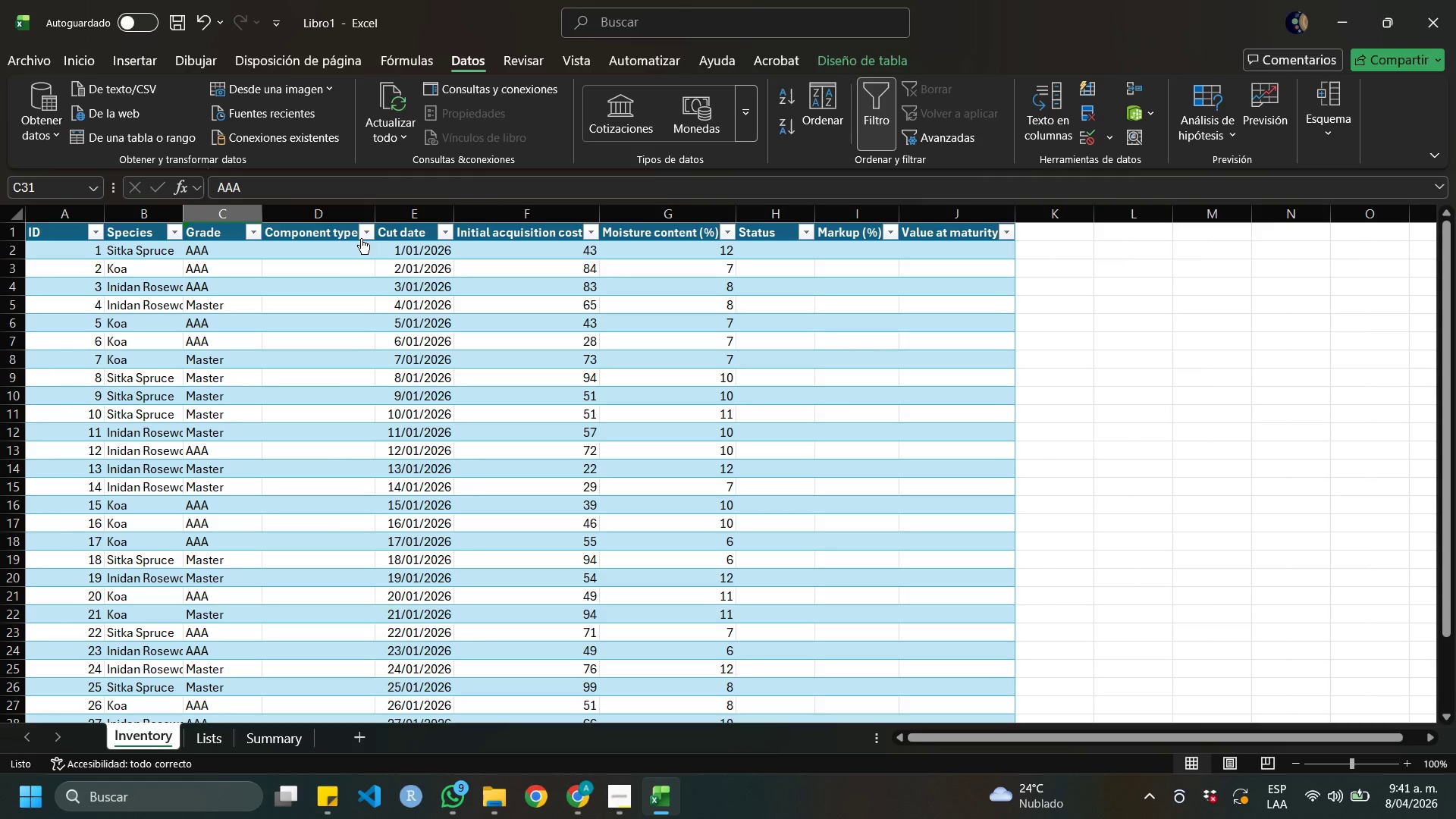 
left_click([345, 219])
 